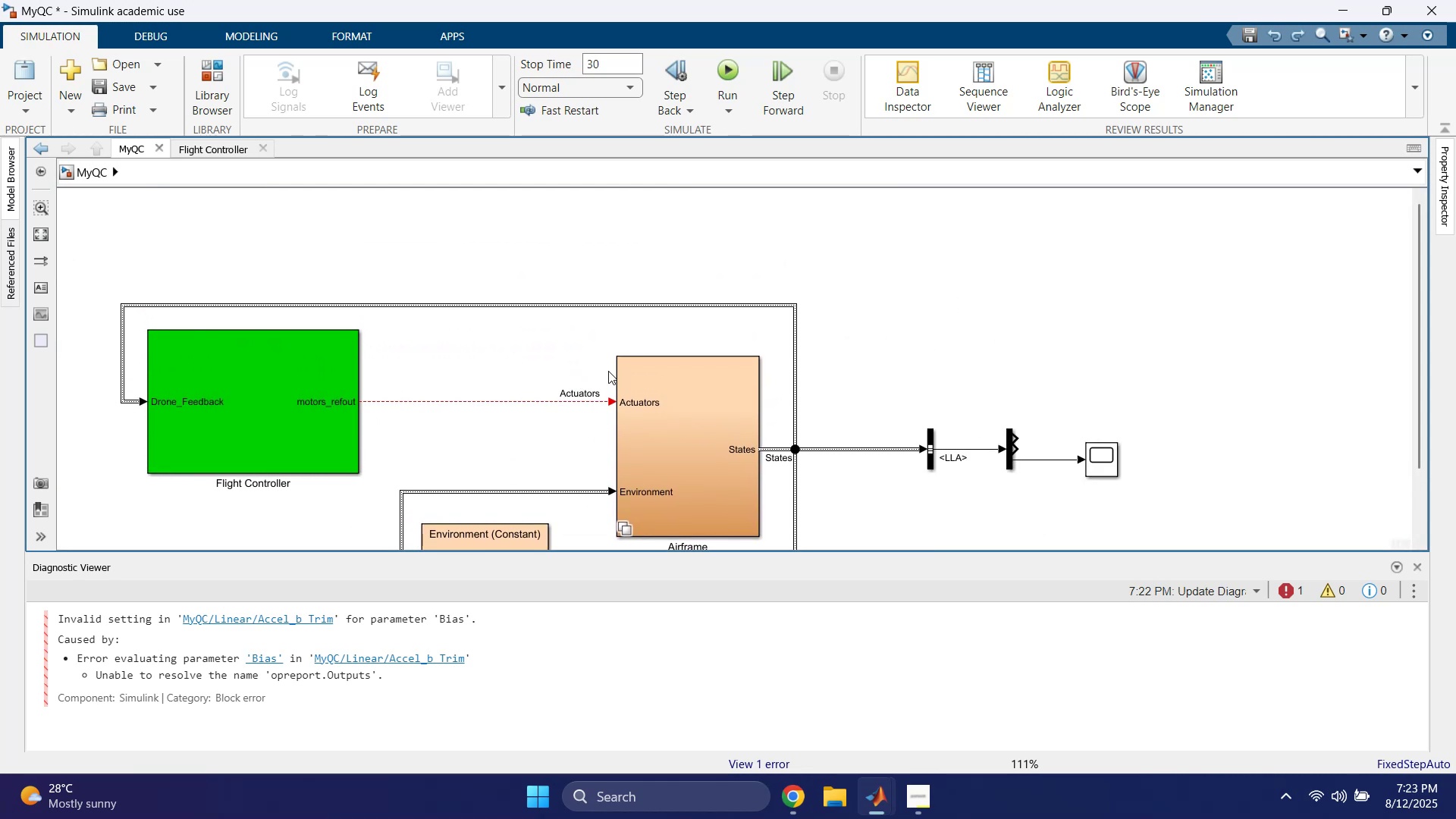 
key(Control+Y)
 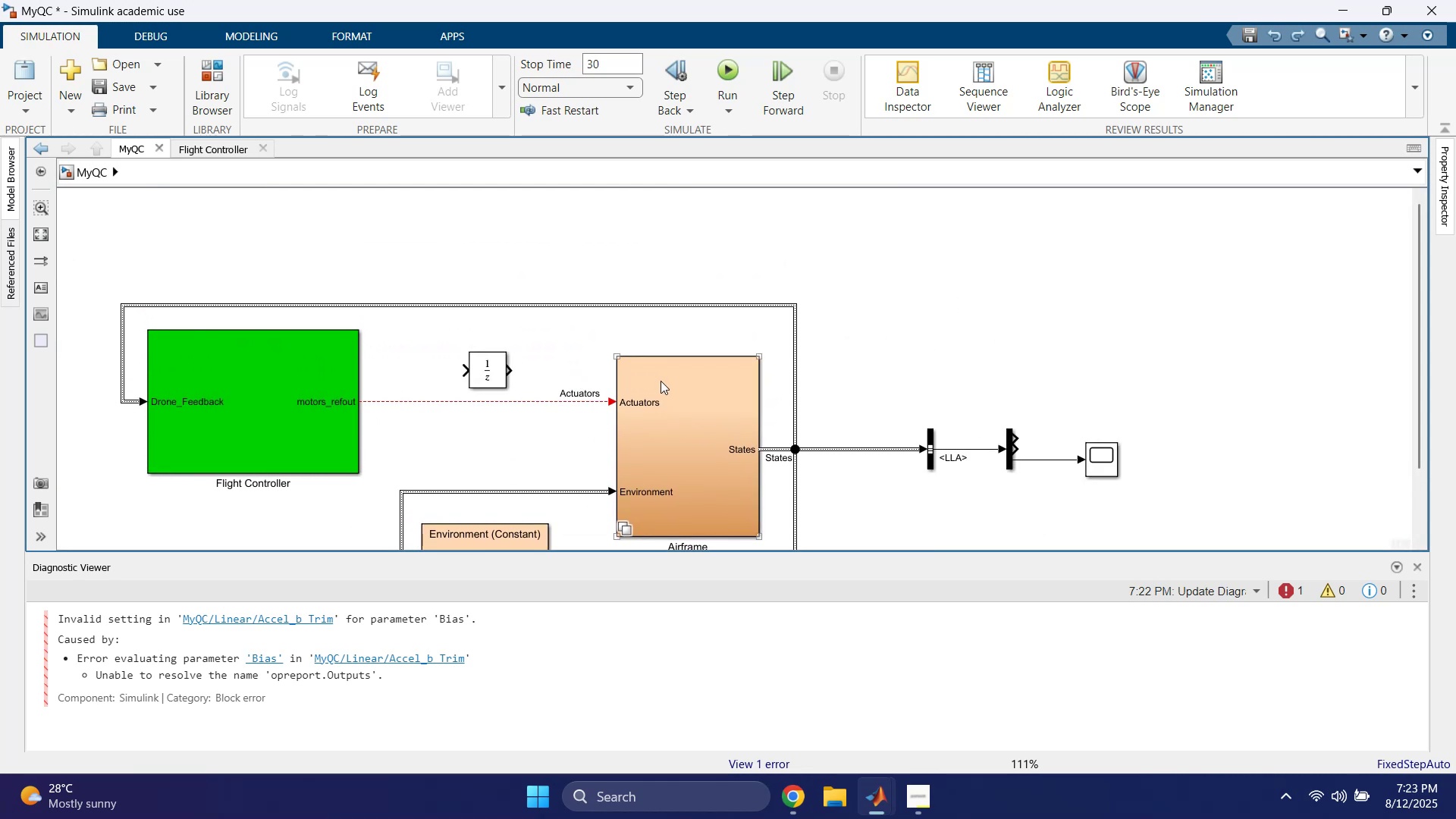 
key(Control+Y)
 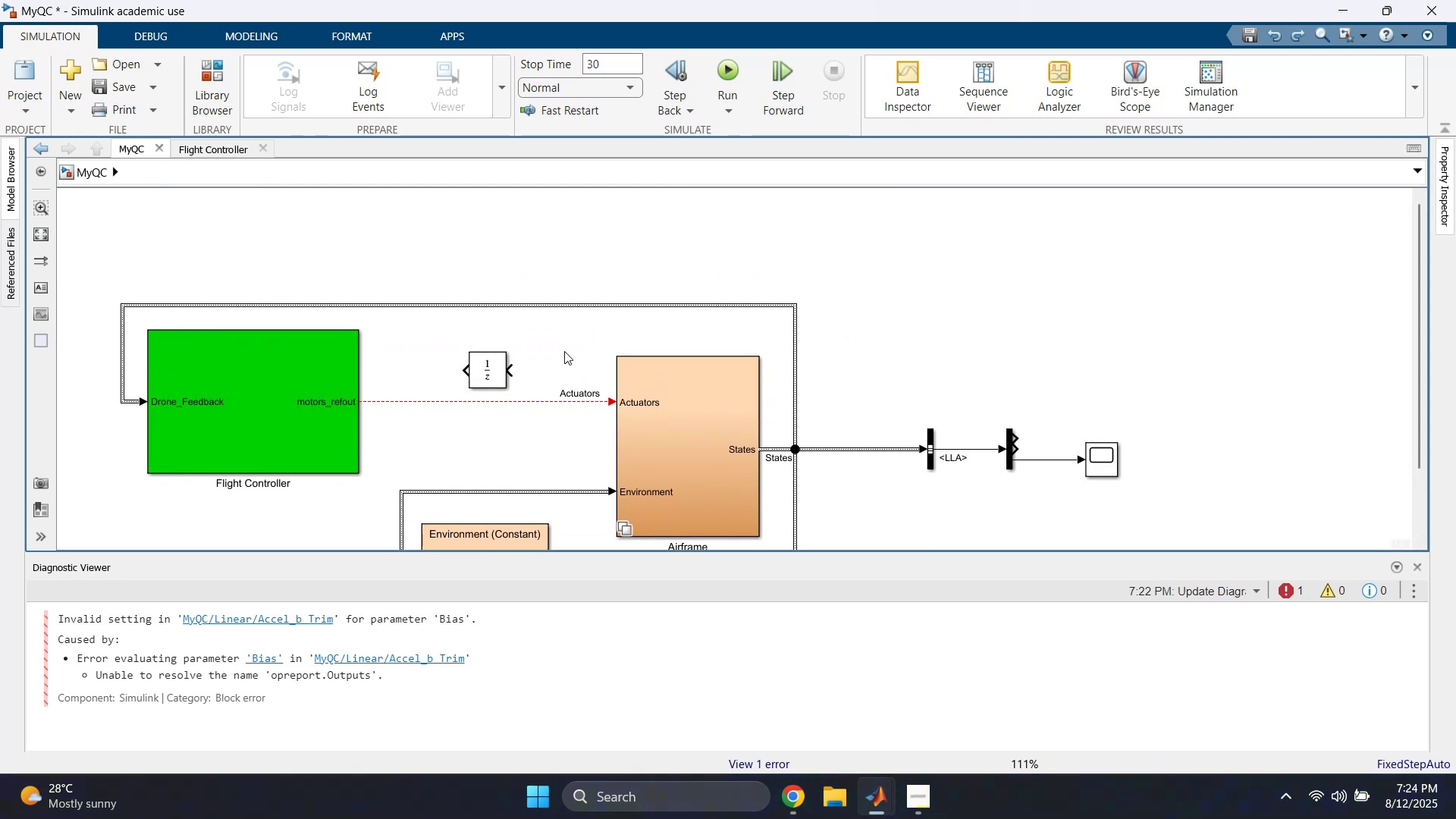 
type(YYYYY)
 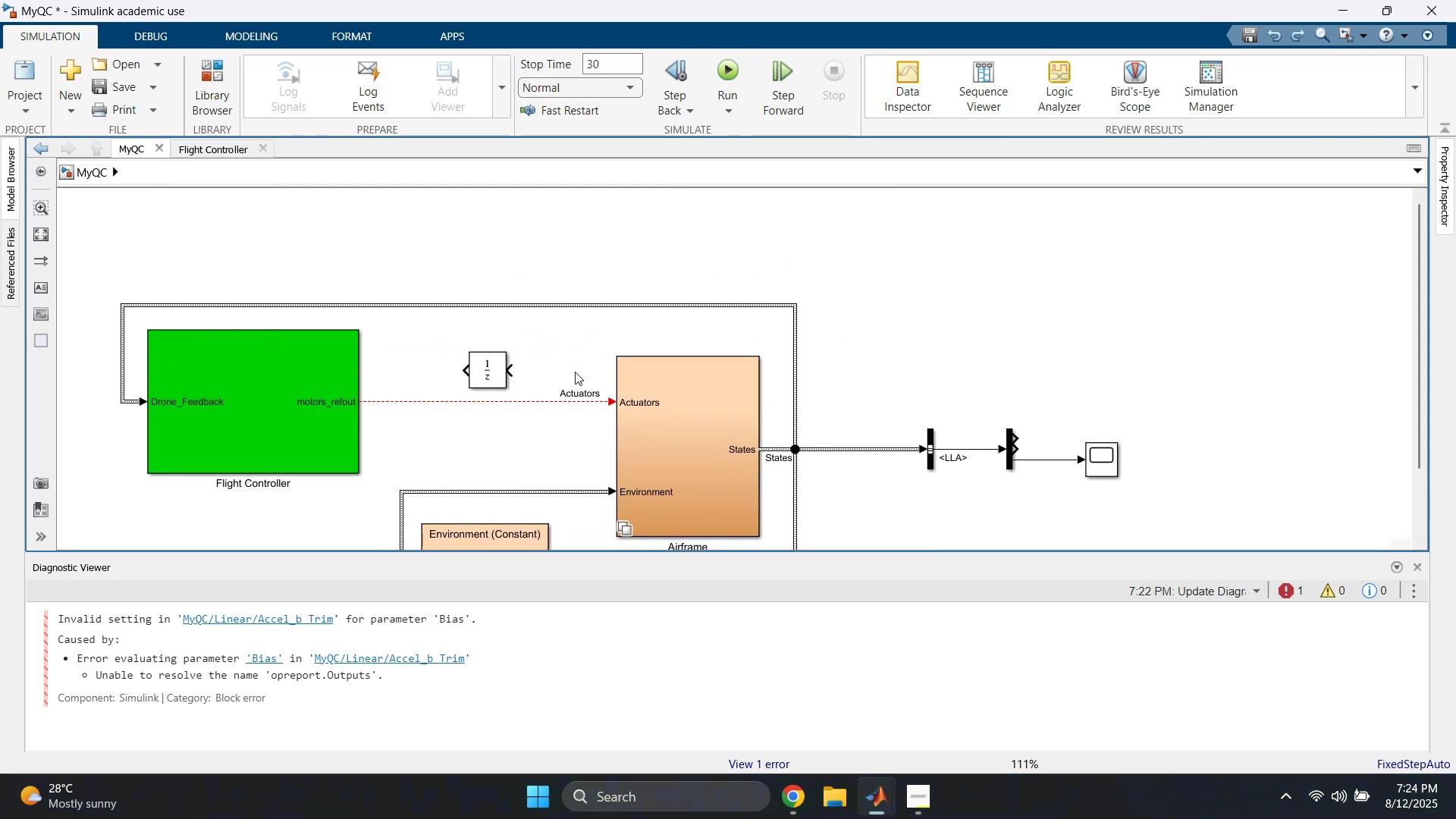 
scroll: coordinate [564, 372], scroll_direction: up, amount: 2.0
 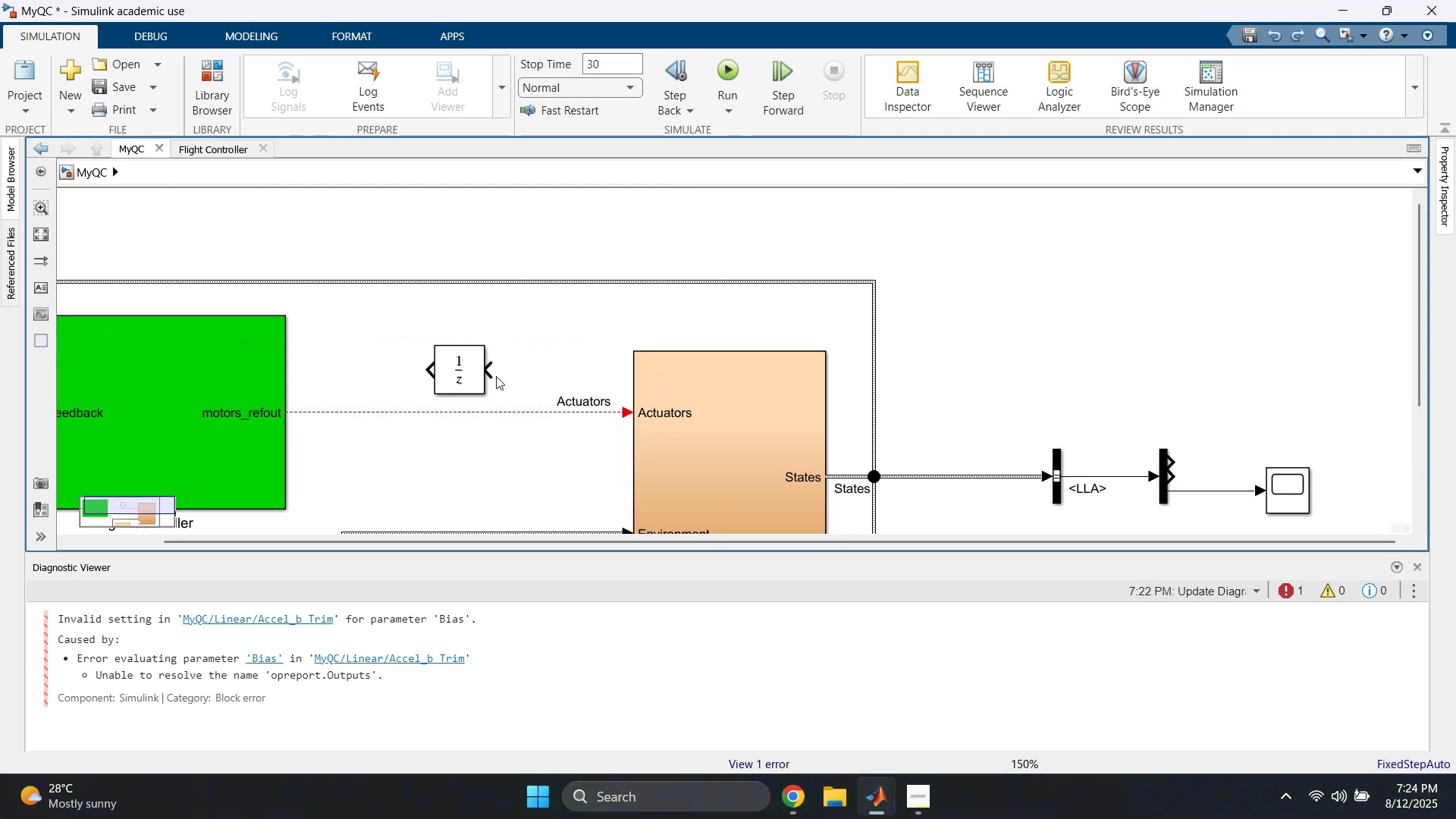 
left_click_drag(start_coordinate=[463, 375], to_coordinate=[464, 286])
 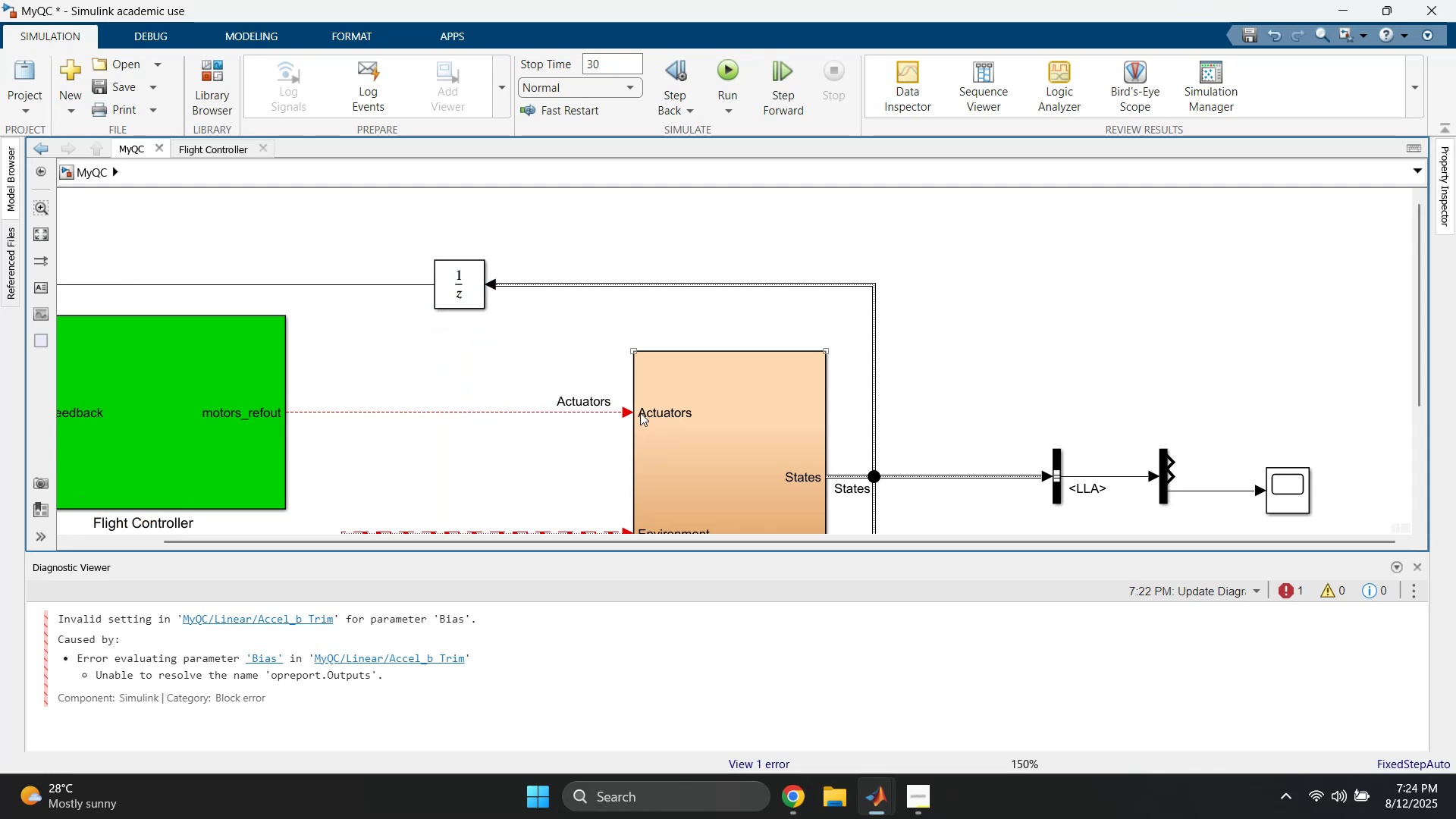 
left_click_drag(start_coordinate=[622, 410], to_coordinate=[580, 411])
 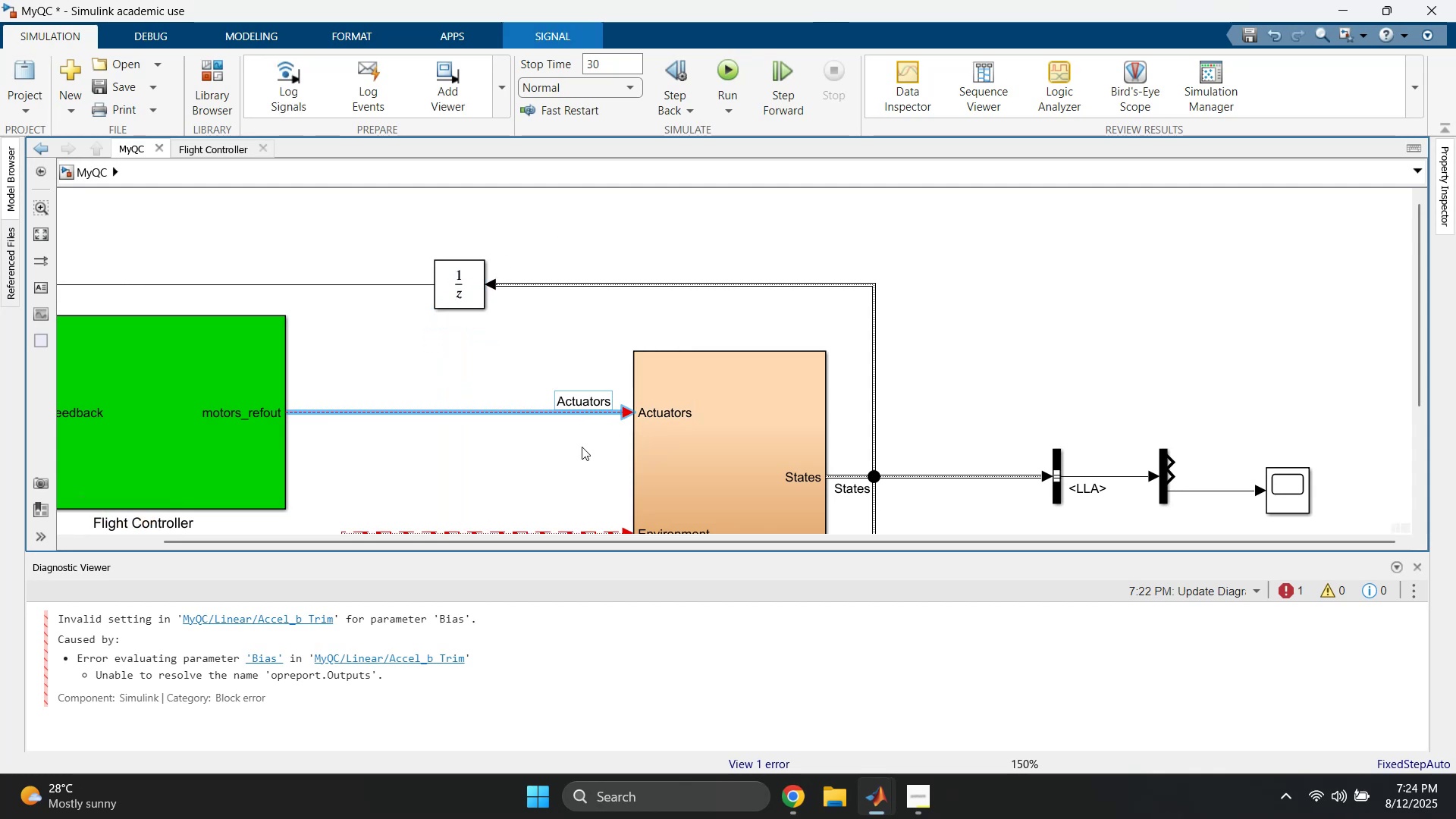 
left_click([582, 447])
 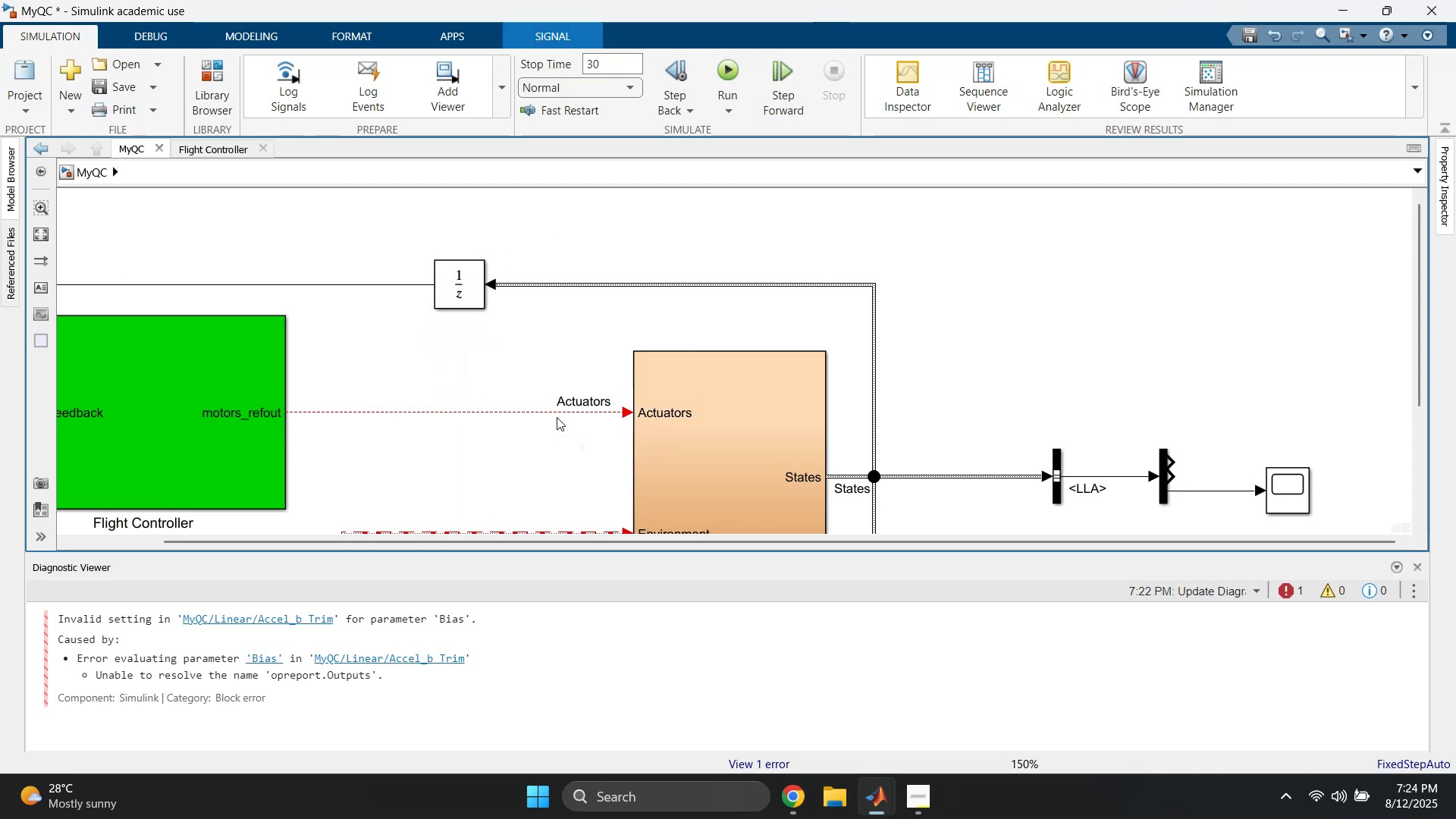 
left_click_drag(start_coordinate=[467, 360], to_coordinate=[450, 457])
 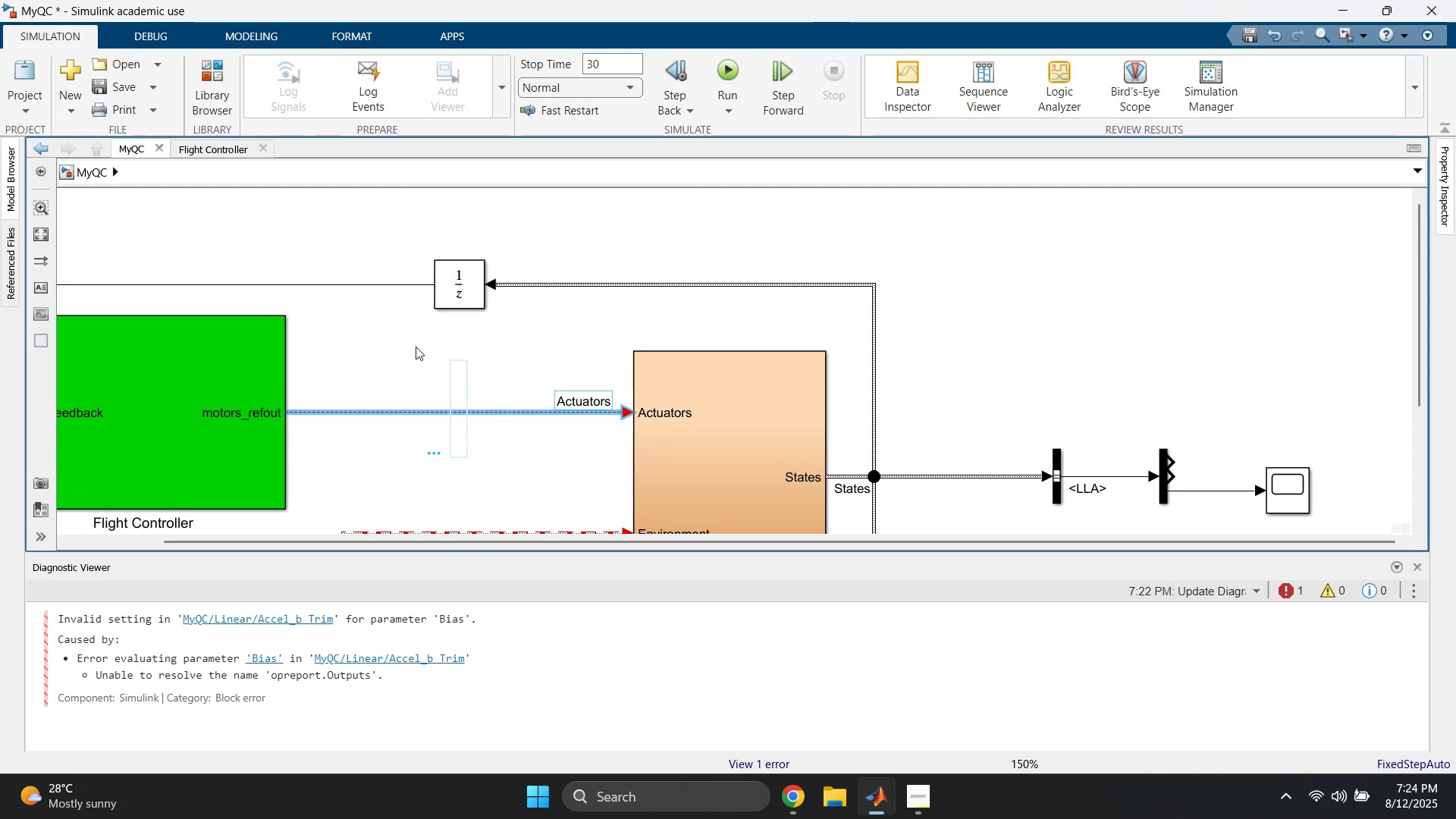 
left_click([405, 344])
 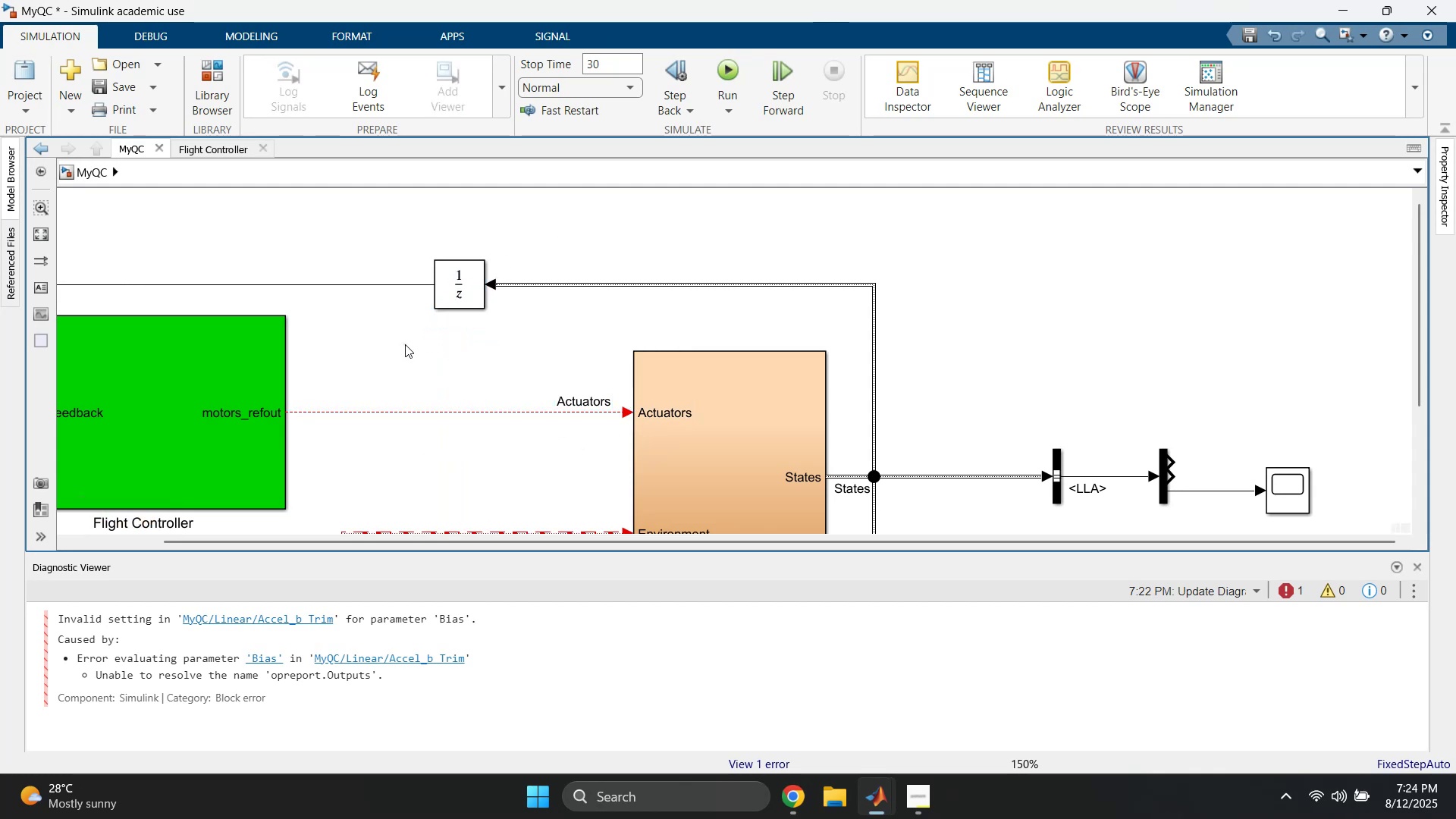 
scroll: coordinate [418, 375], scroll_direction: down, amount: 3.0
 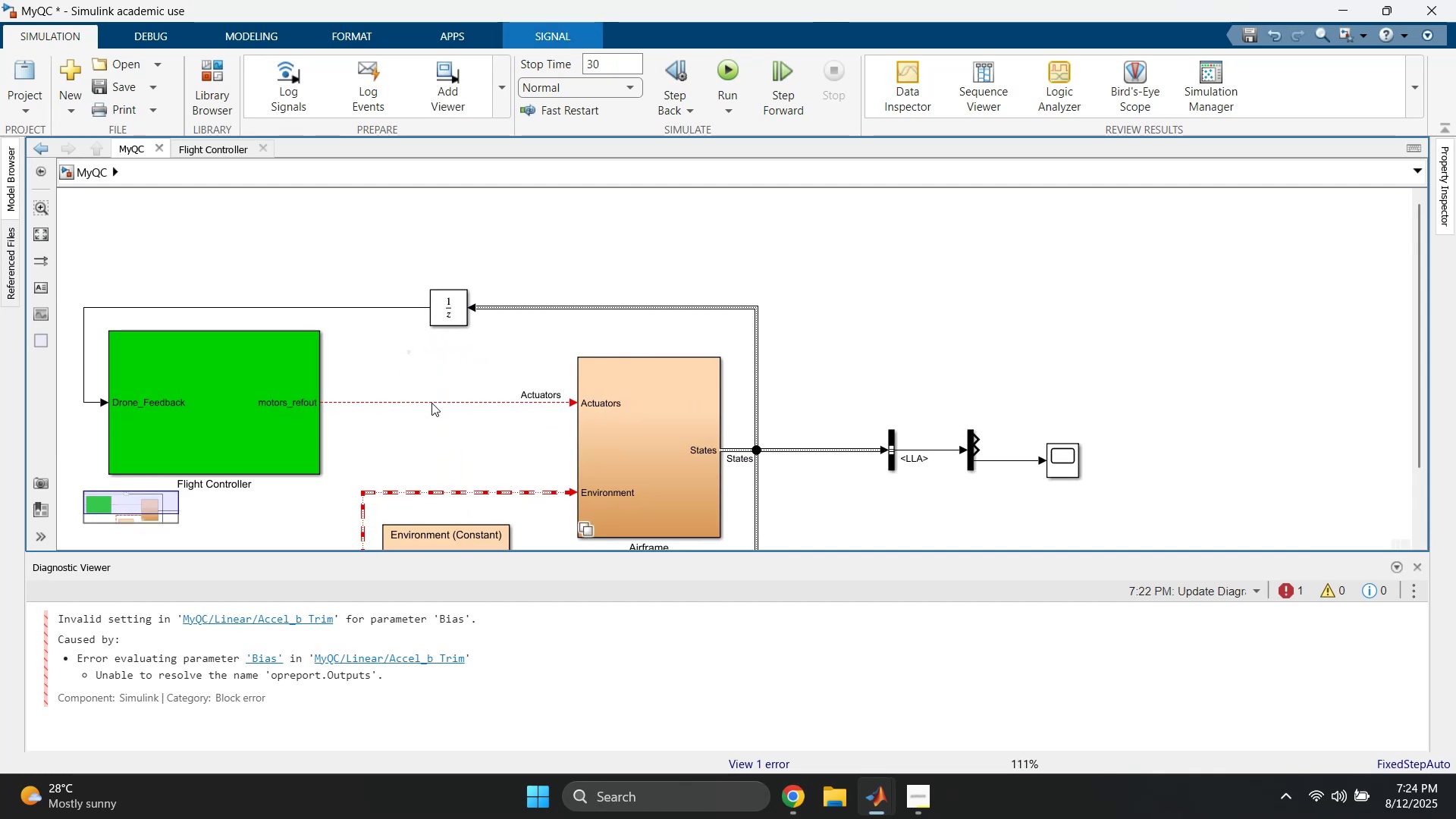 
key(Control+D)
 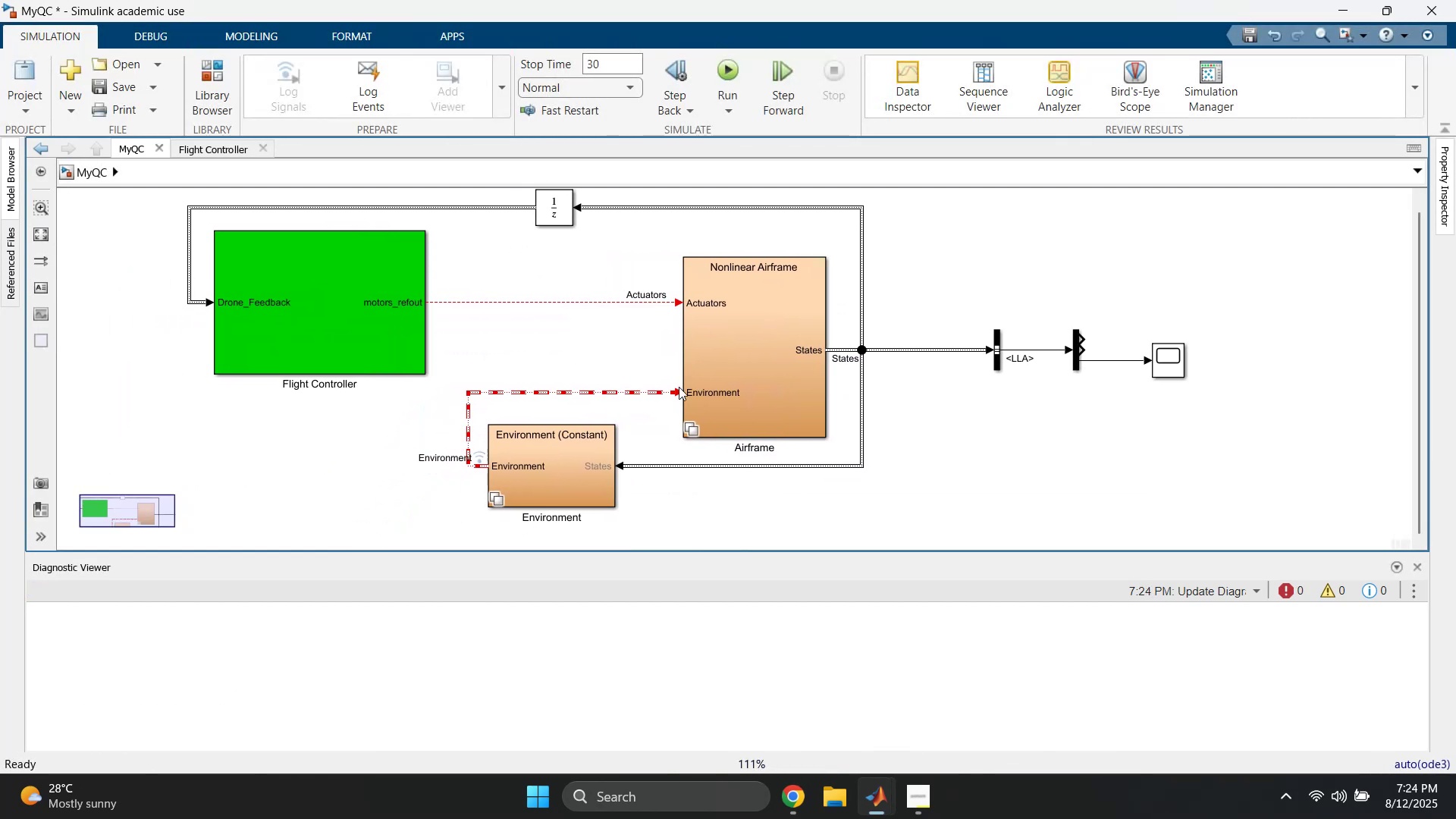 
wait(5.76)
 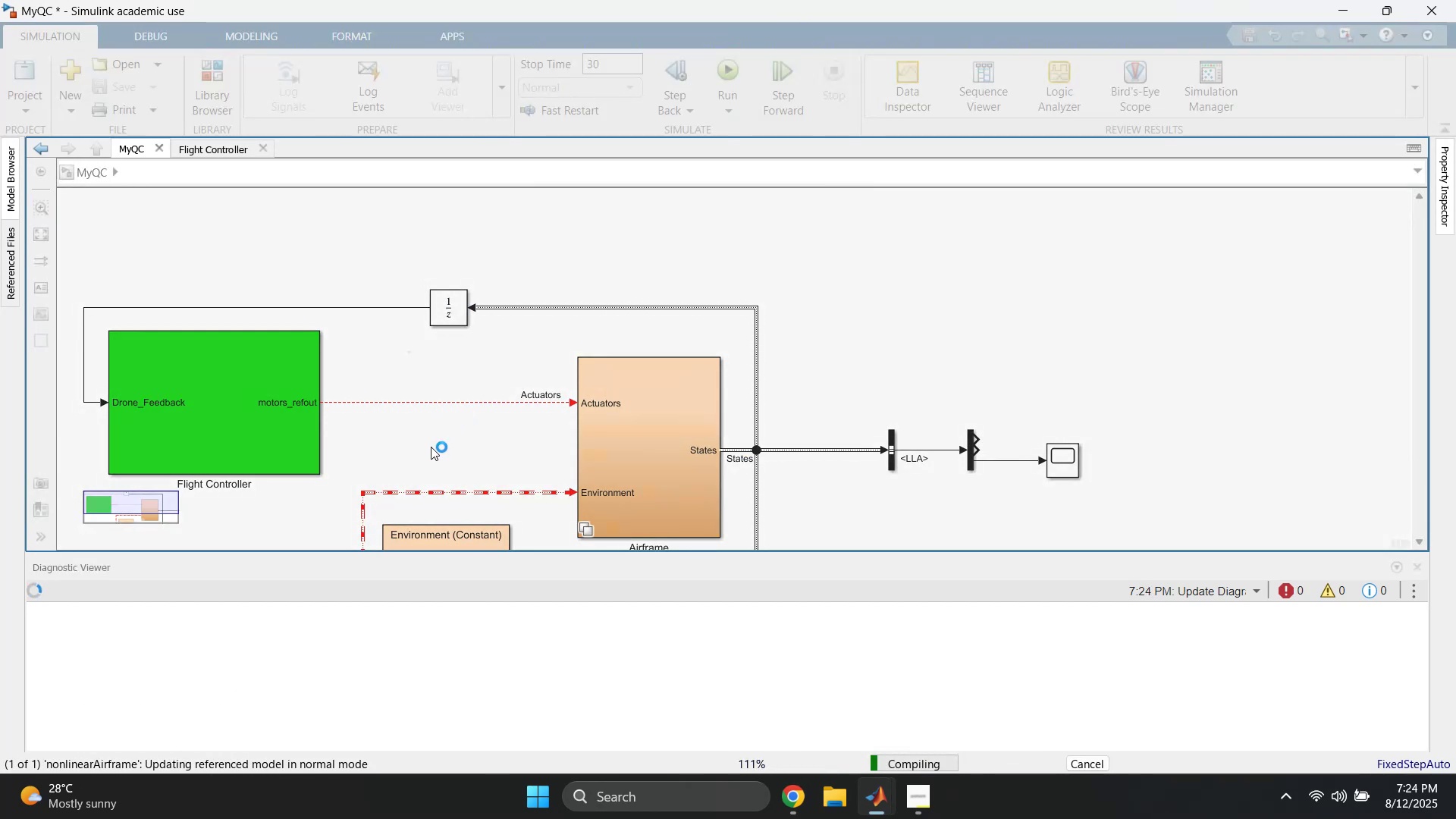 
mouse_move([665, 372])
 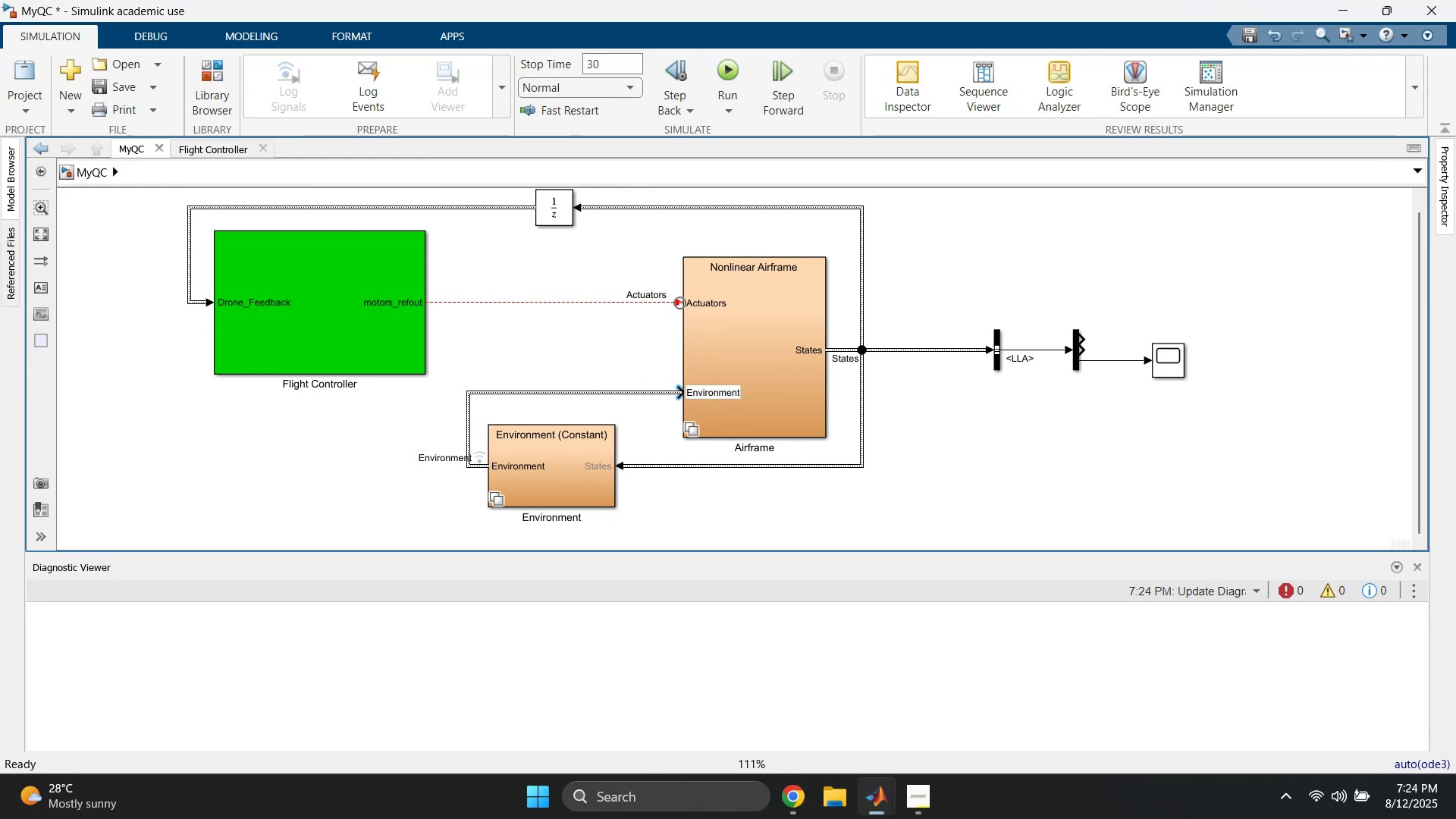 
left_click_drag(start_coordinate=[678, 301], to_coordinate=[674, 302])
 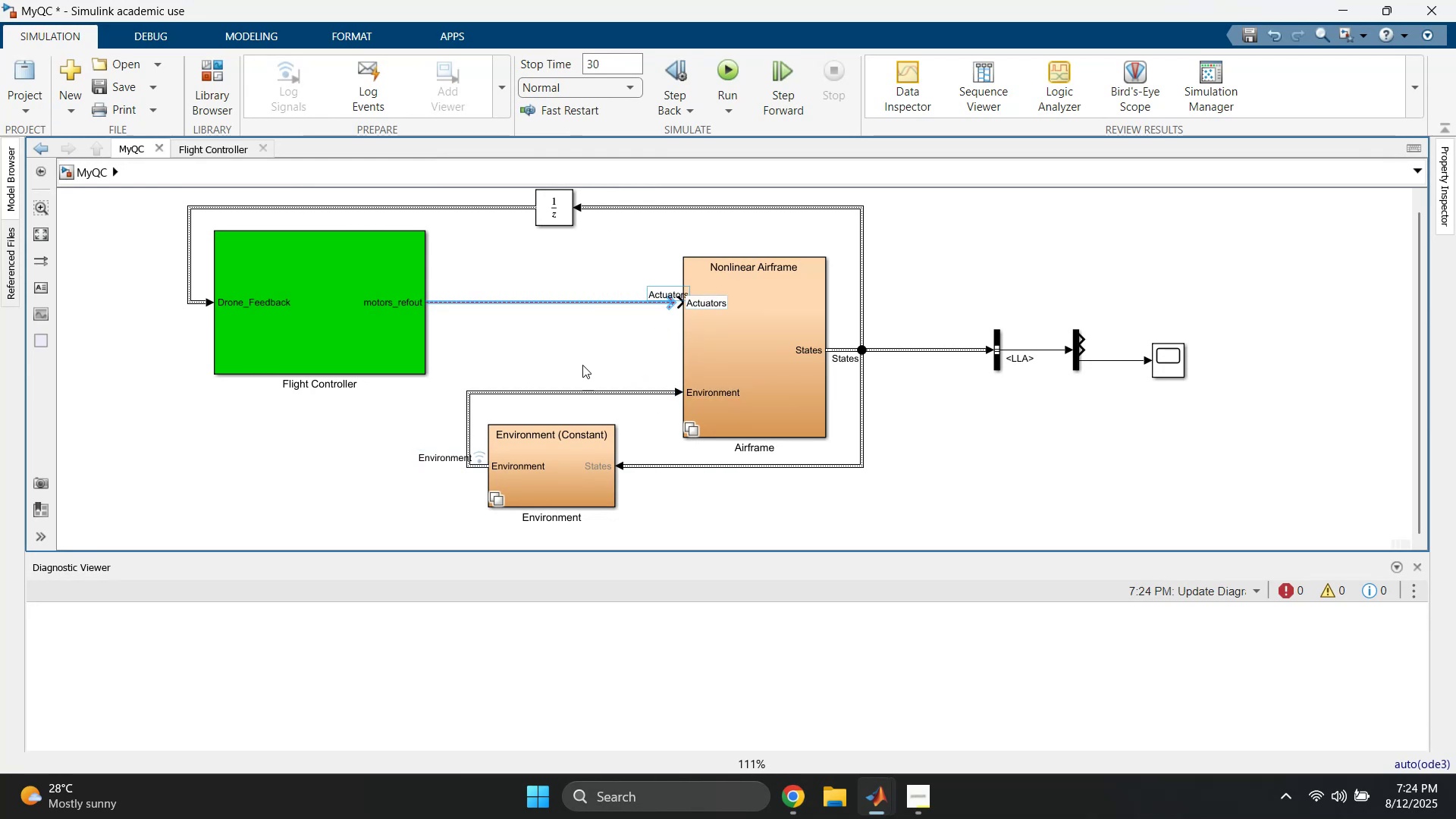 
left_click([578, 369])
 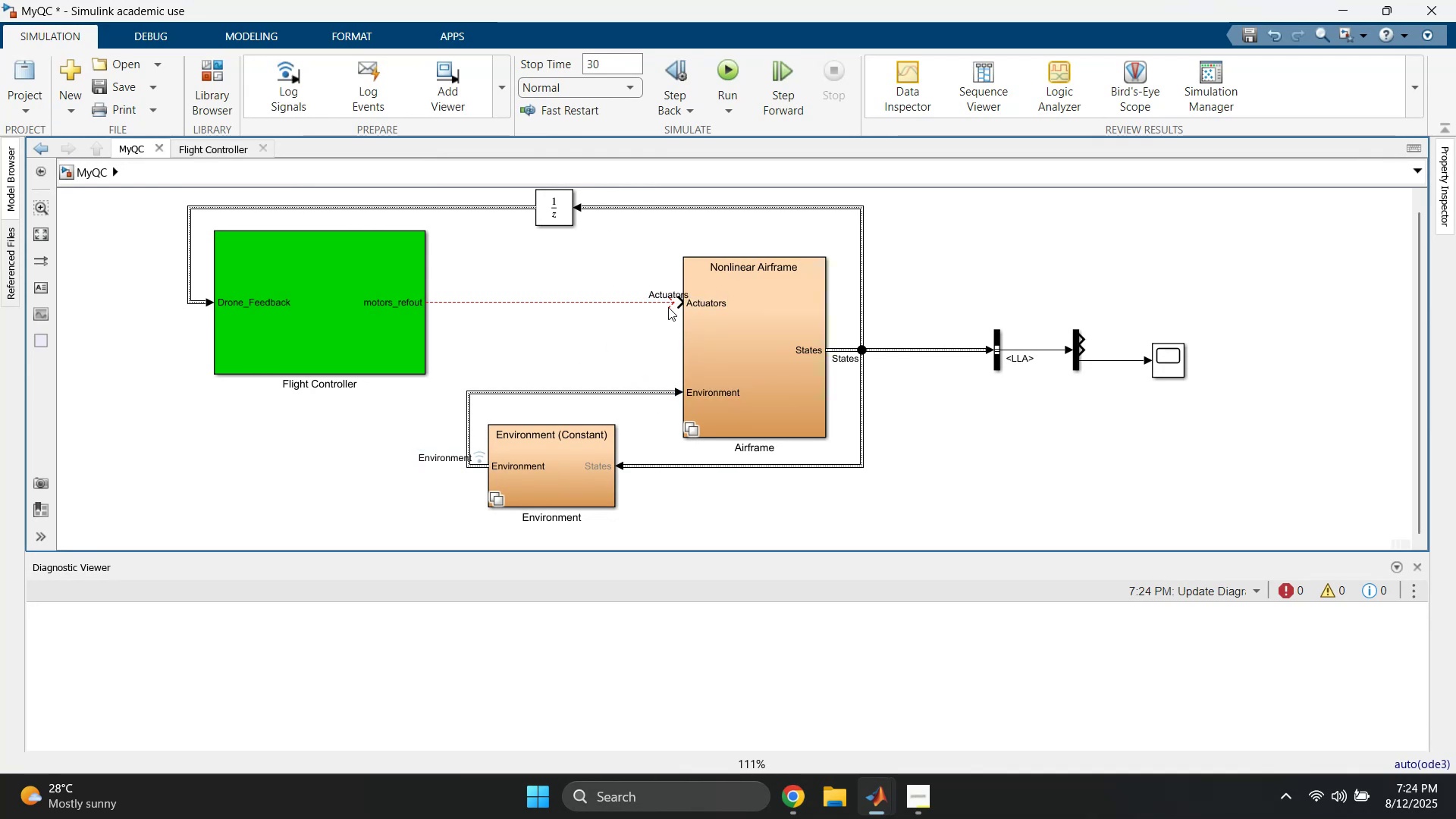 
left_click_drag(start_coordinate=[672, 303], to_coordinate=[679, 304])
 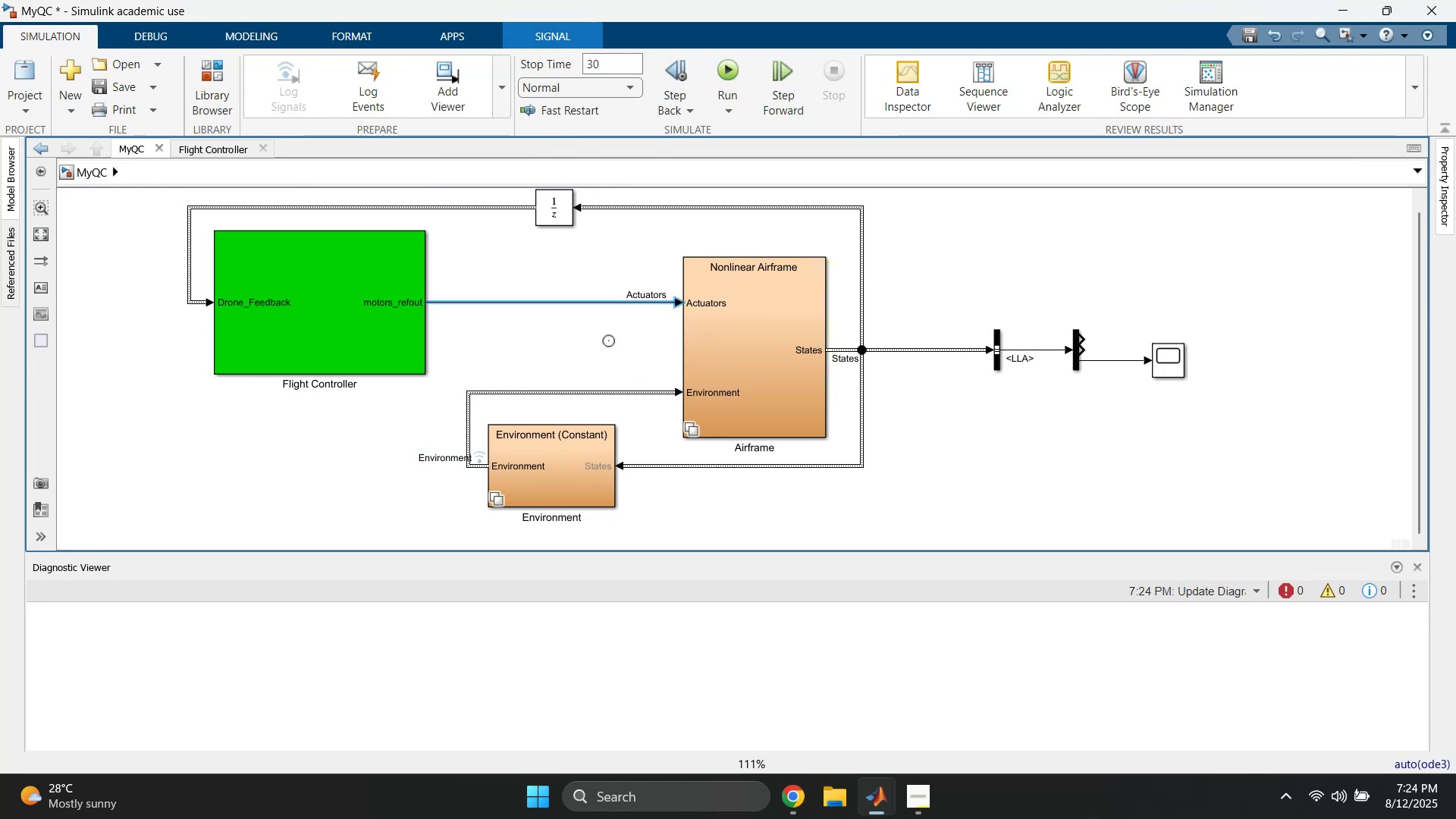 
left_click([577, 356])
 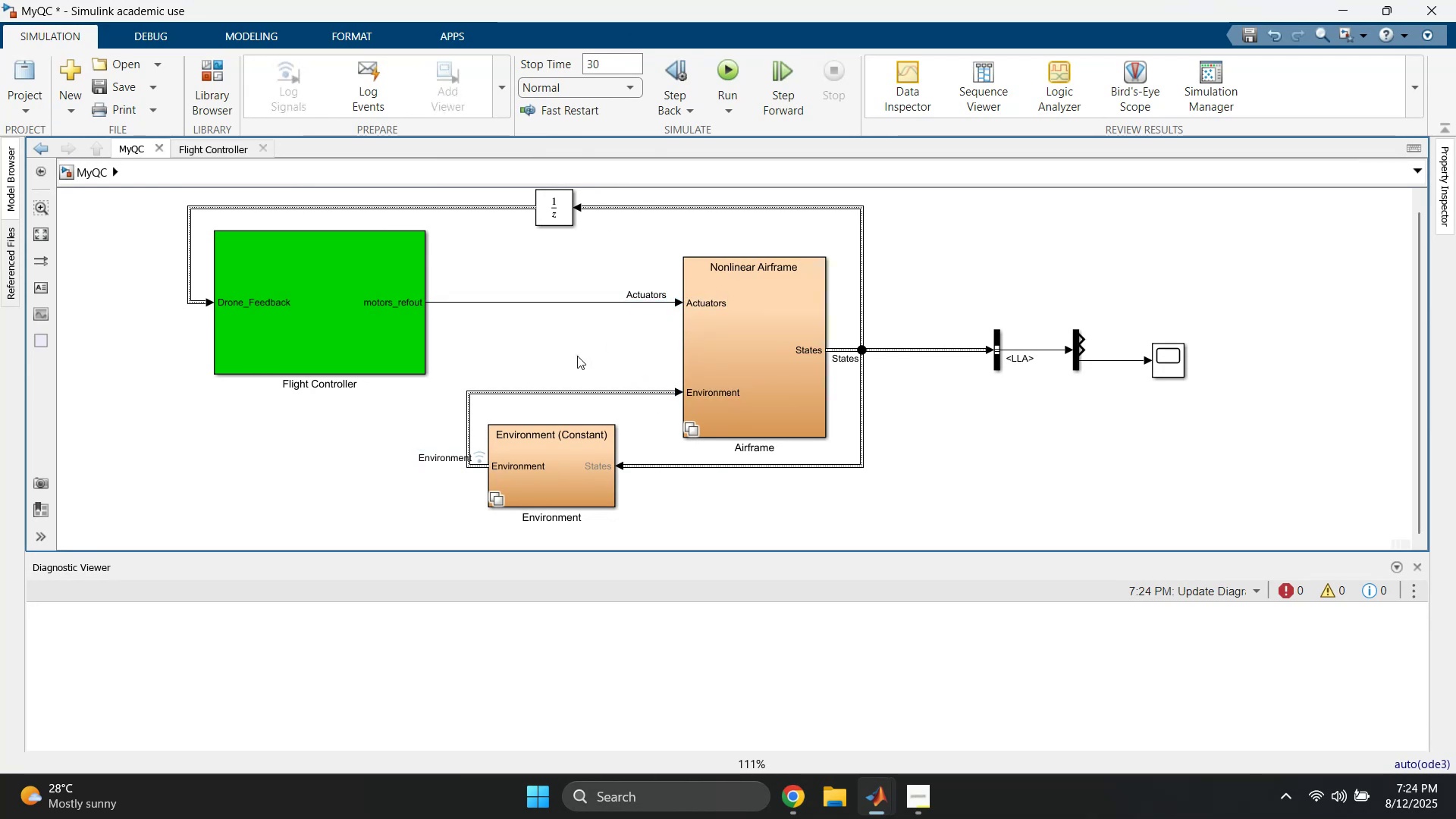 
key(Space)
 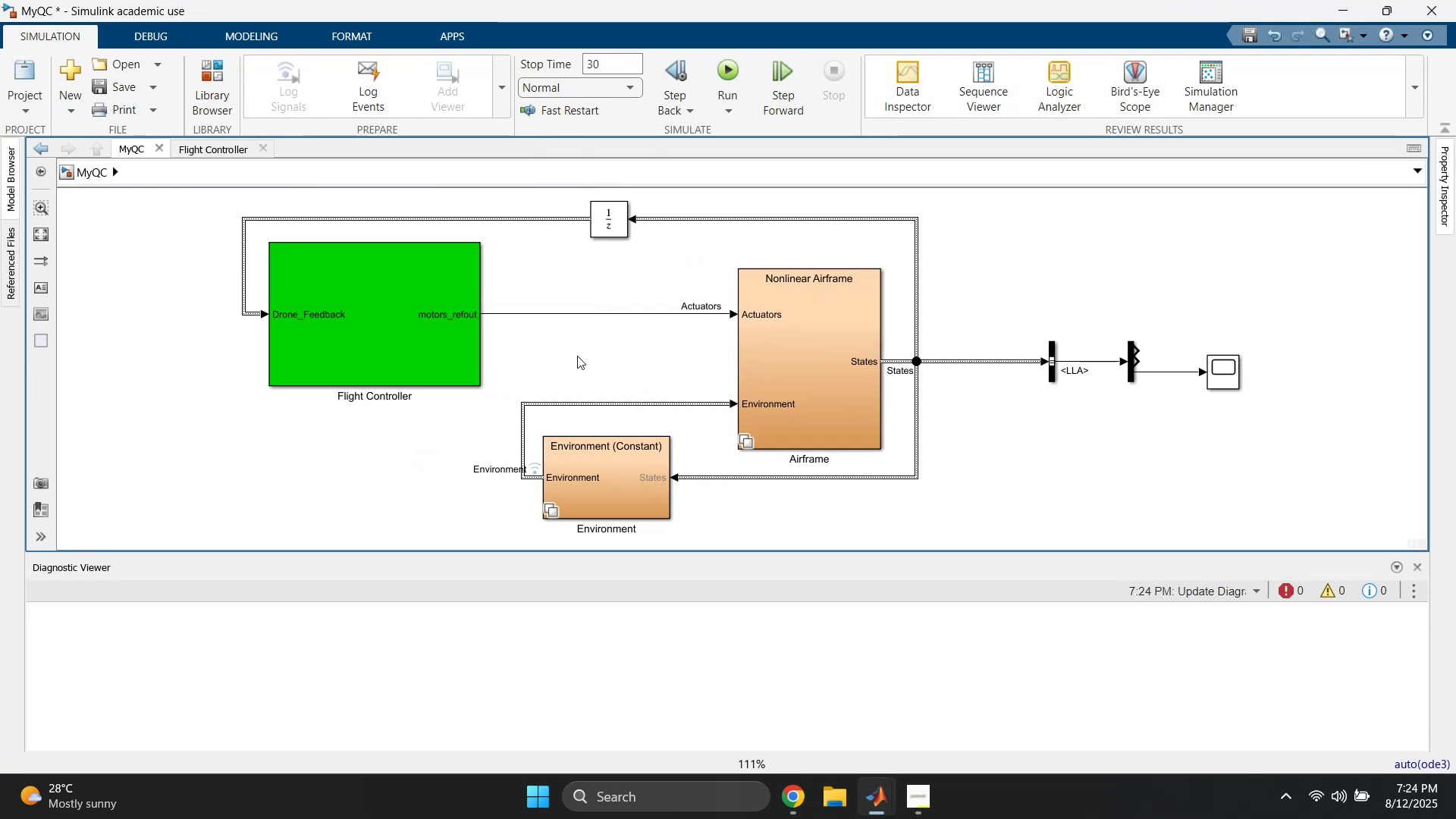 
key(Control+ControlLeft)
 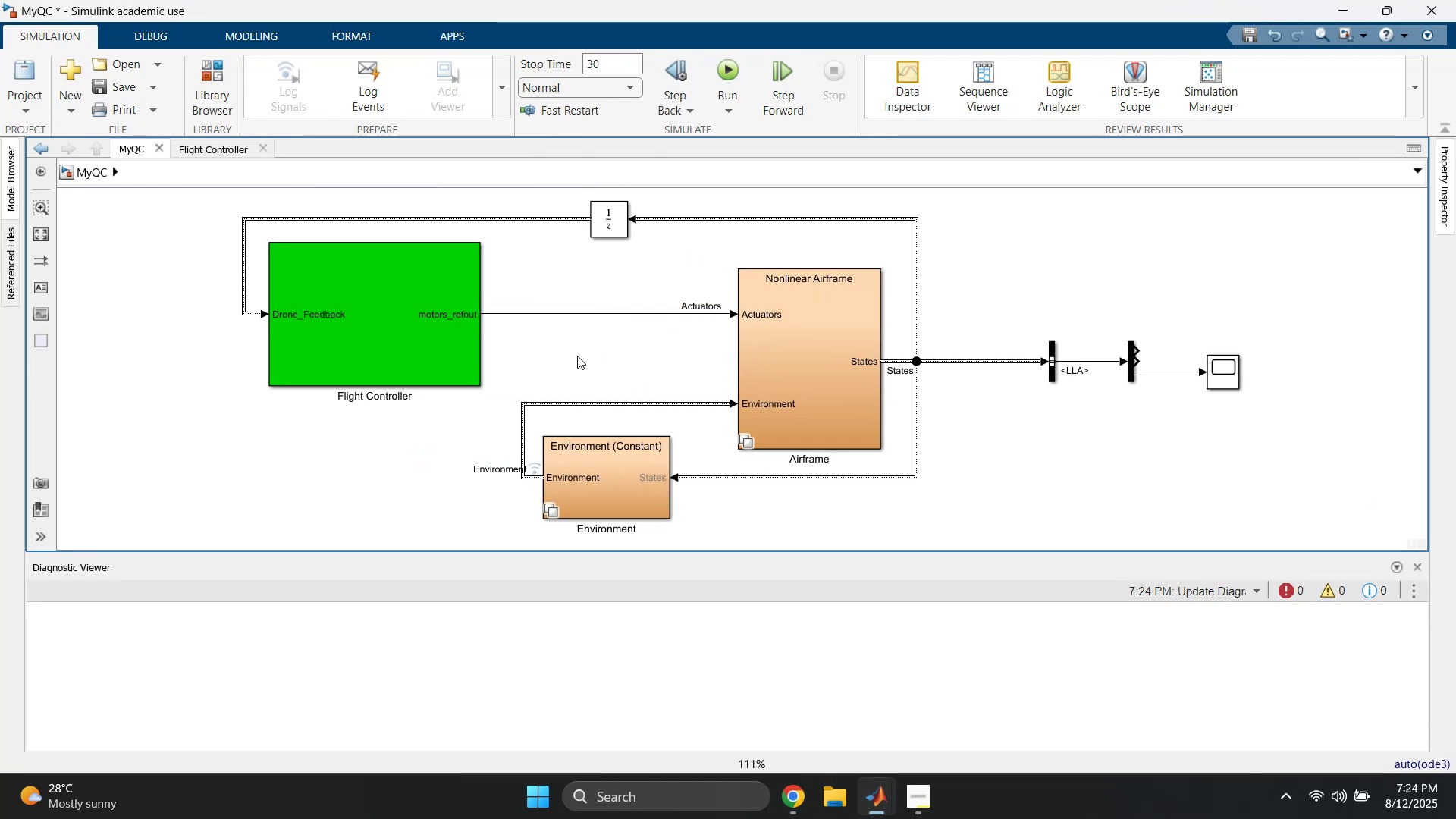 
key(Control+D)
 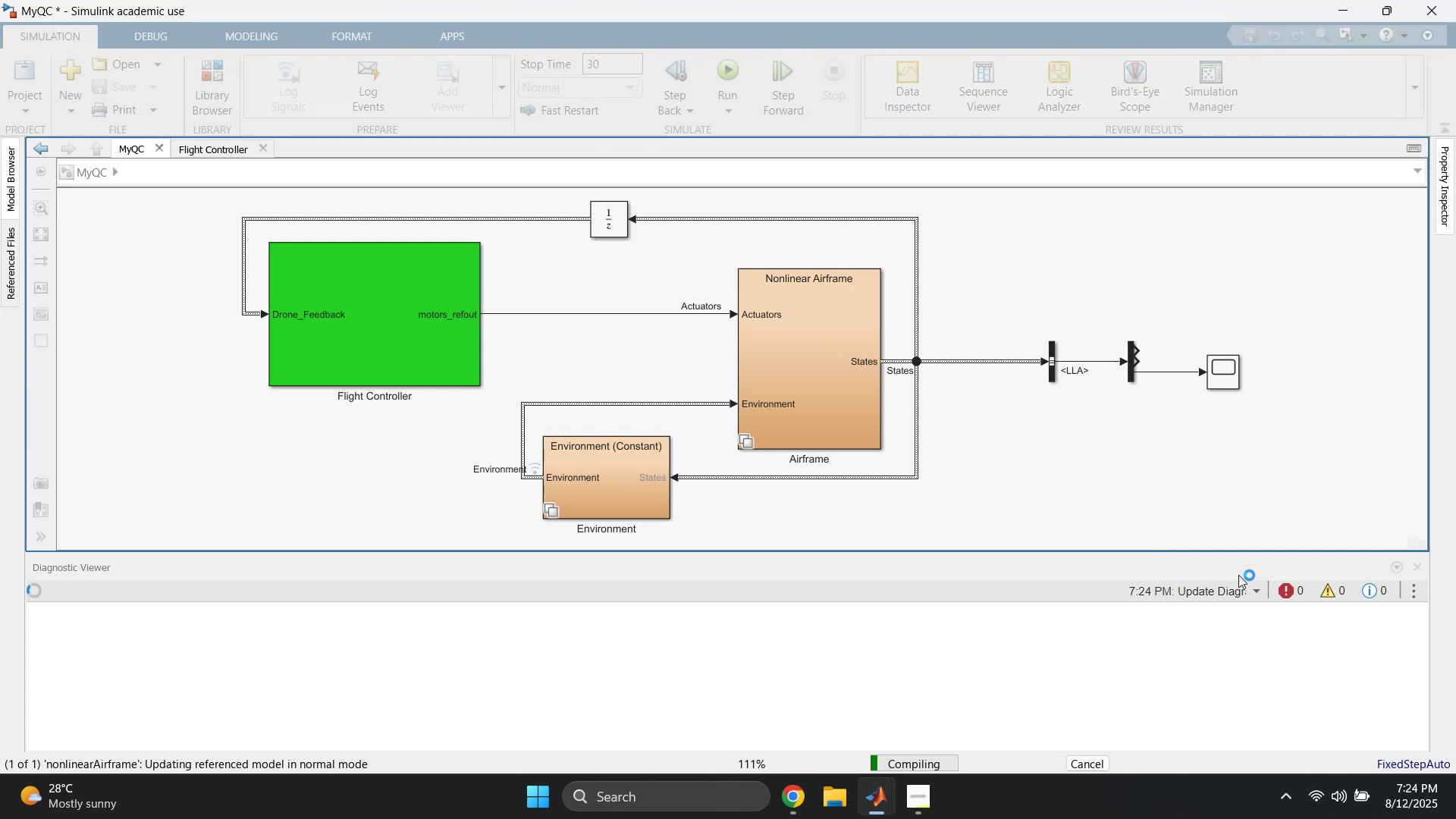 
mouse_move([1403, 567])
 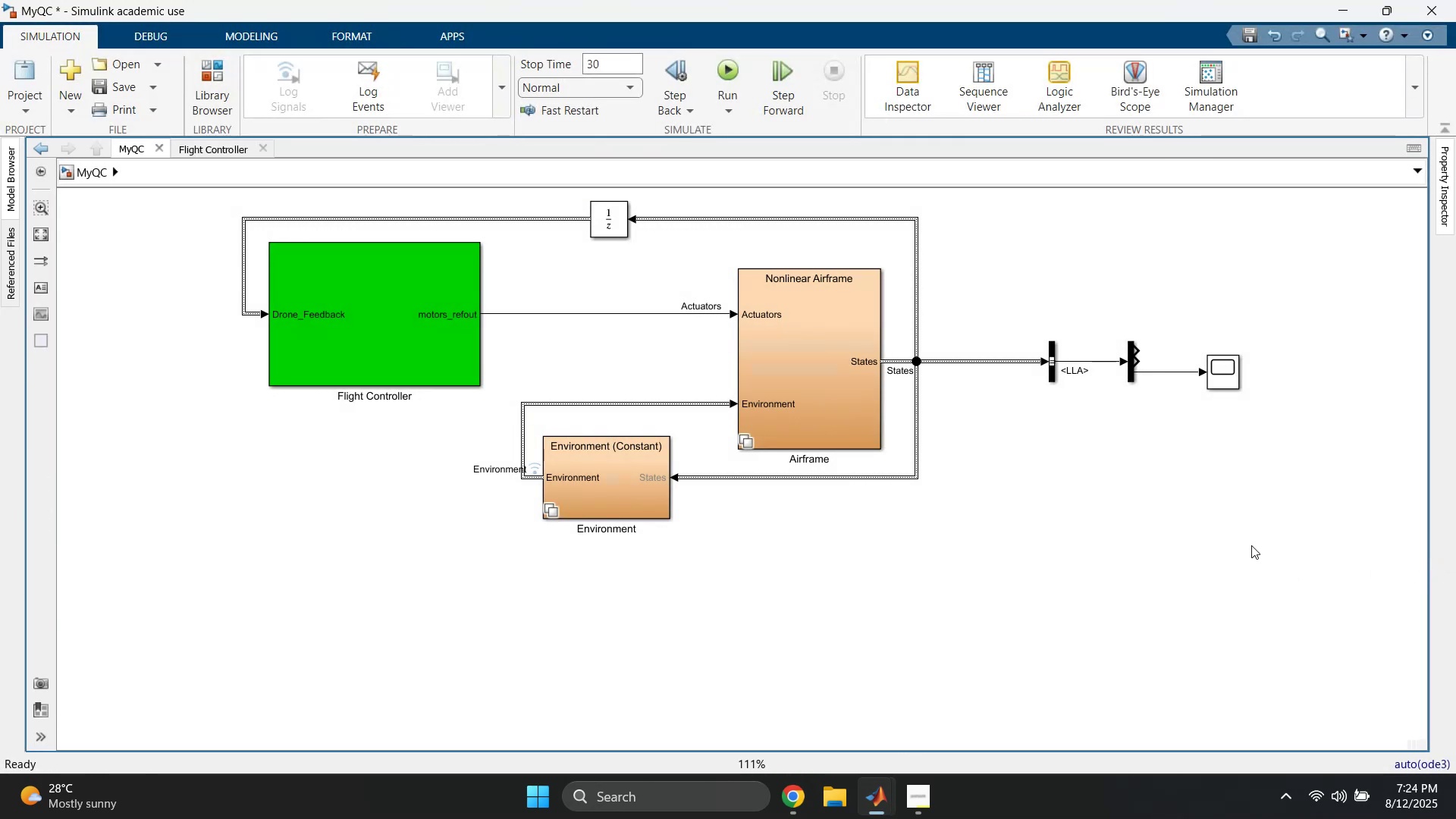 
double_click([1215, 522])
 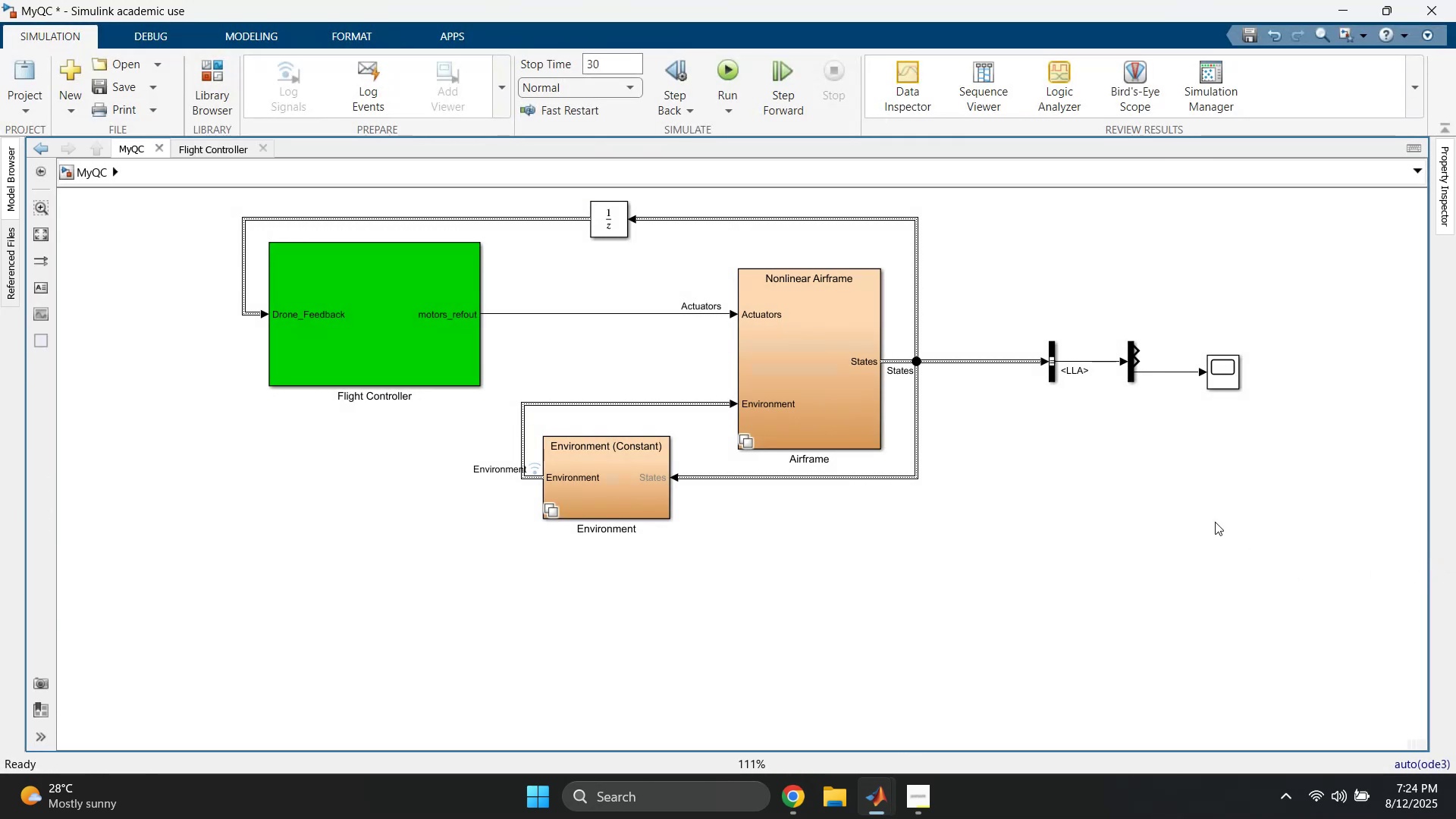 
key(Space)
 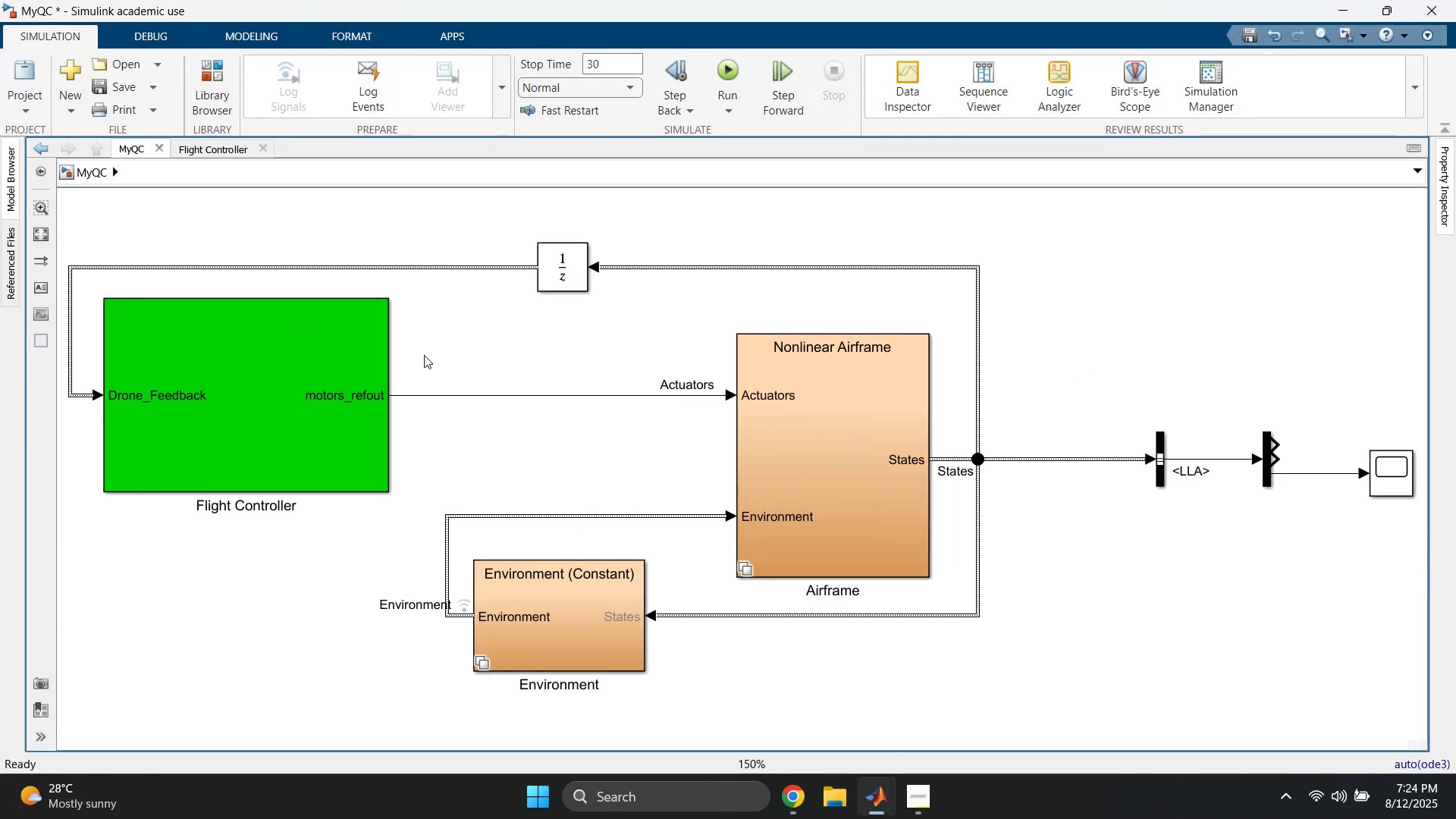 
scroll: coordinate [428, 356], scroll_direction: down, amount: 1.0
 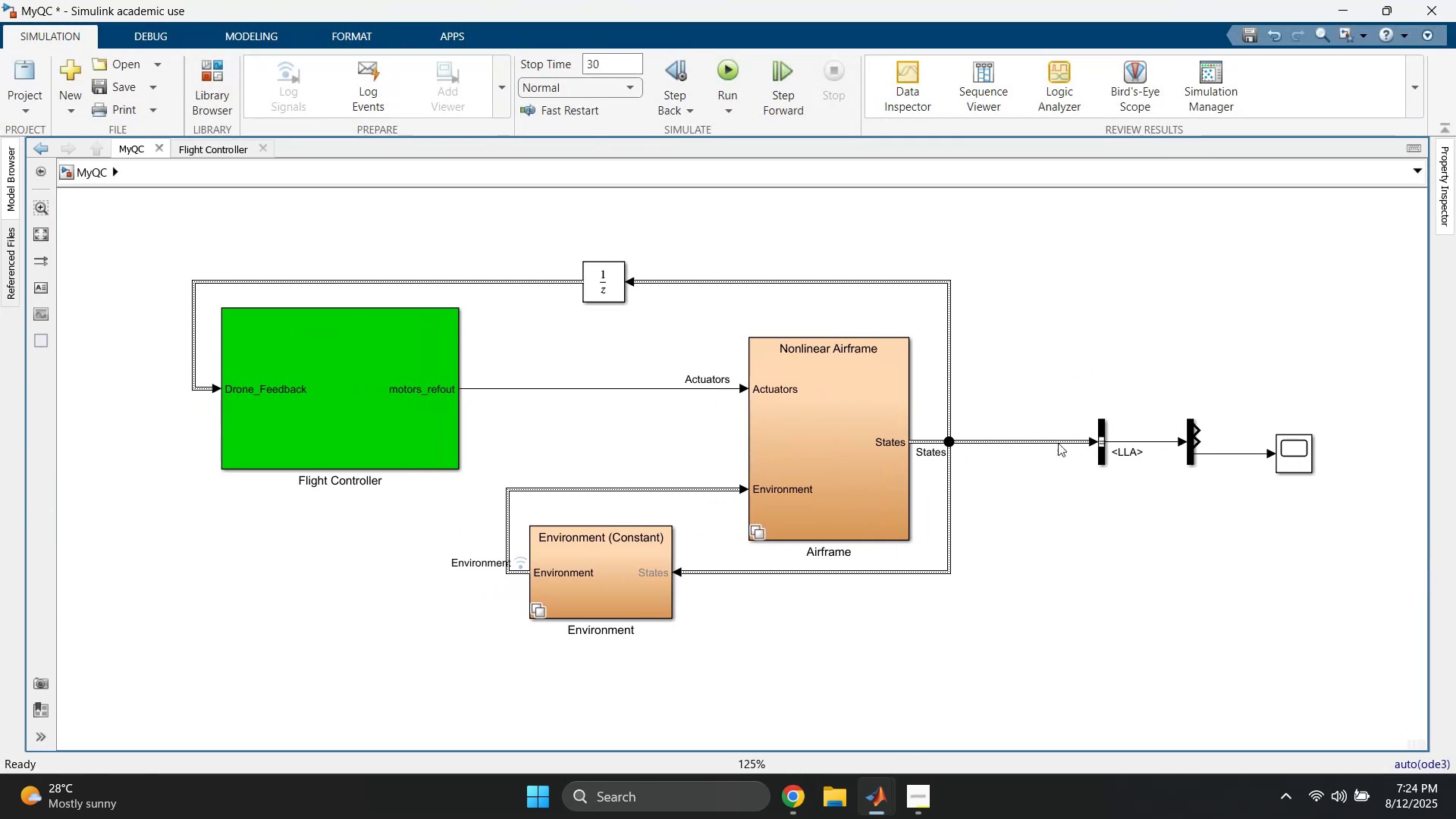 
left_click_drag(start_coordinate=[1044, 405], to_coordinate=[1316, 498])
 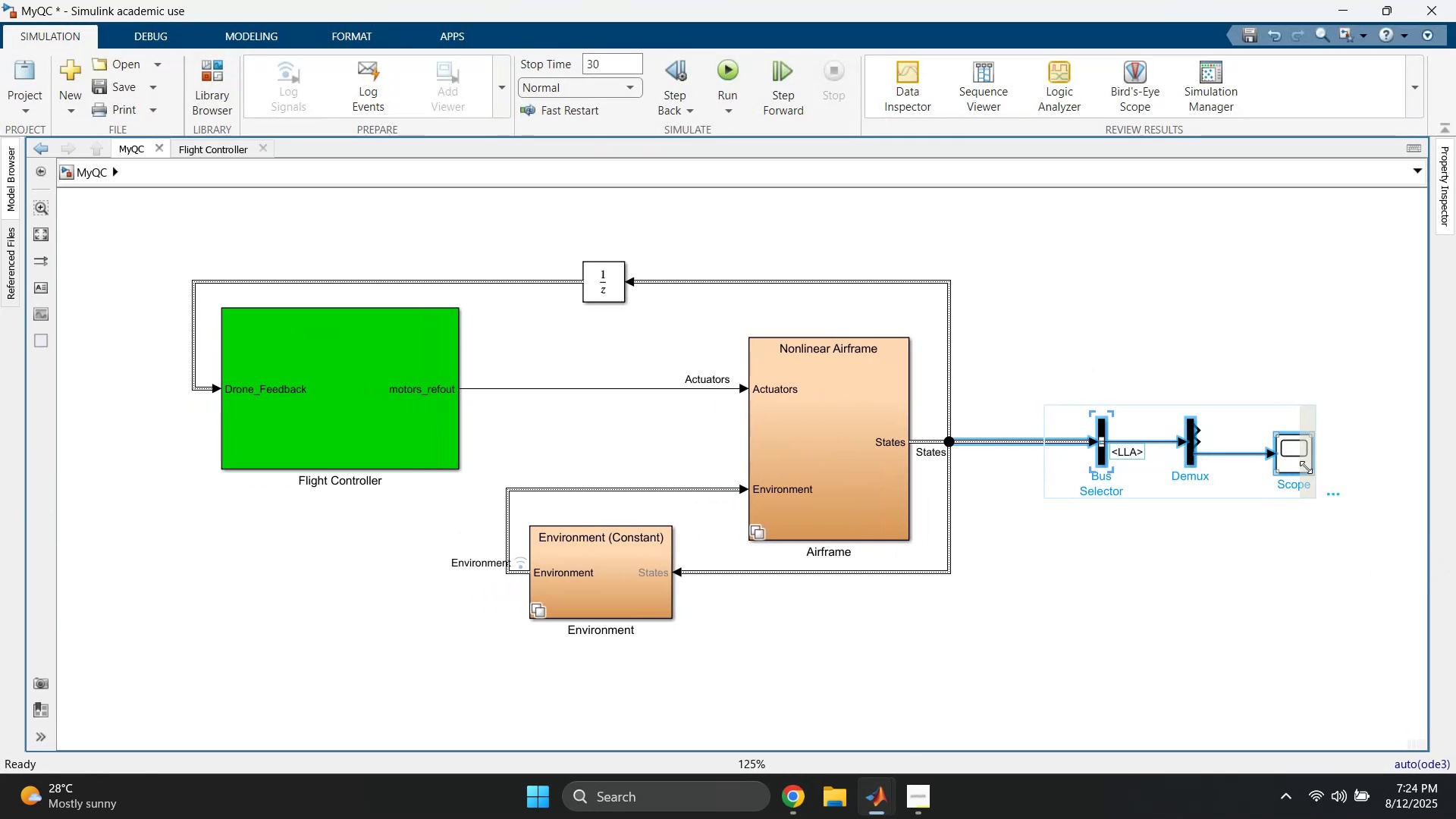 
left_click_drag(start_coordinate=[1297, 464], to_coordinate=[1187, 466])
 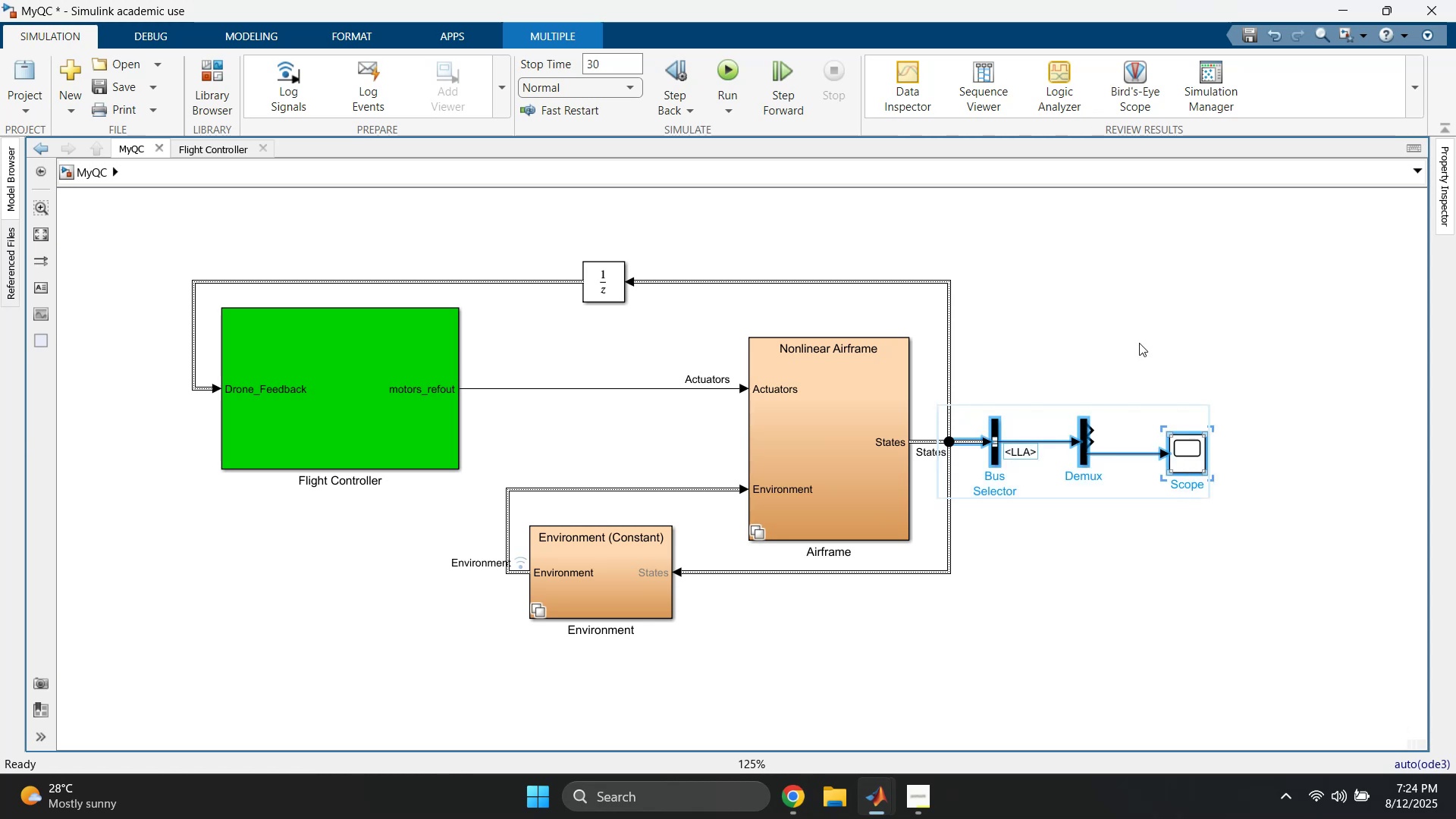 
left_click([1131, 328])
 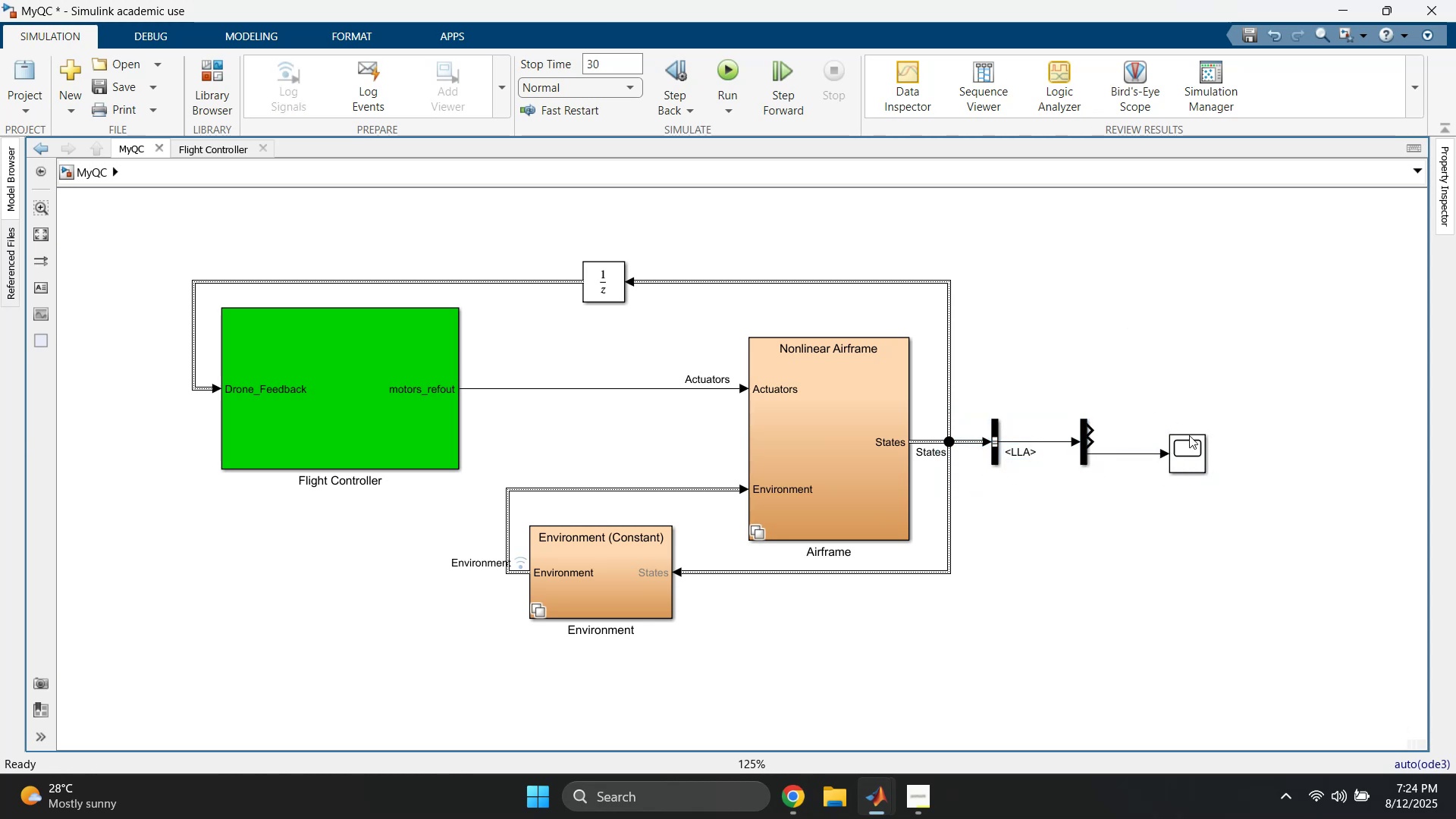 
left_click_drag(start_coordinate=[1188, 452], to_coordinate=[1157, 451])
 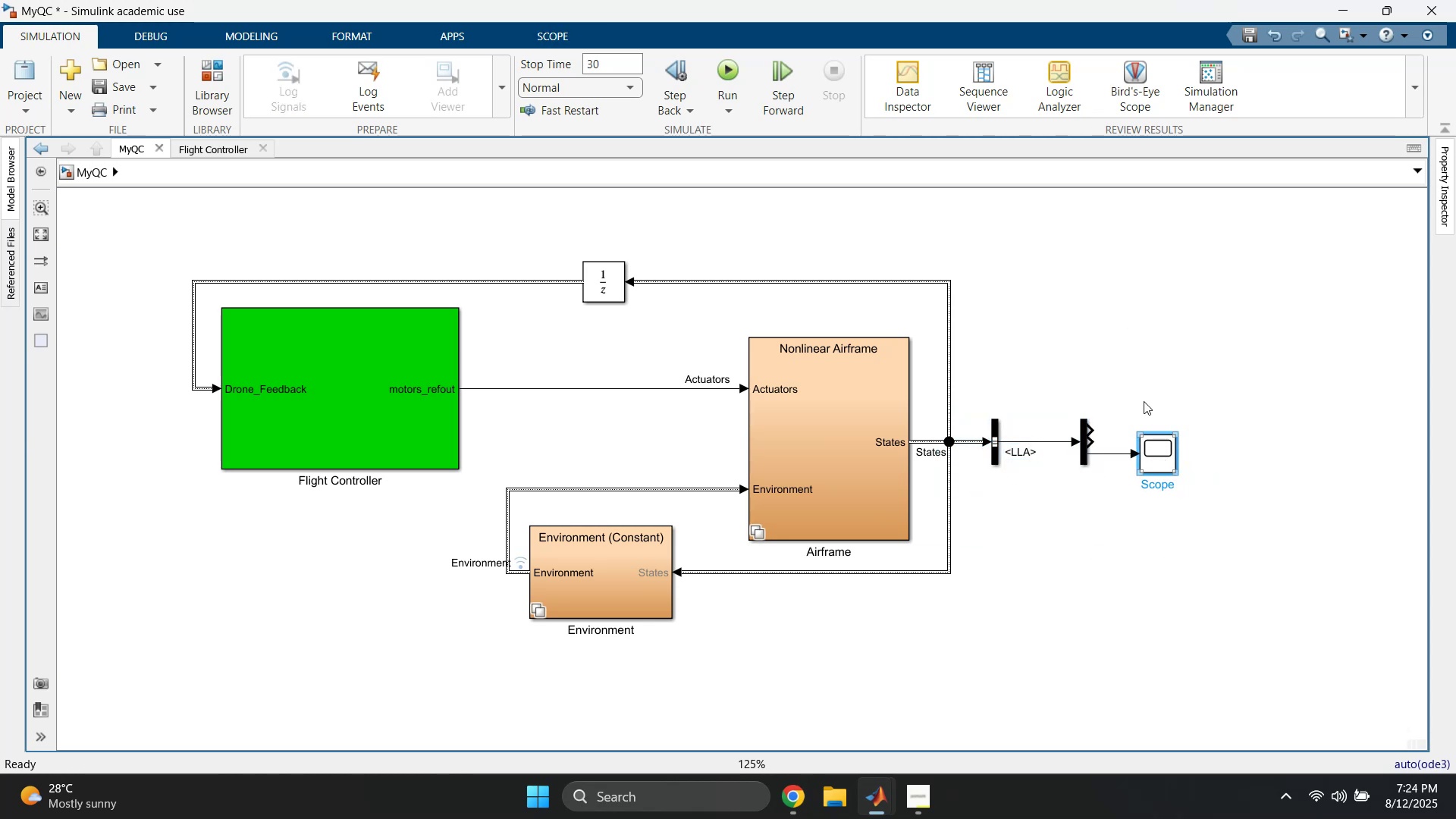 
left_click([1134, 371])
 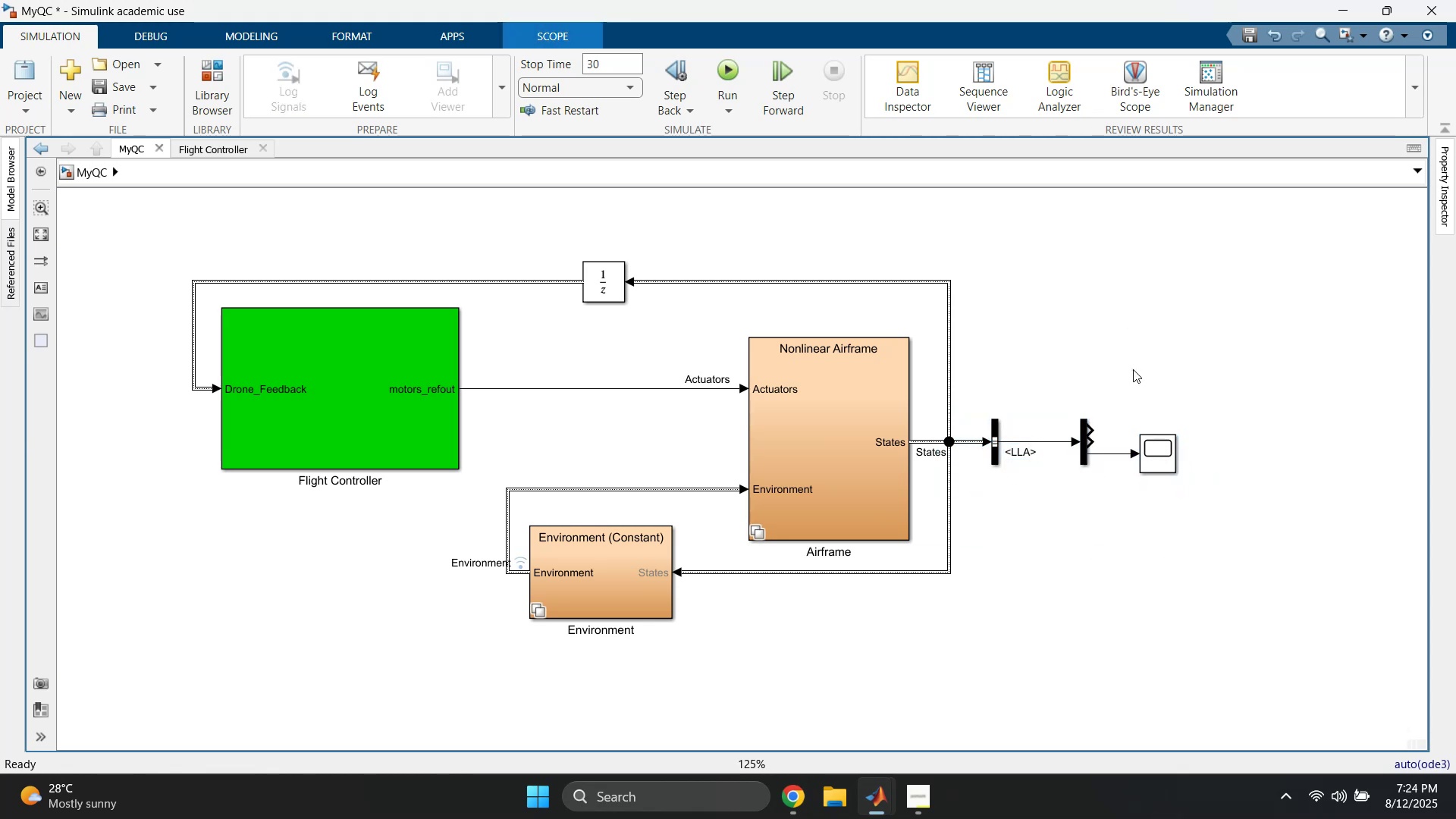 
key(Space)
 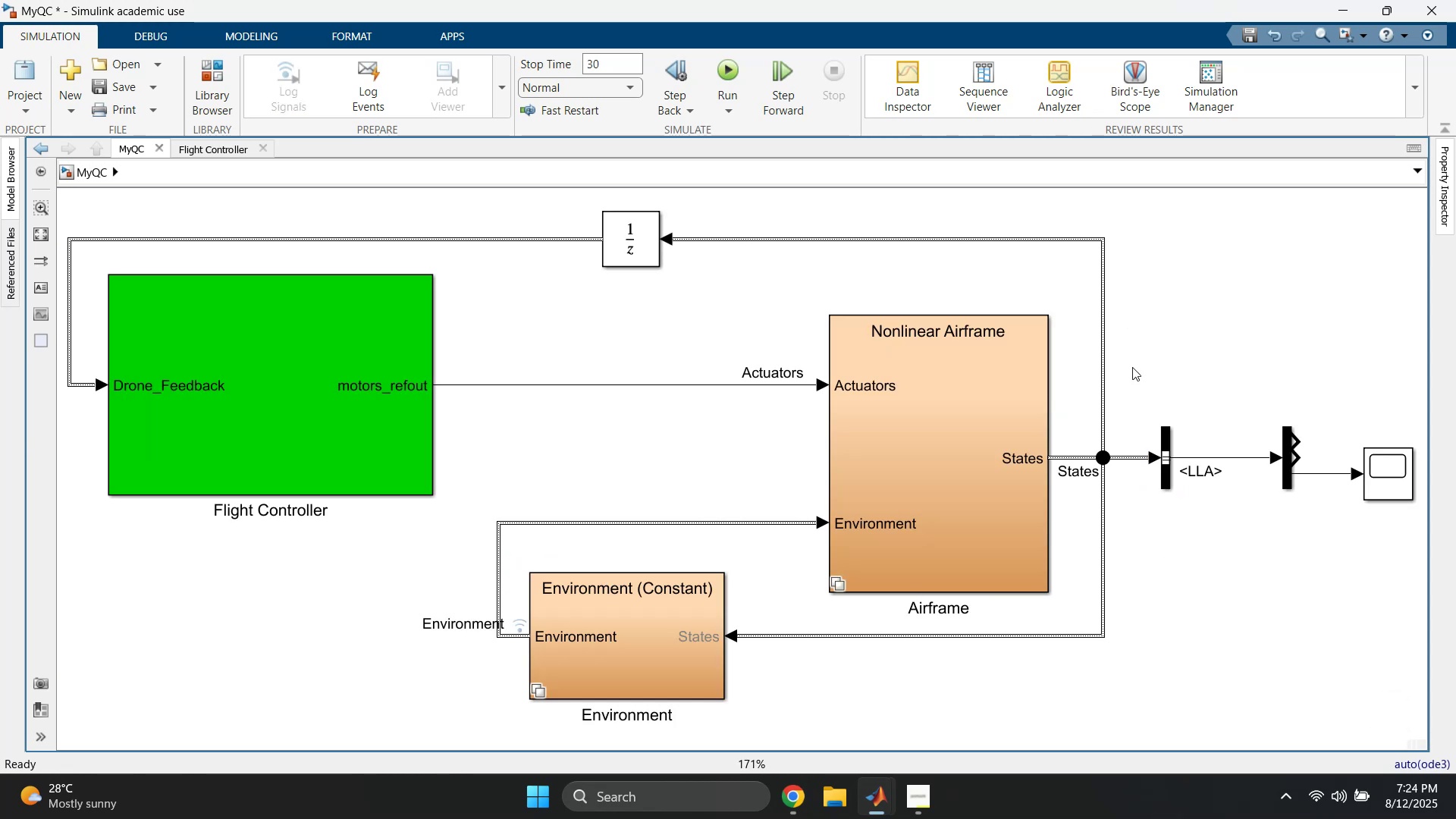 
key(Control+S)
 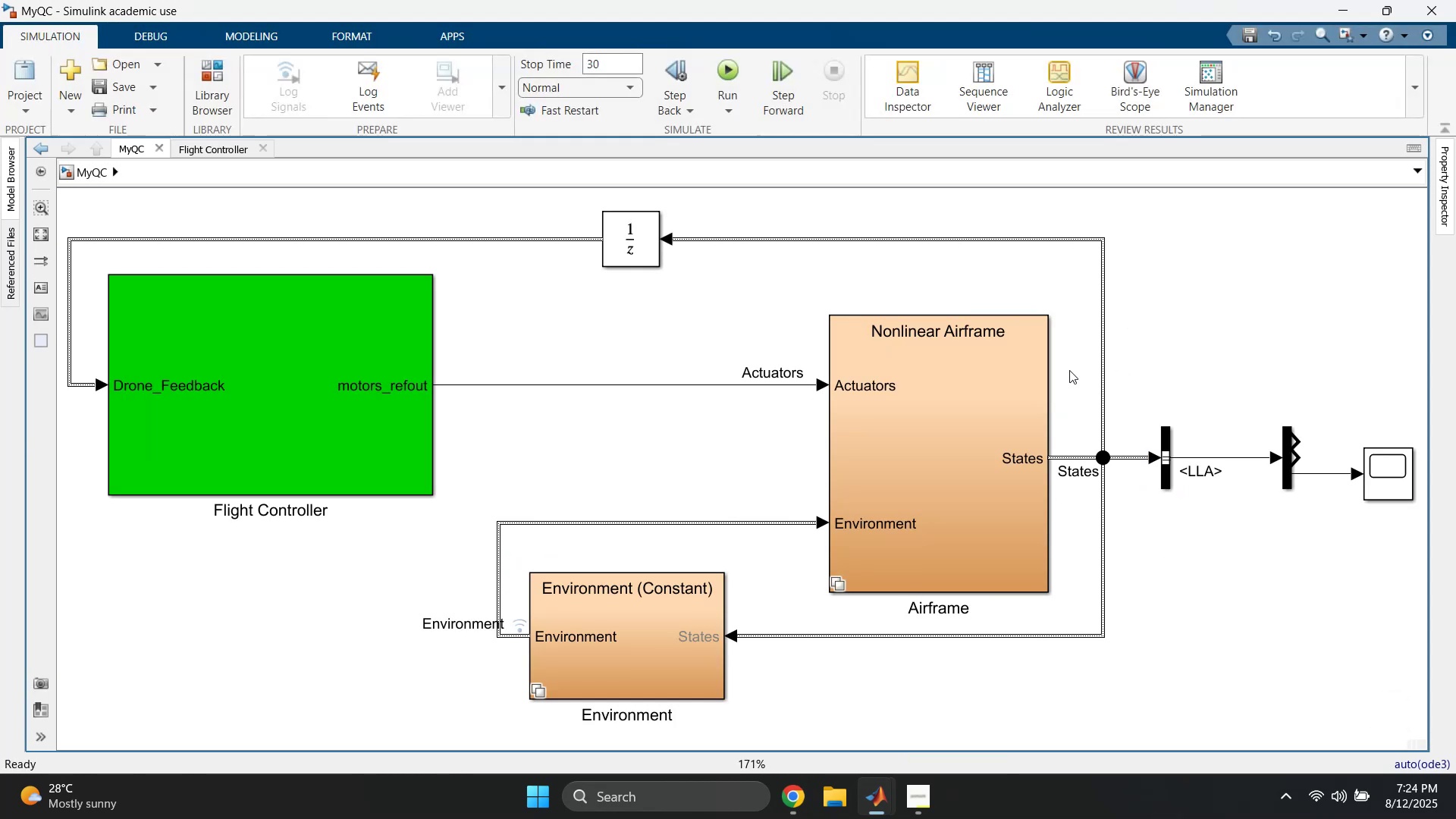 
key(Control+D)
 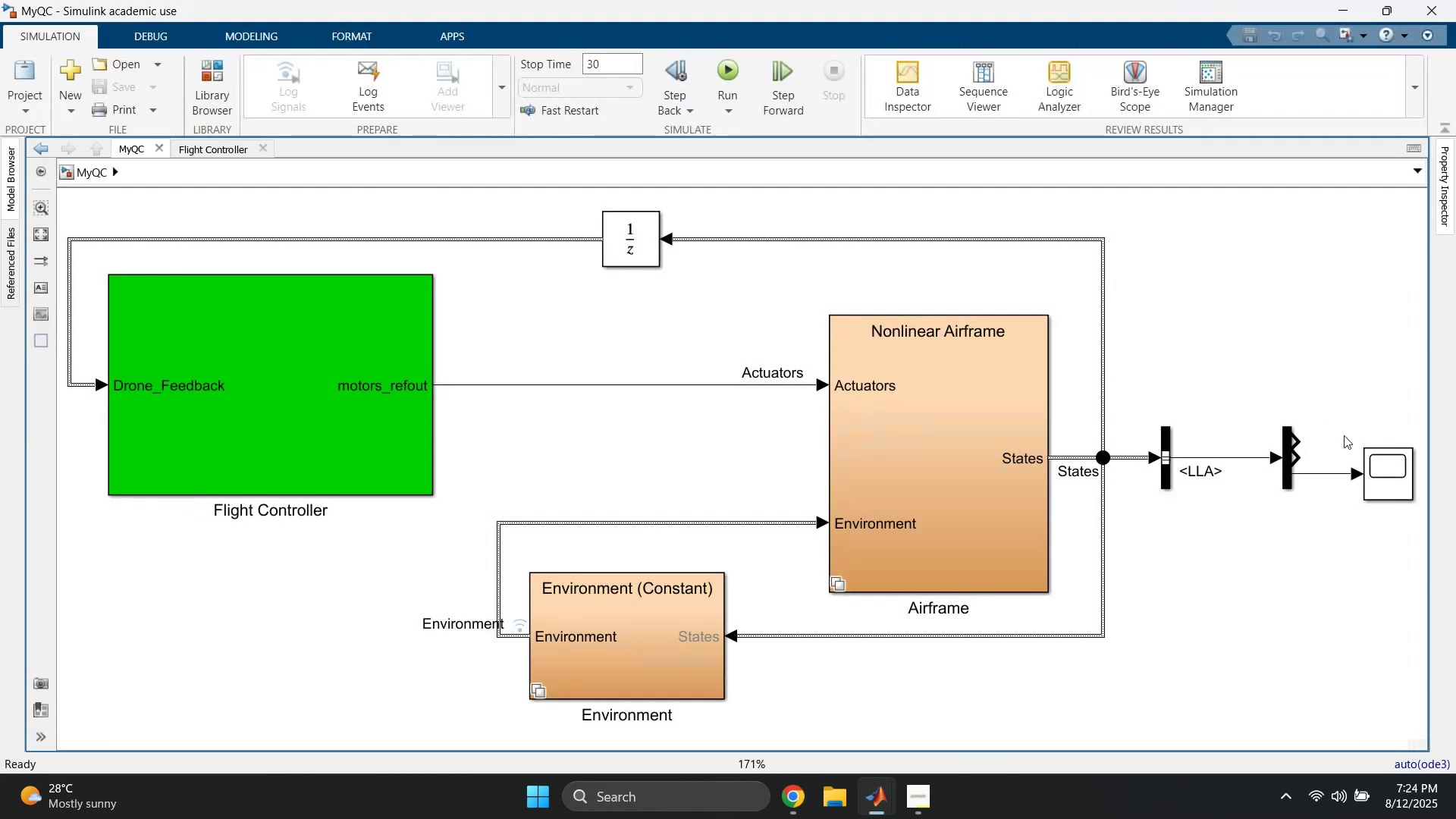 
double_click([1379, 468])
 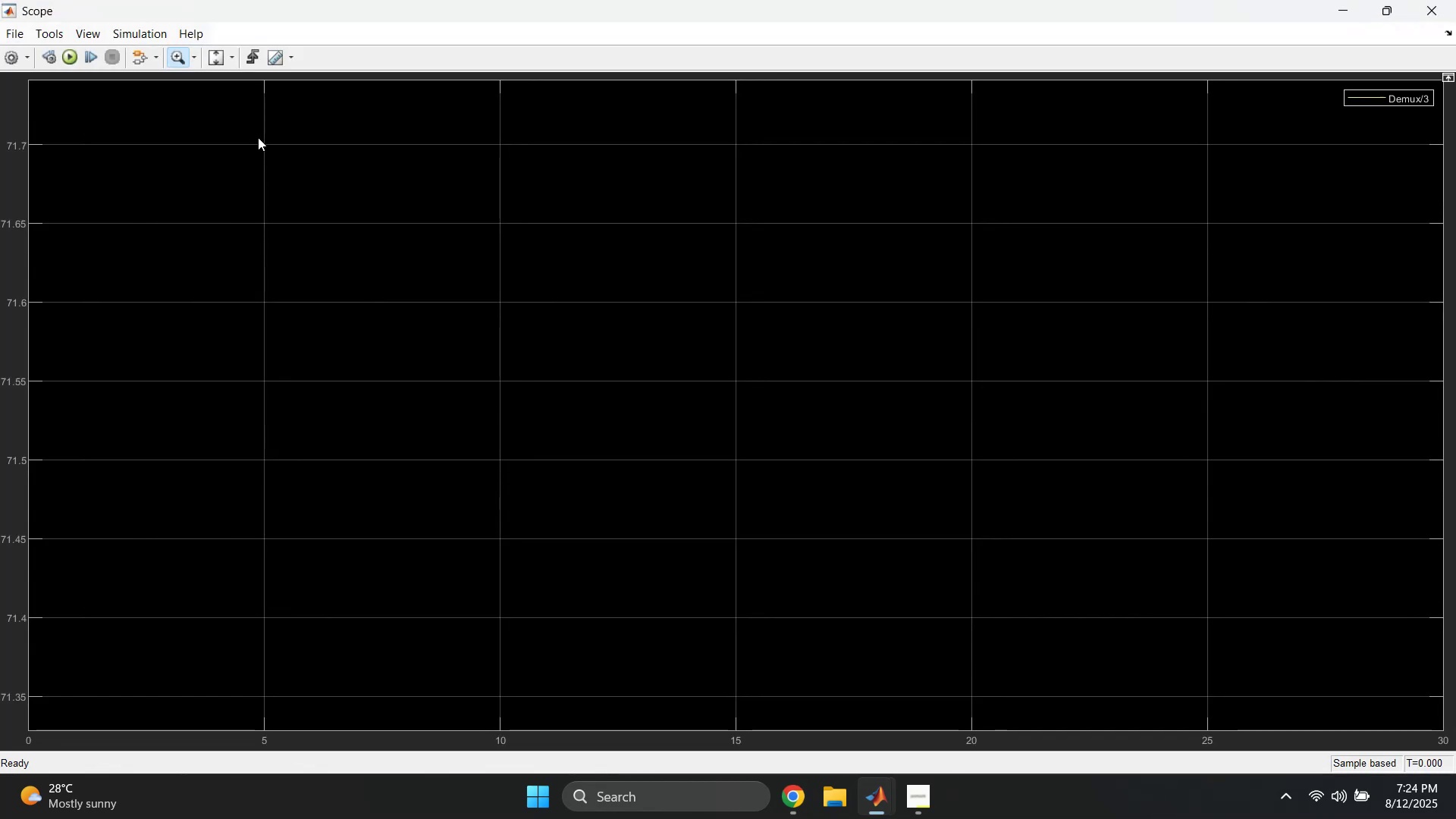 
left_click([217, 64])
 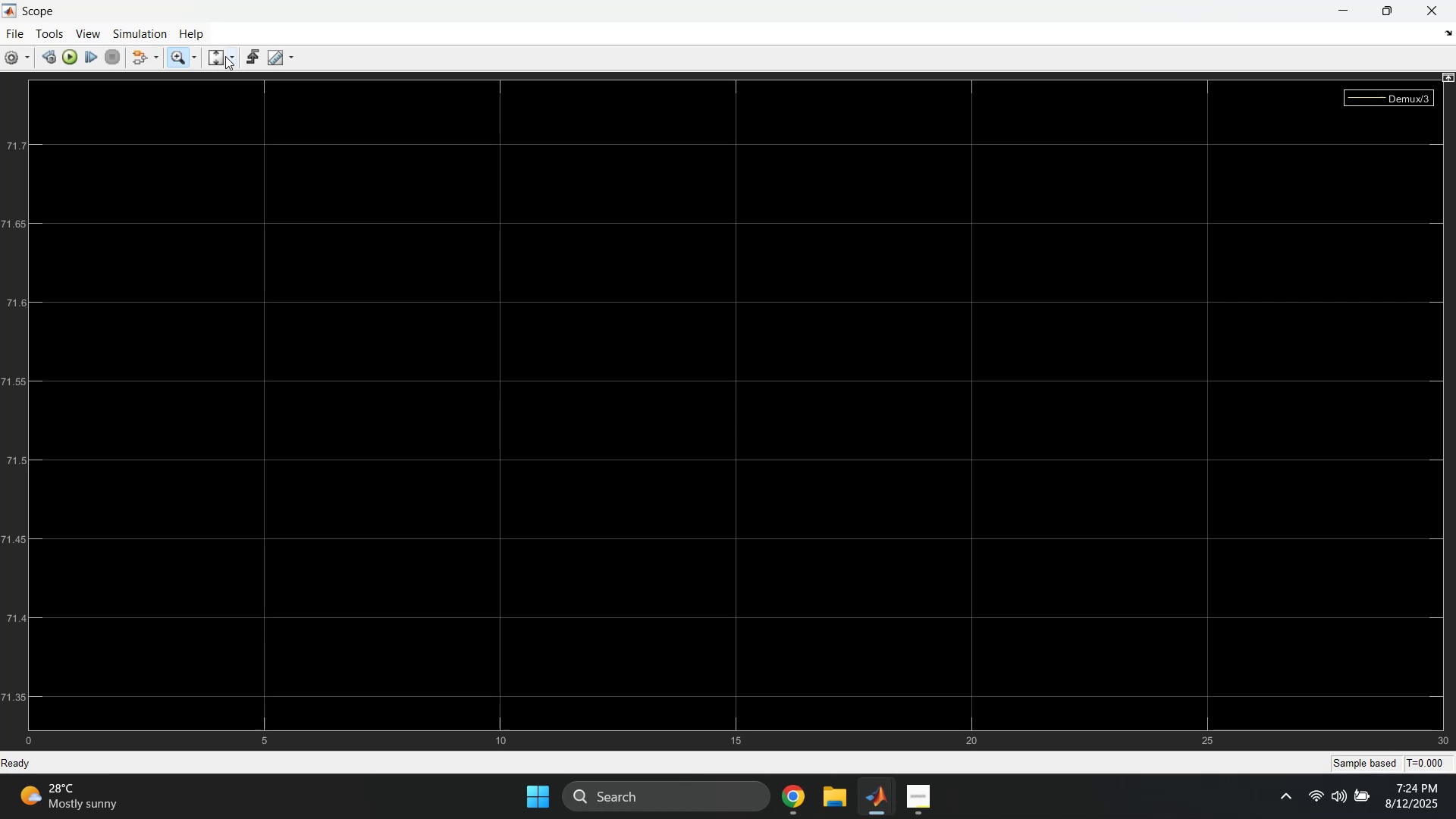 
left_click([231, 55])
 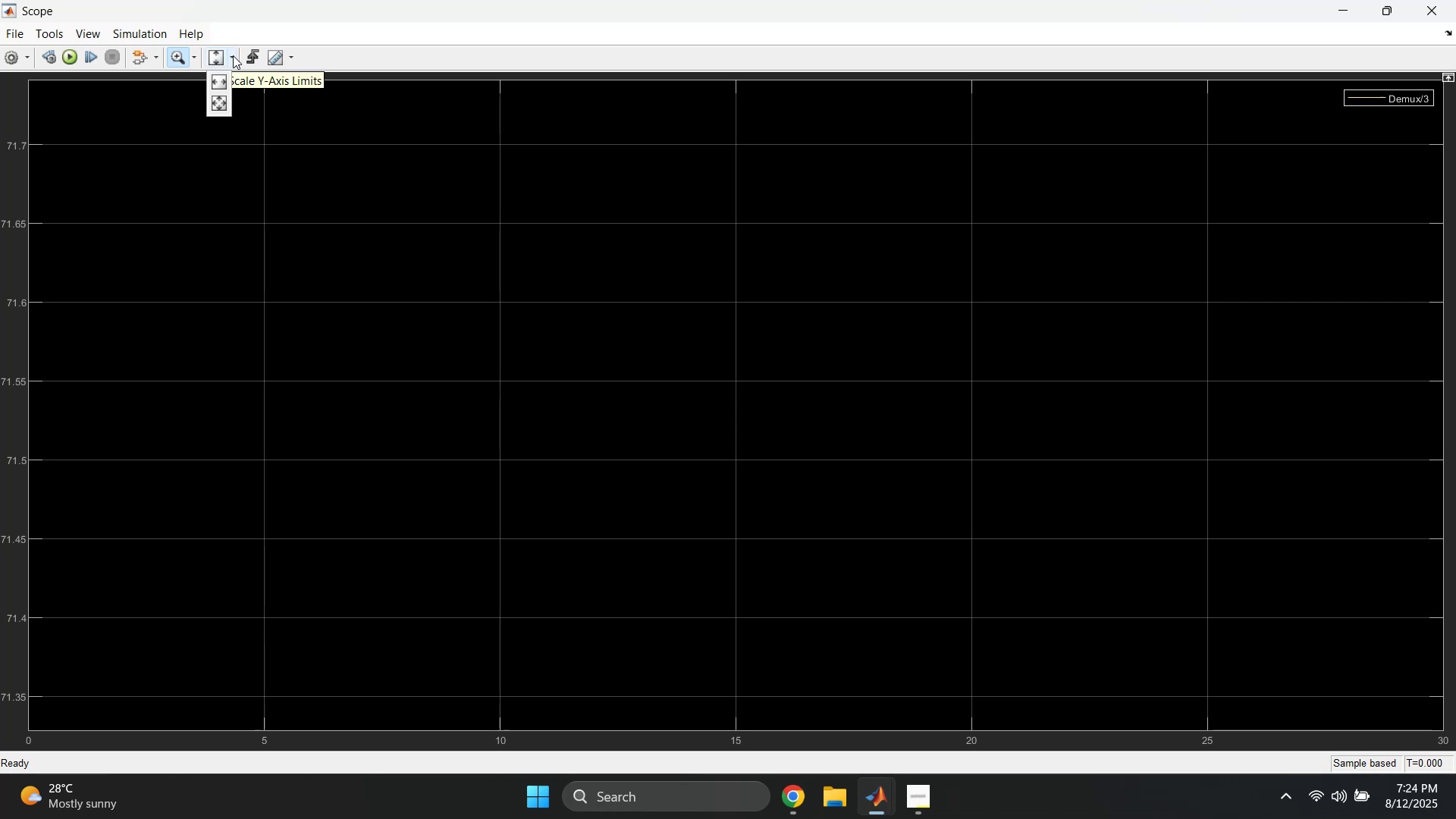 
left_click([219, 99])
 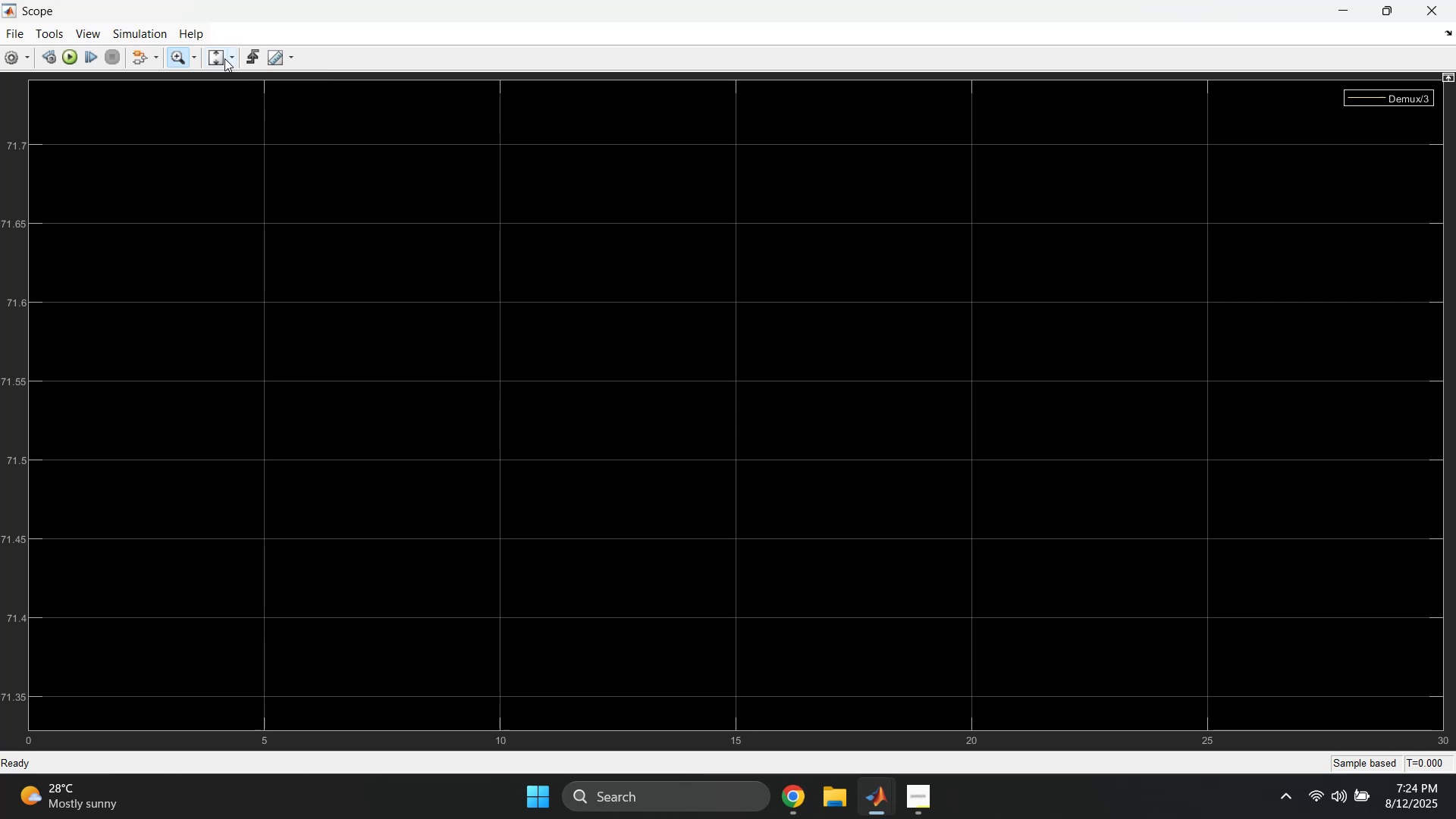 
left_click([233, 56])
 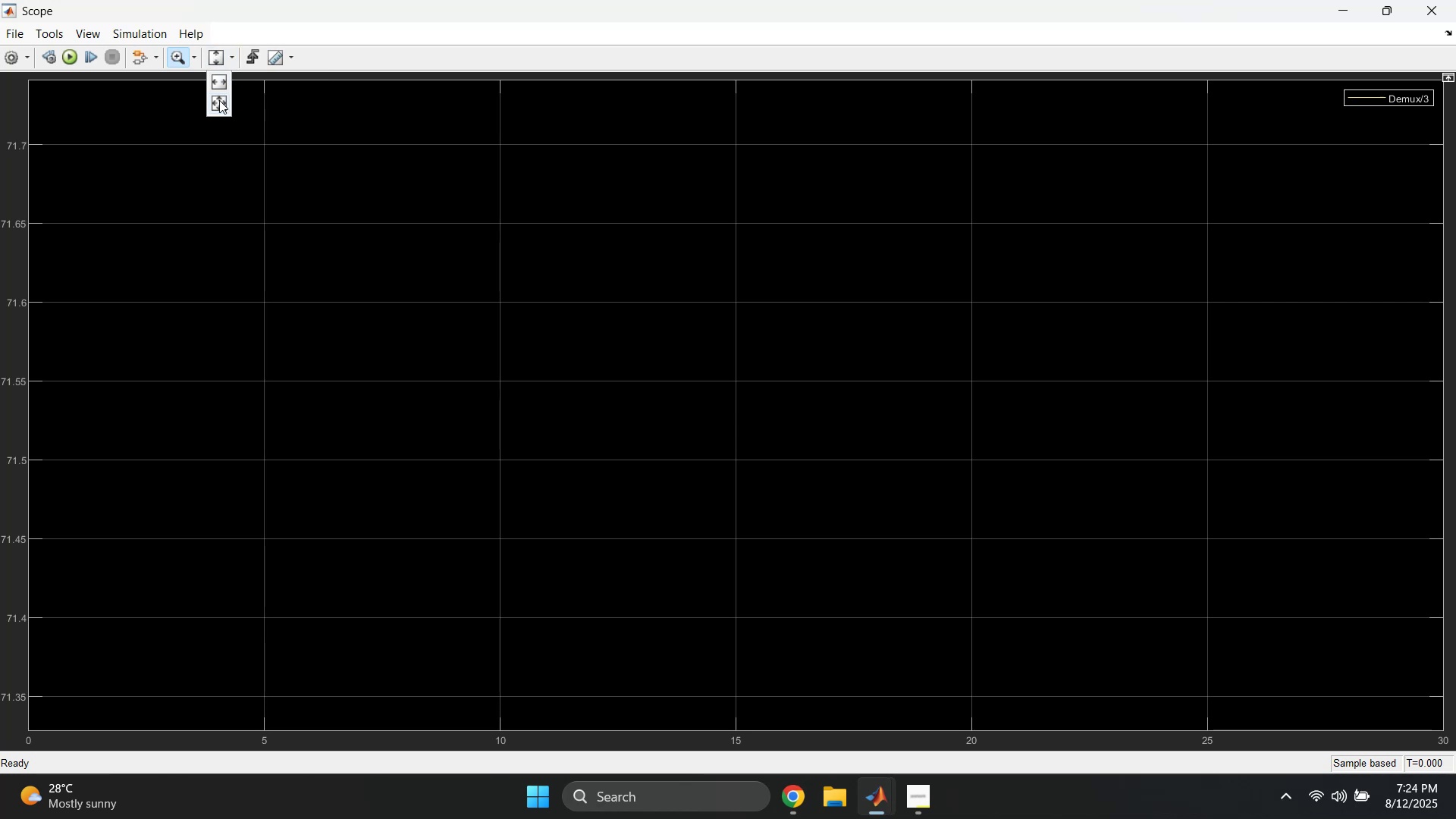 
left_click([219, 101])
 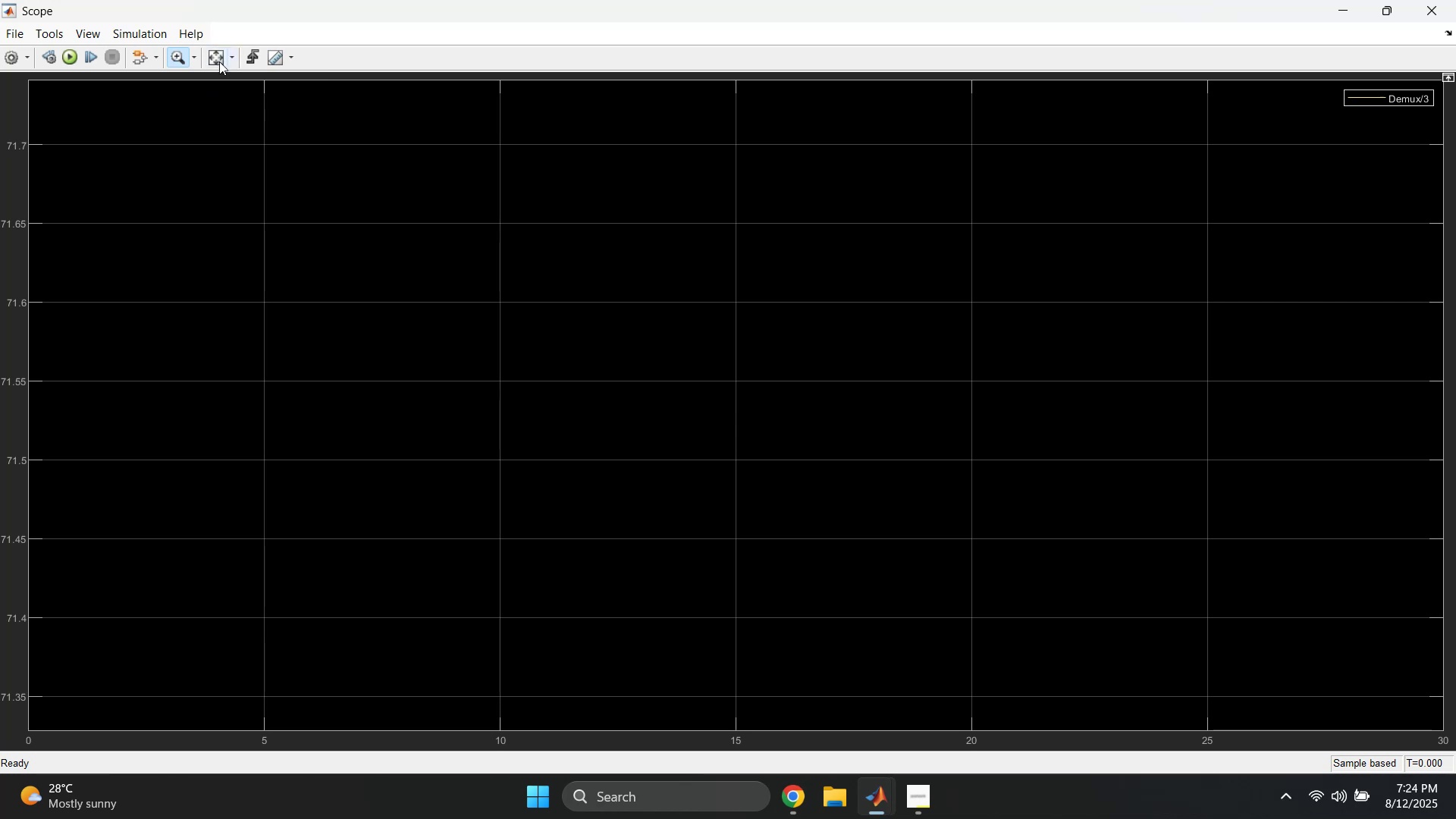 
left_click([219, 61])
 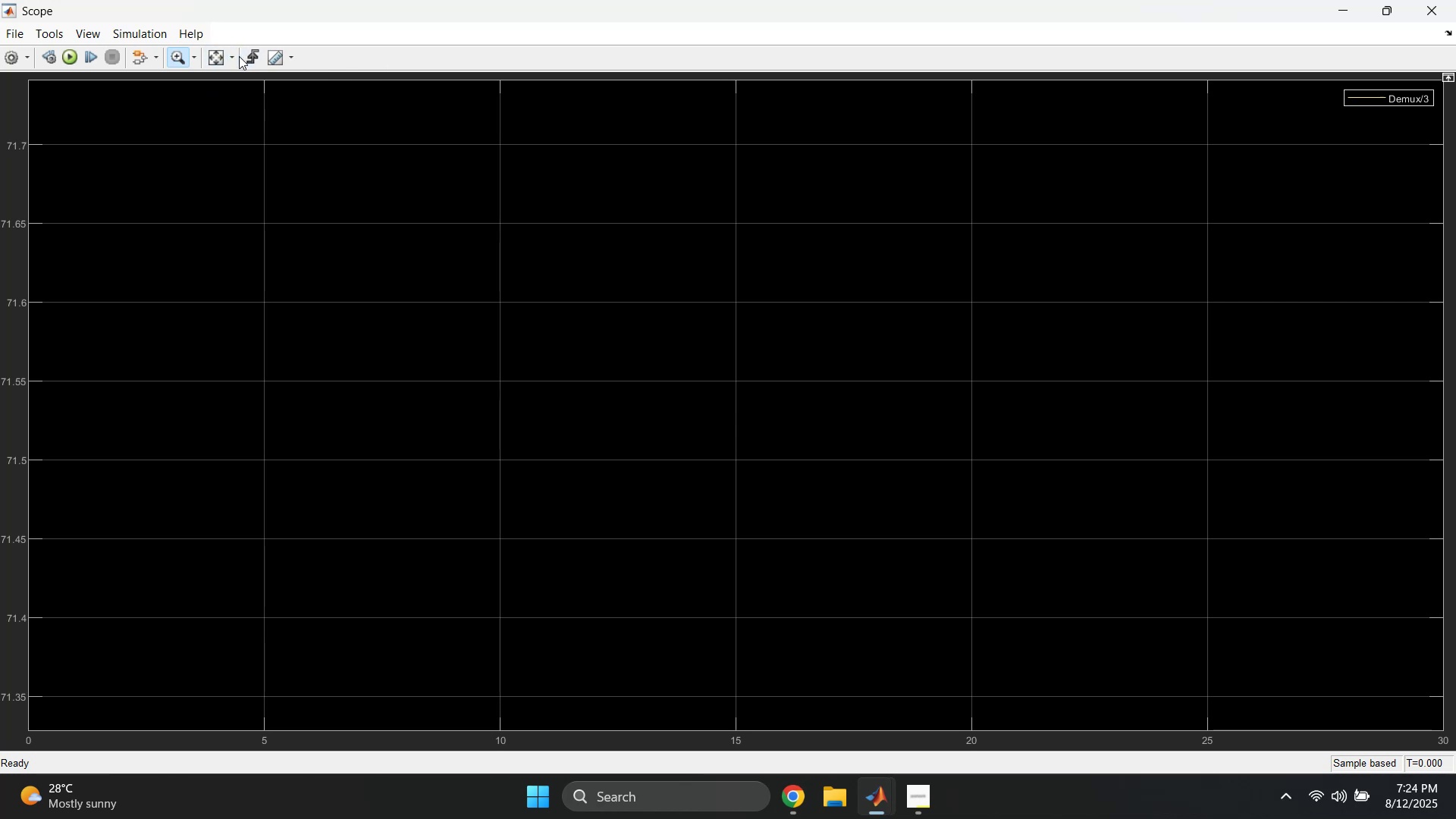 
left_click([215, 53])
 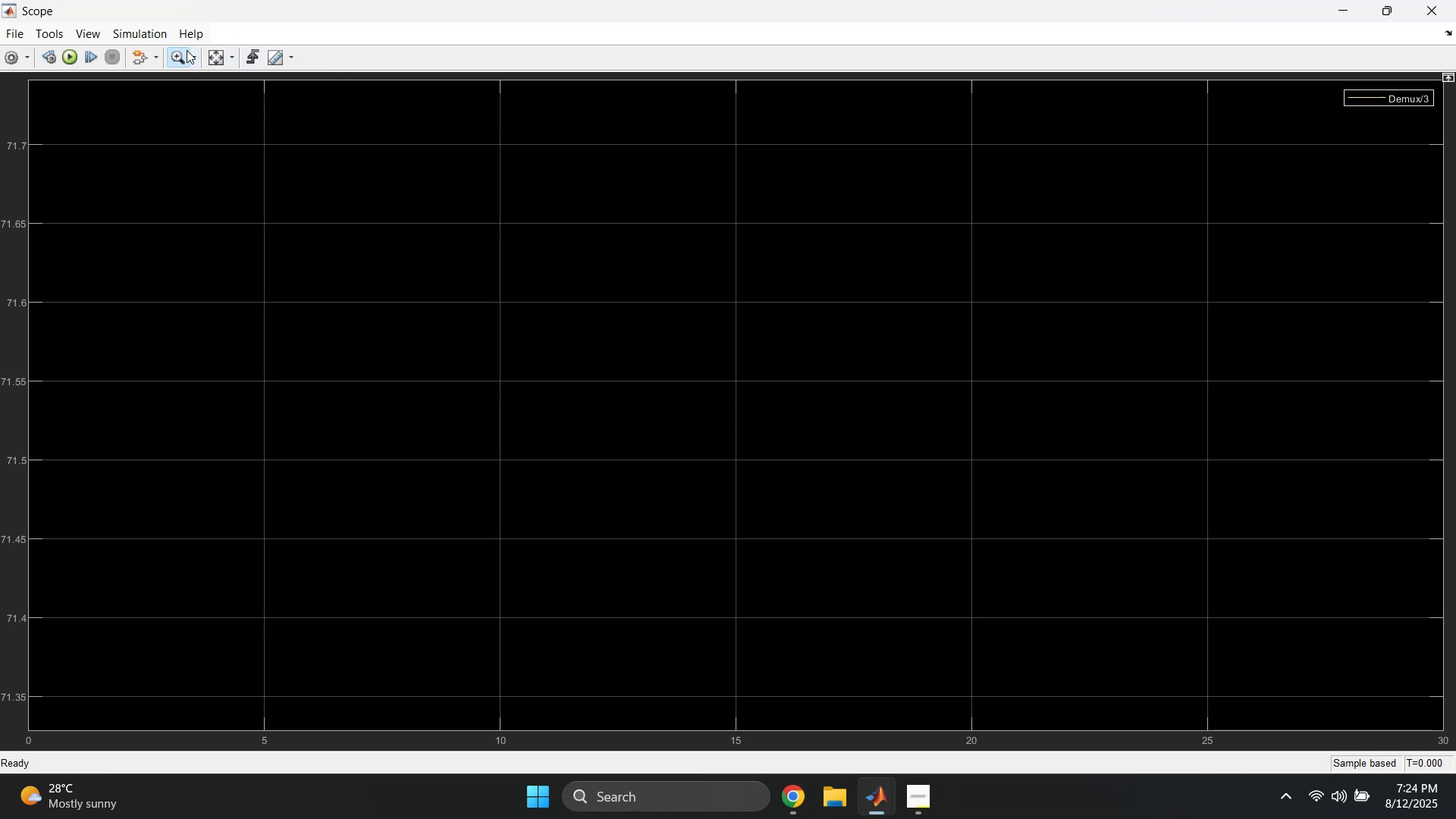 
left_click([182, 52])
 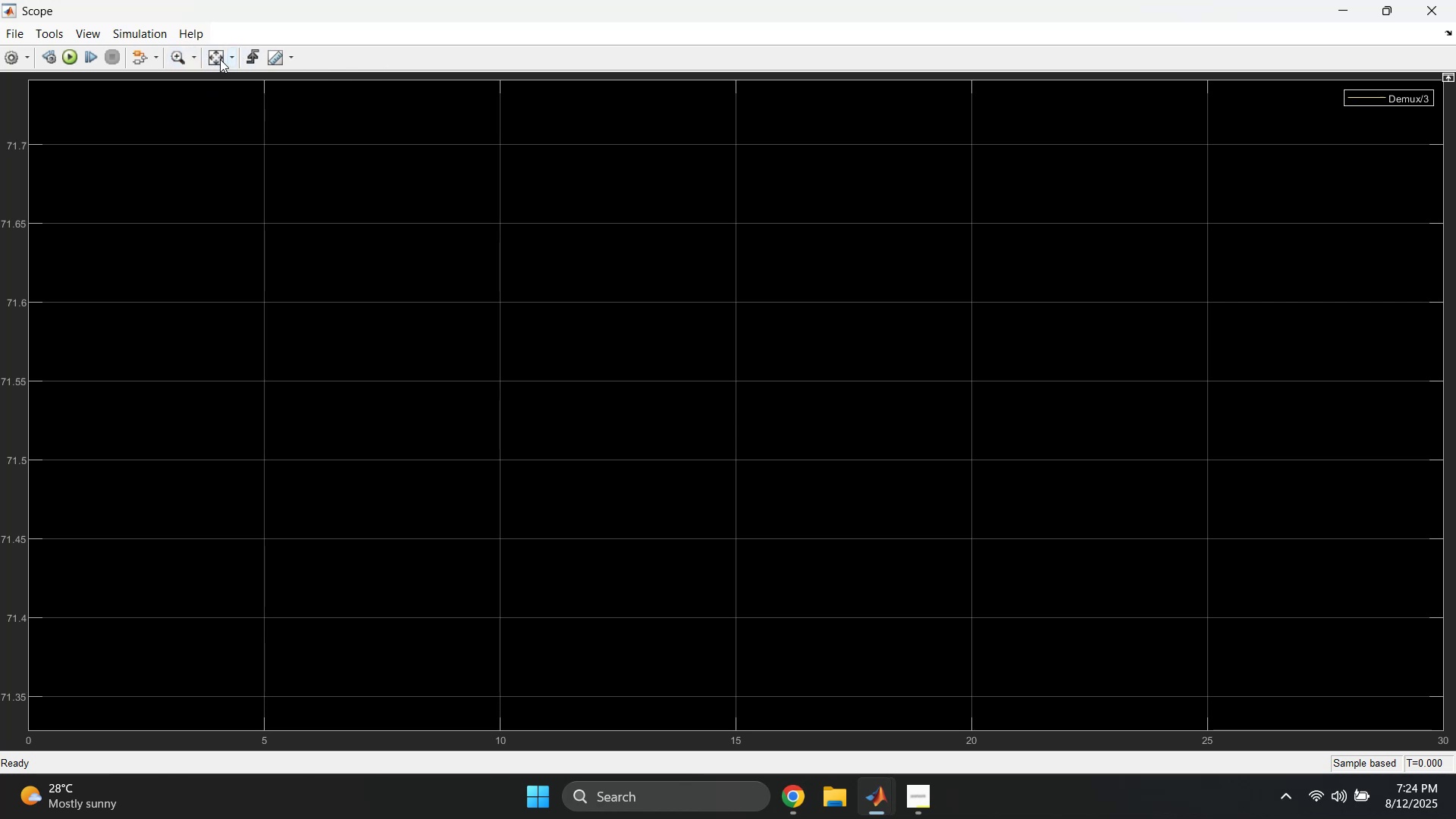 
double_click([220, 59])
 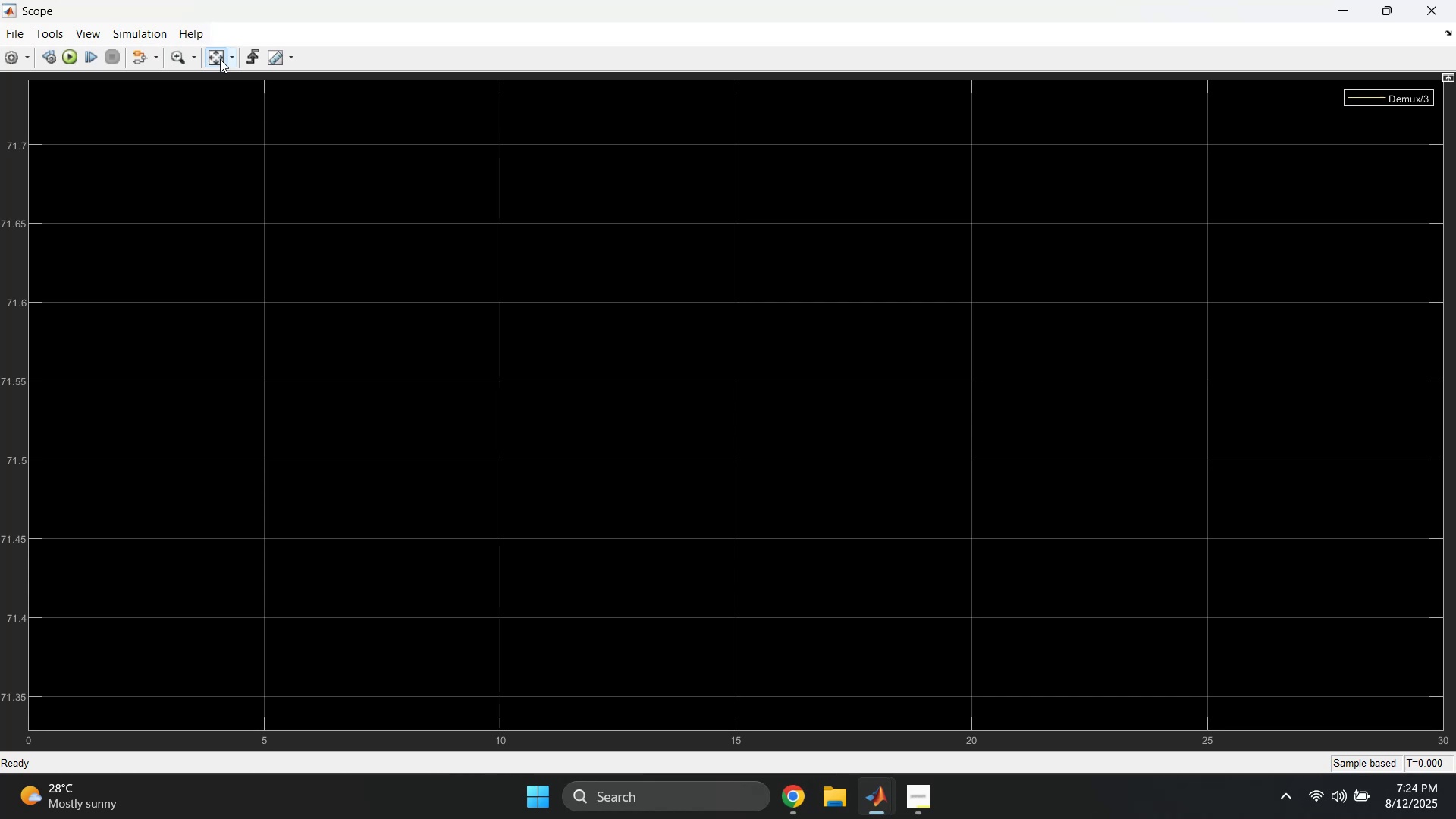 
triple_click([220, 59])
 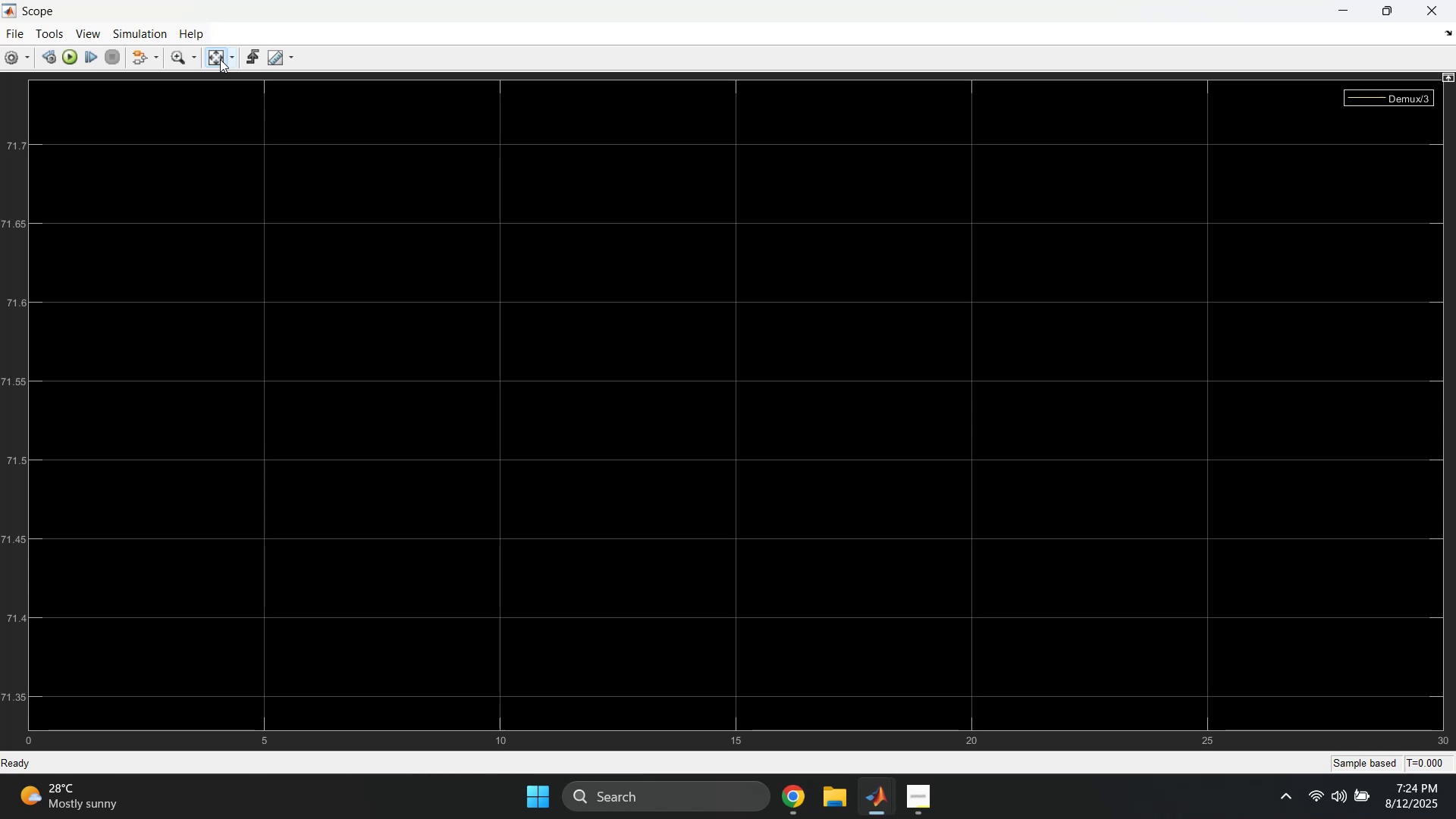 
triple_click([220, 59])
 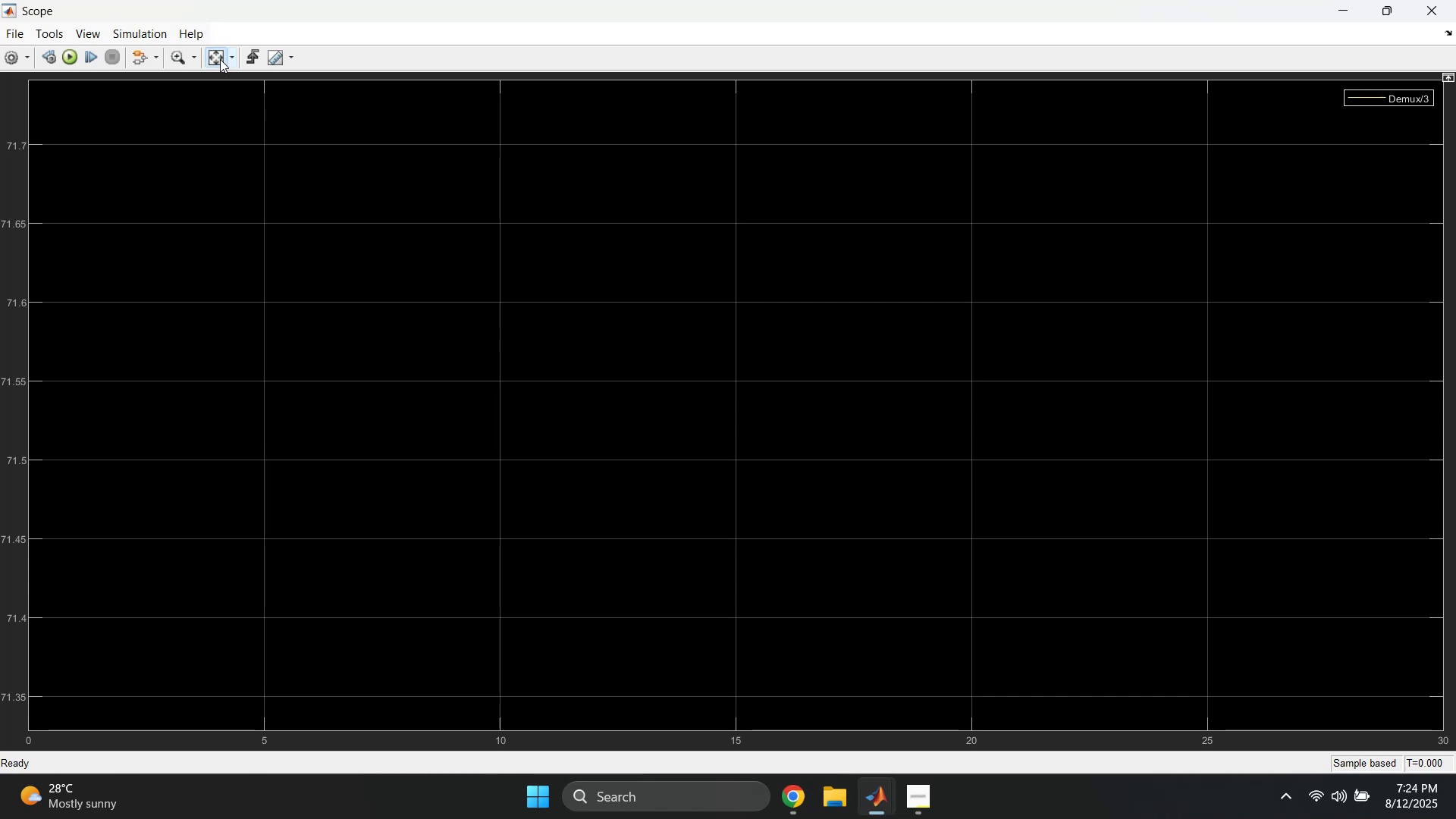 
triple_click([220, 59])
 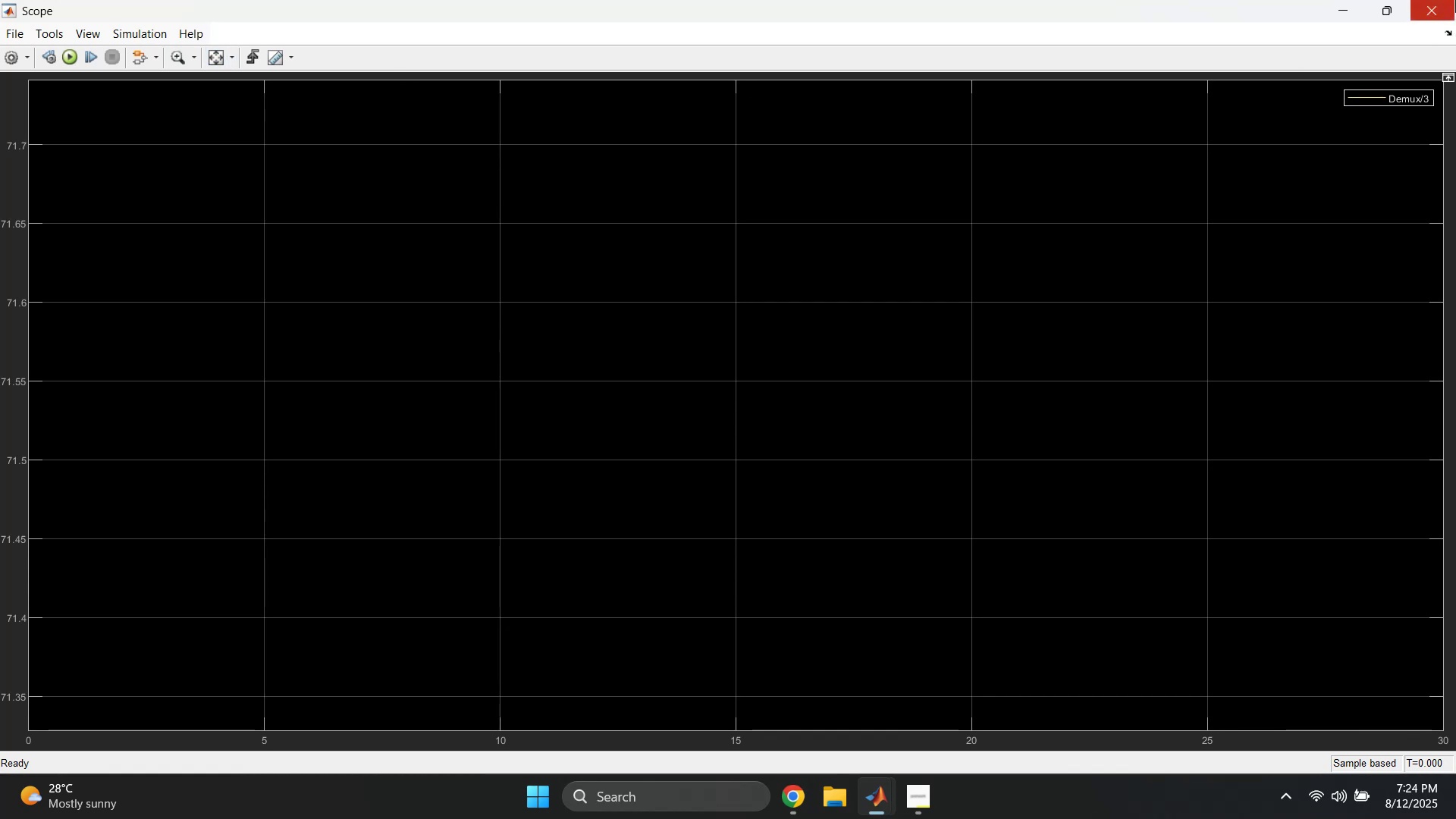 
left_click([1454, 0])
 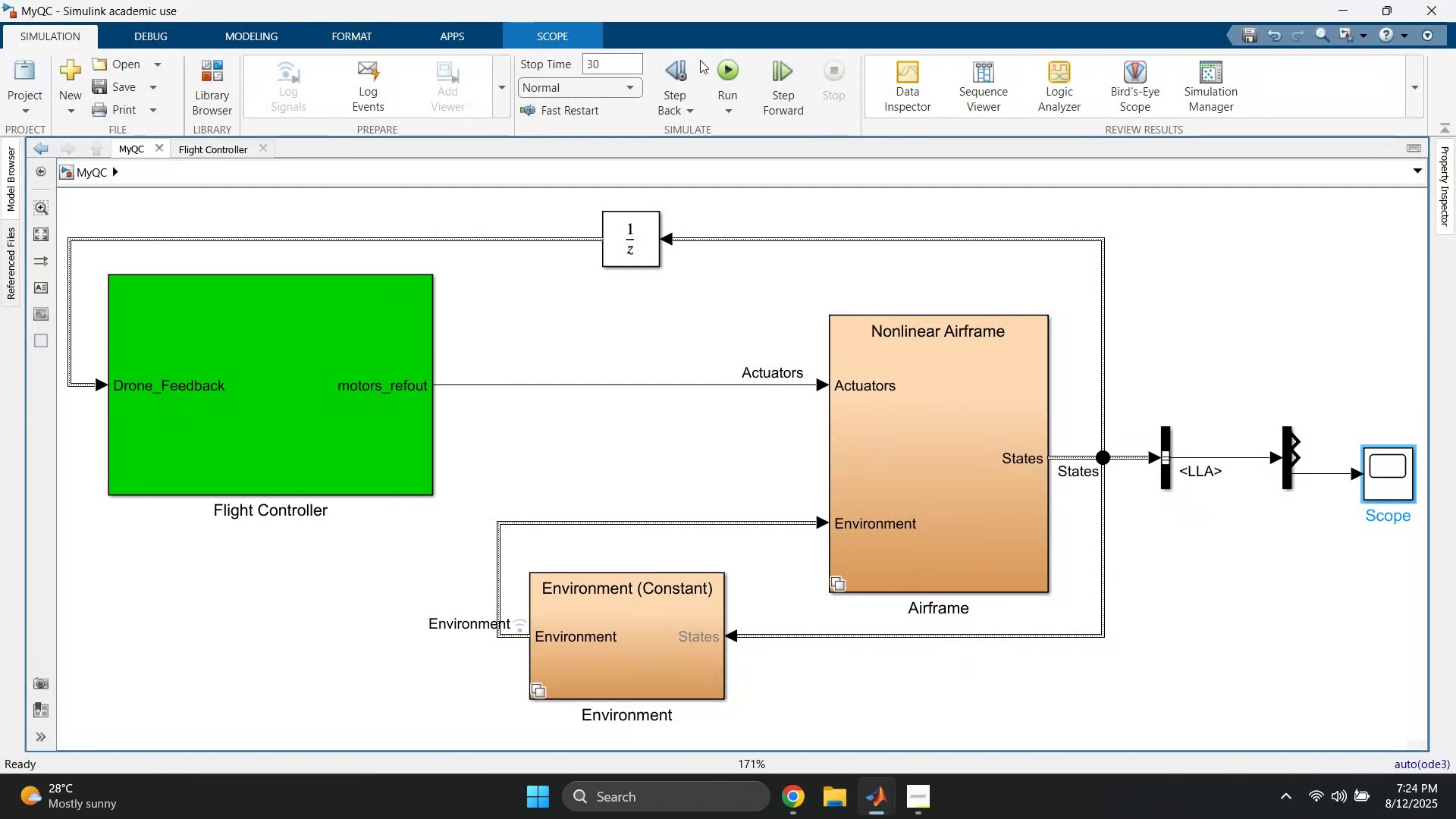 
left_click([720, 65])
 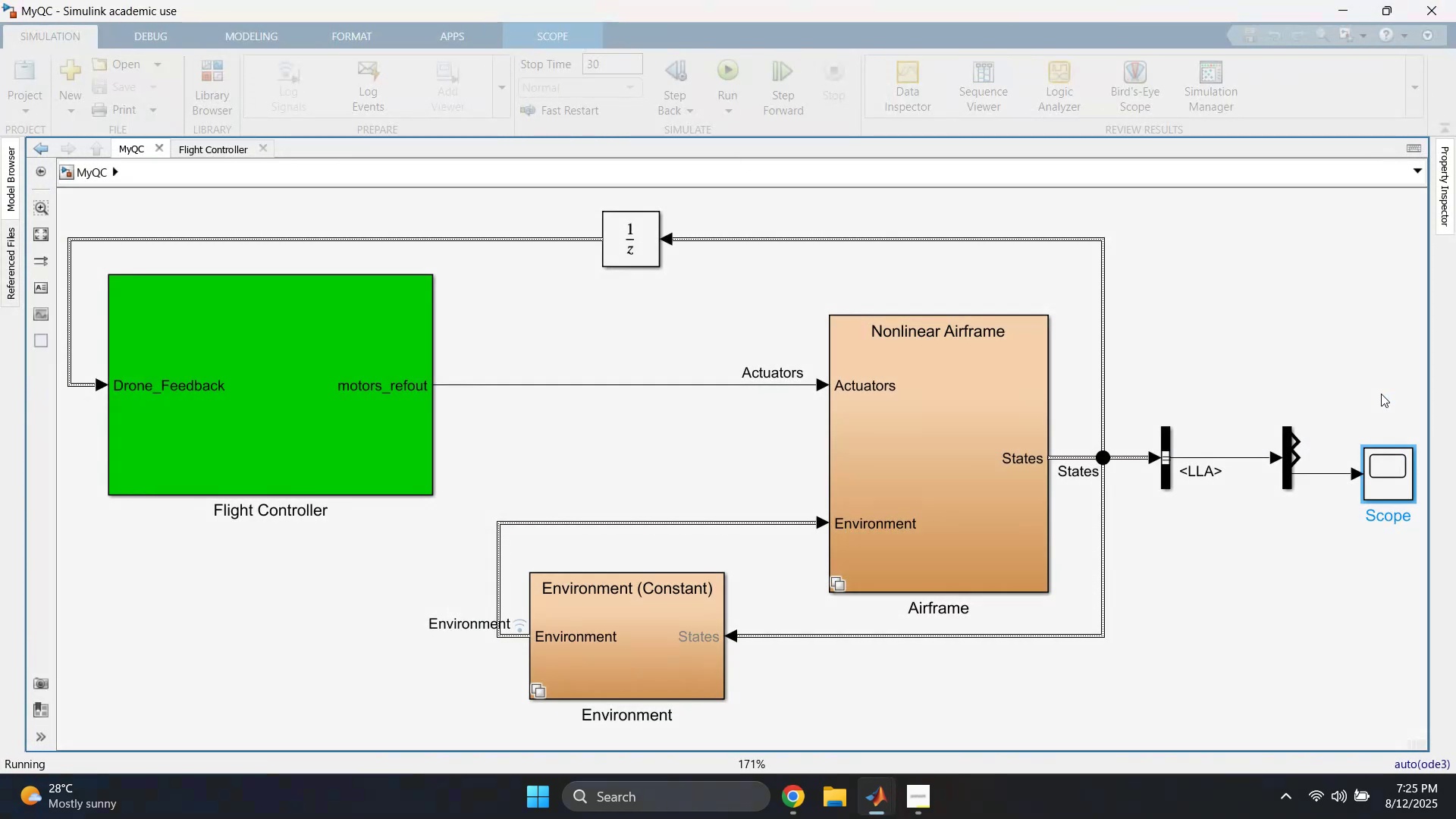 
wait(9.07)
 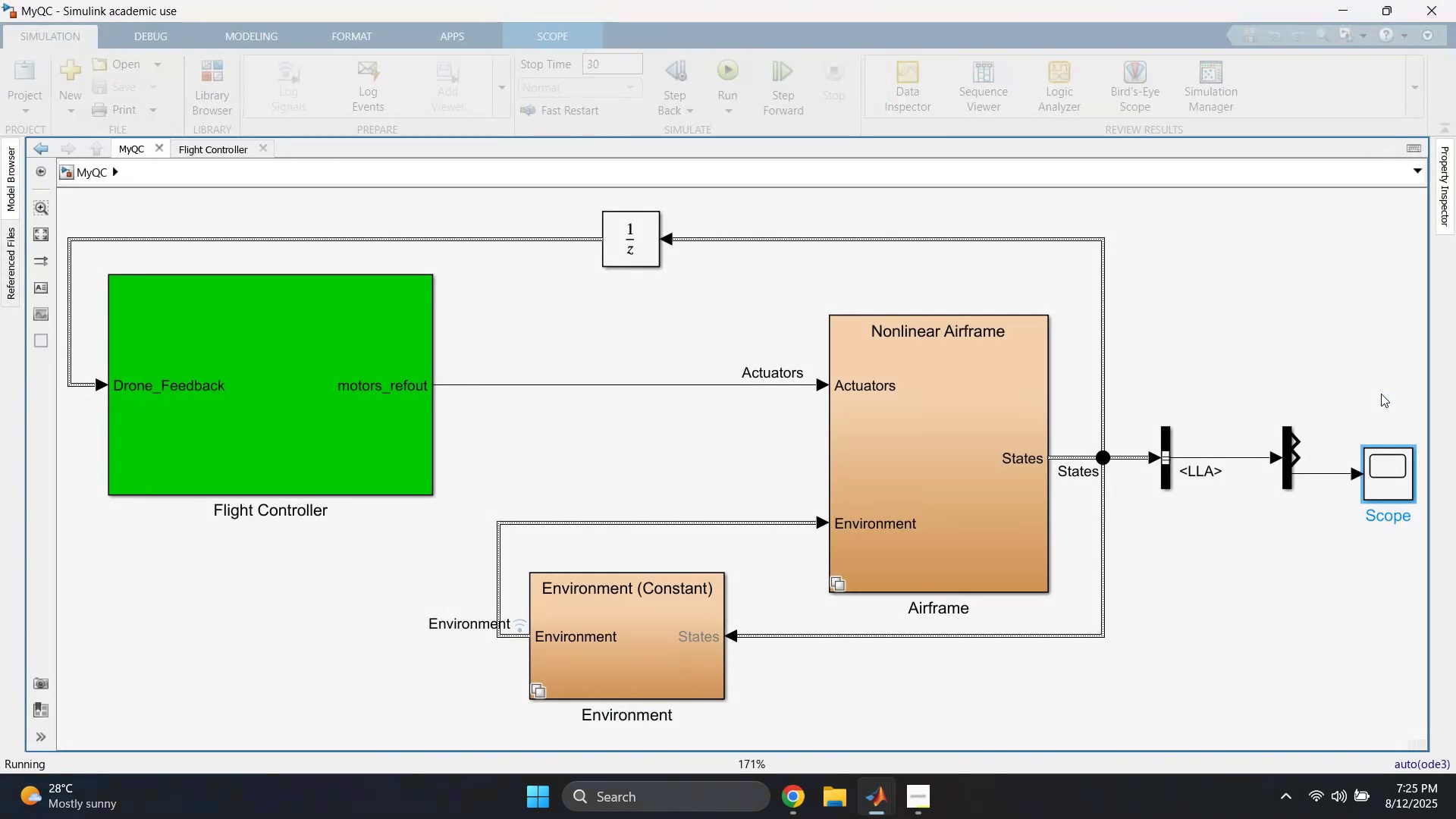 
double_click([1398, 471])
 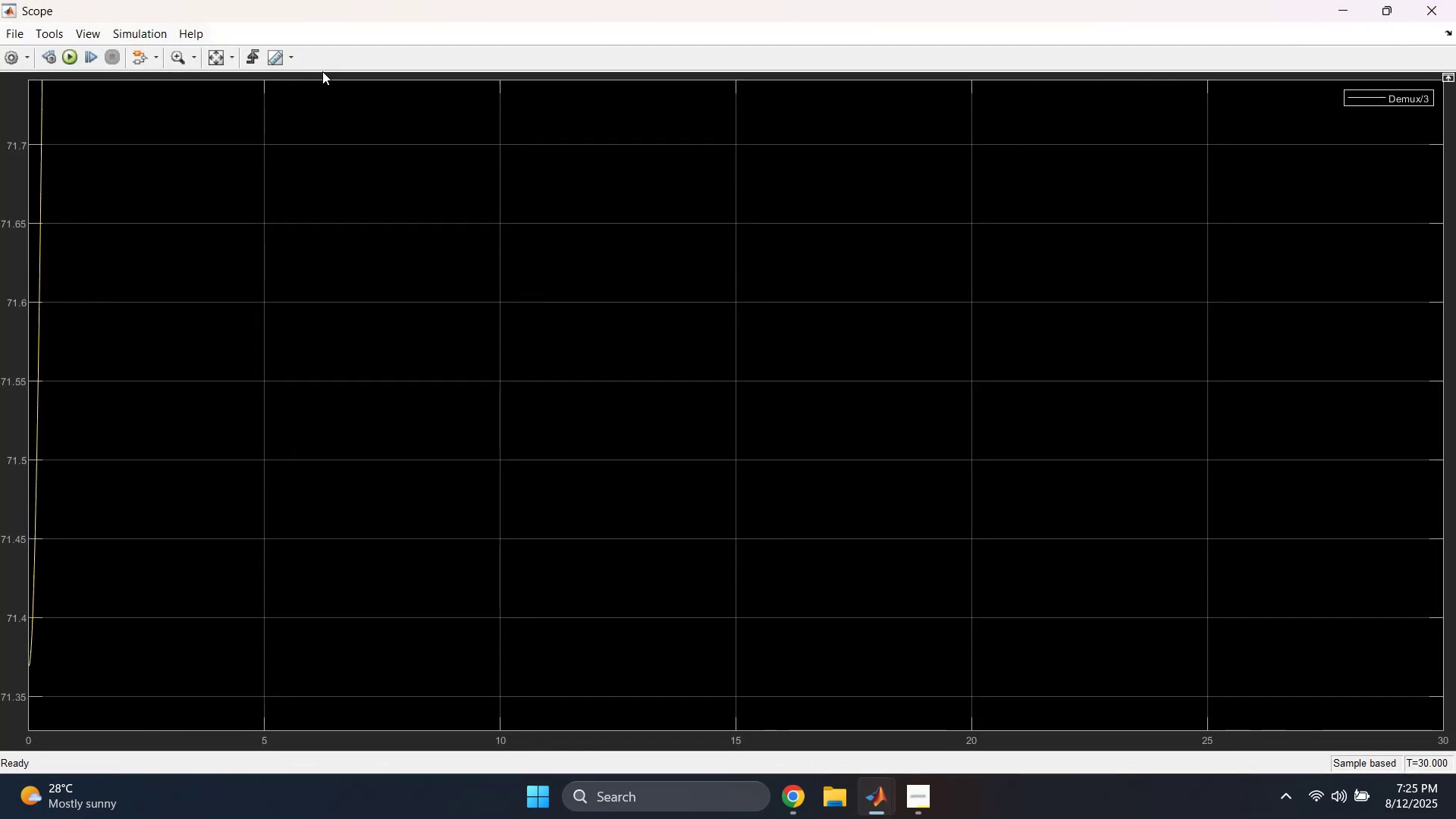 
left_click([212, 59])
 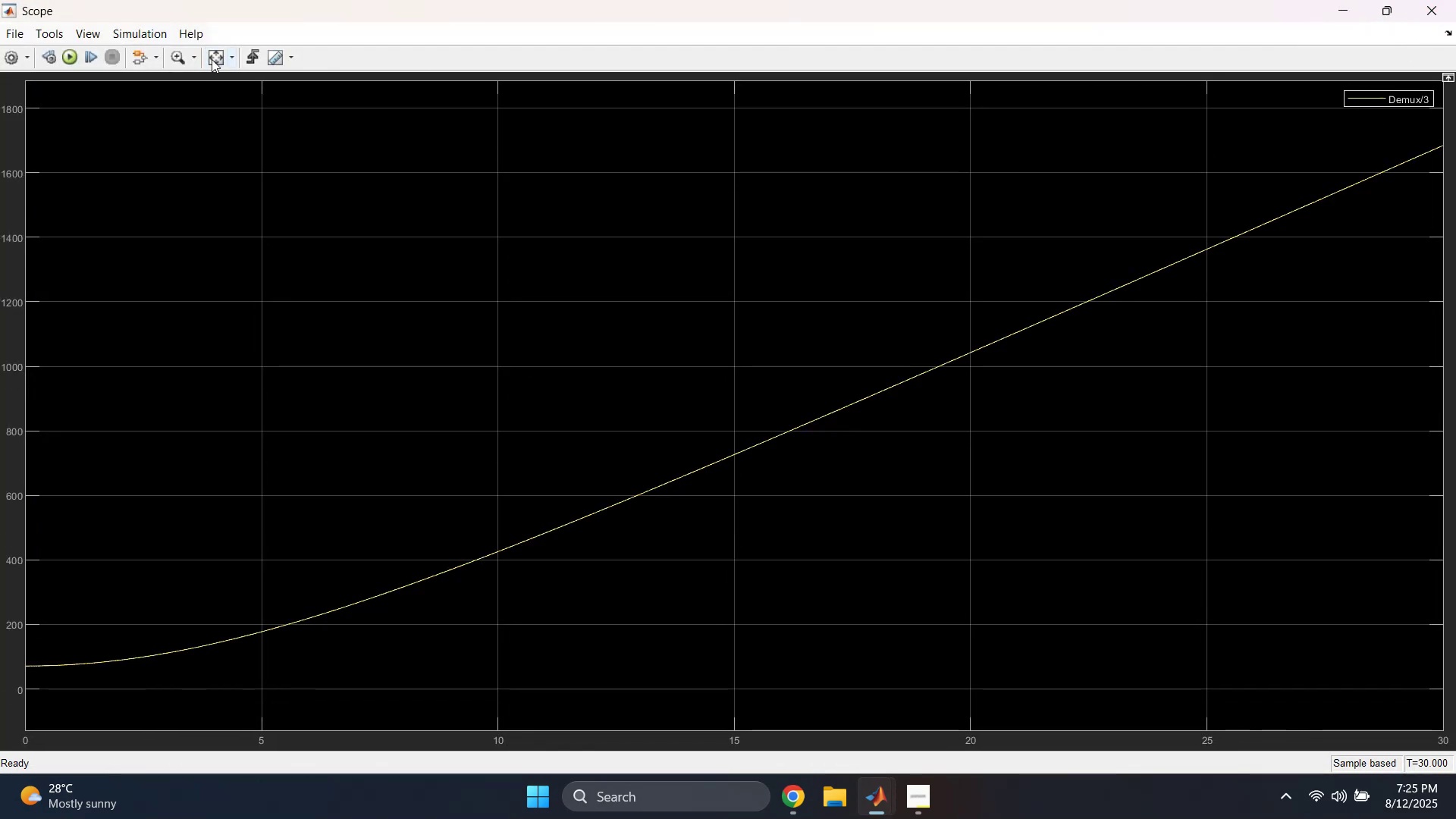 
double_click([212, 59])
 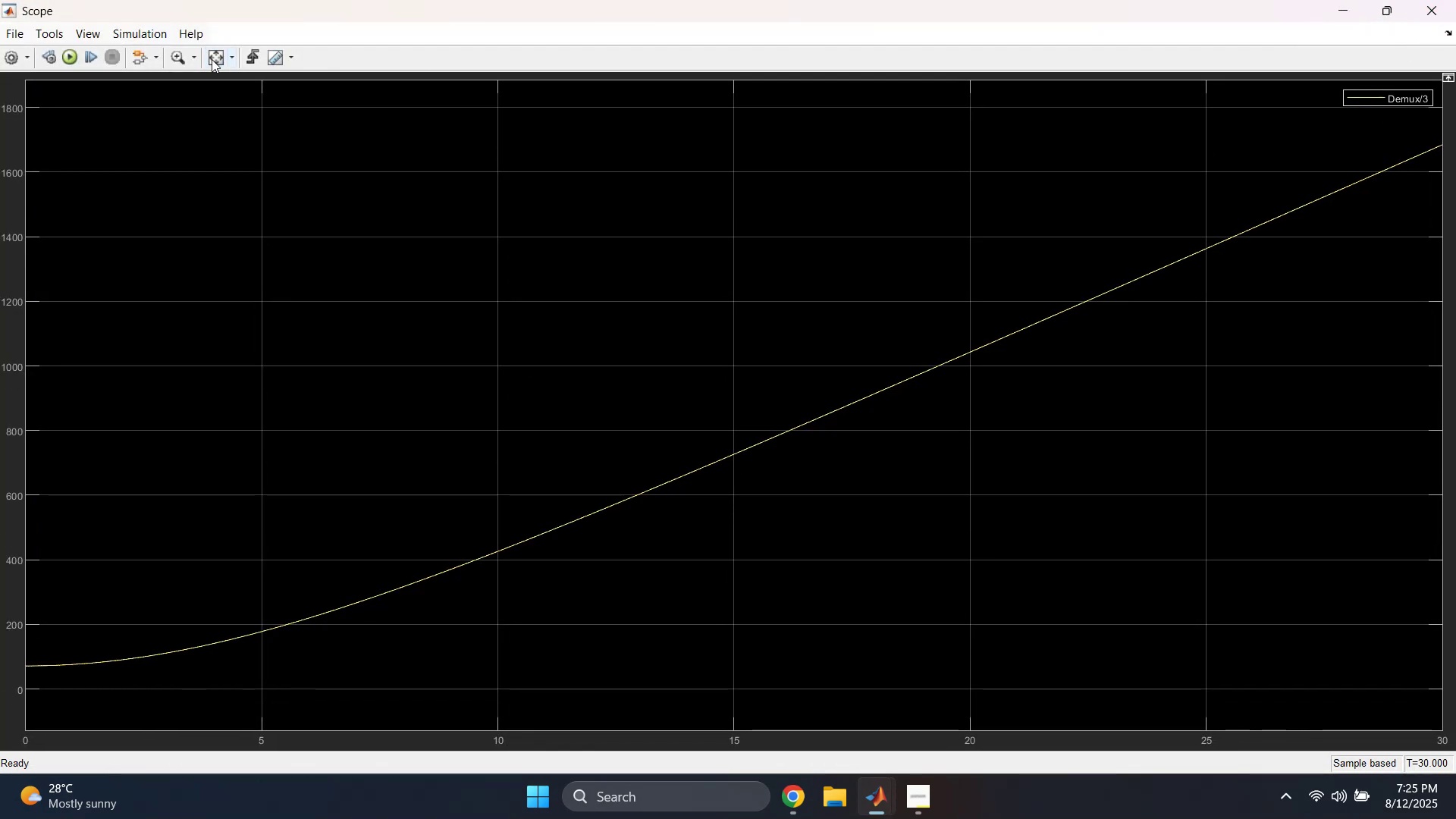 
triple_click([212, 59])
 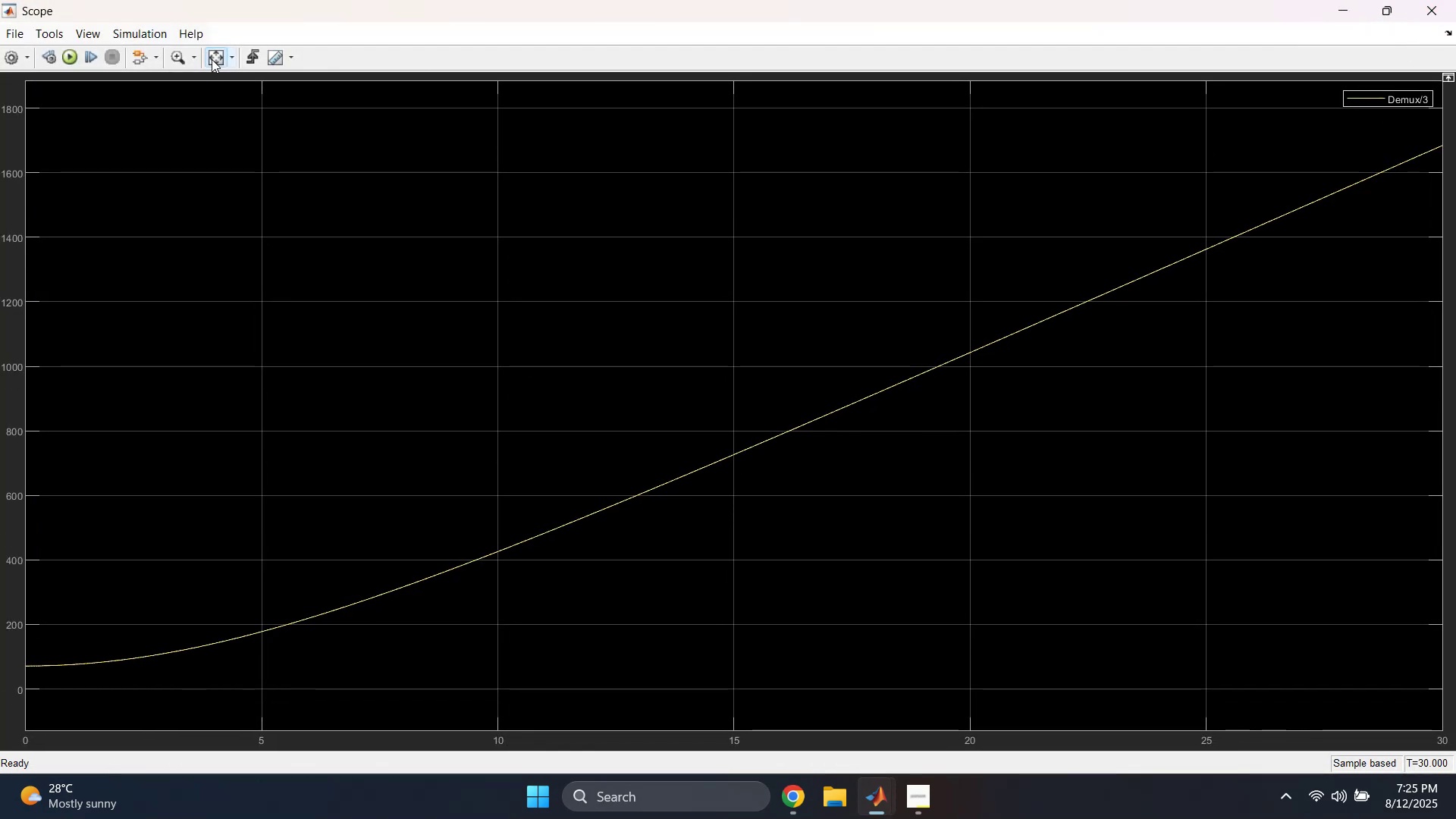 
triple_click([212, 59])
 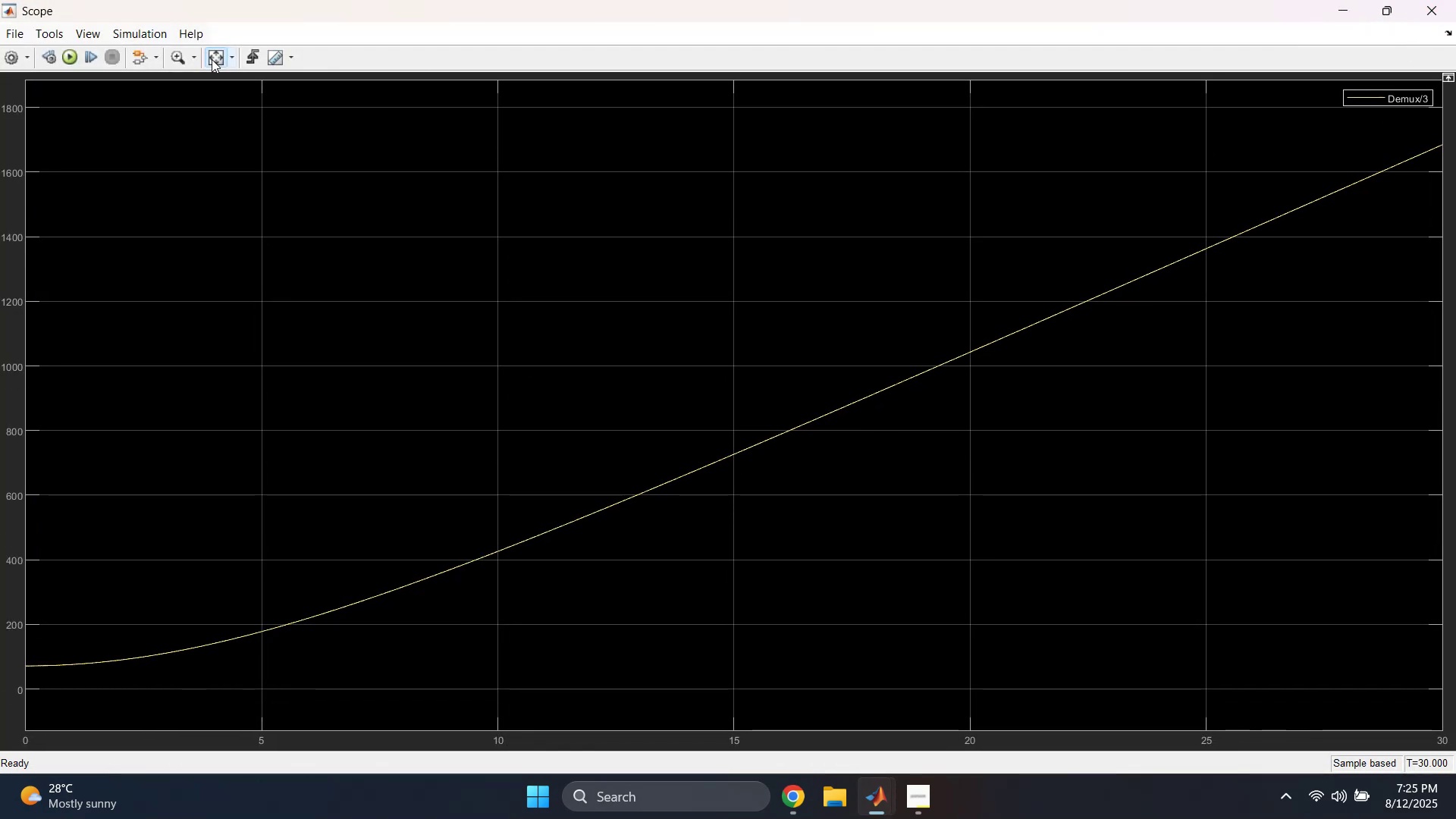 
triple_click([212, 59])
 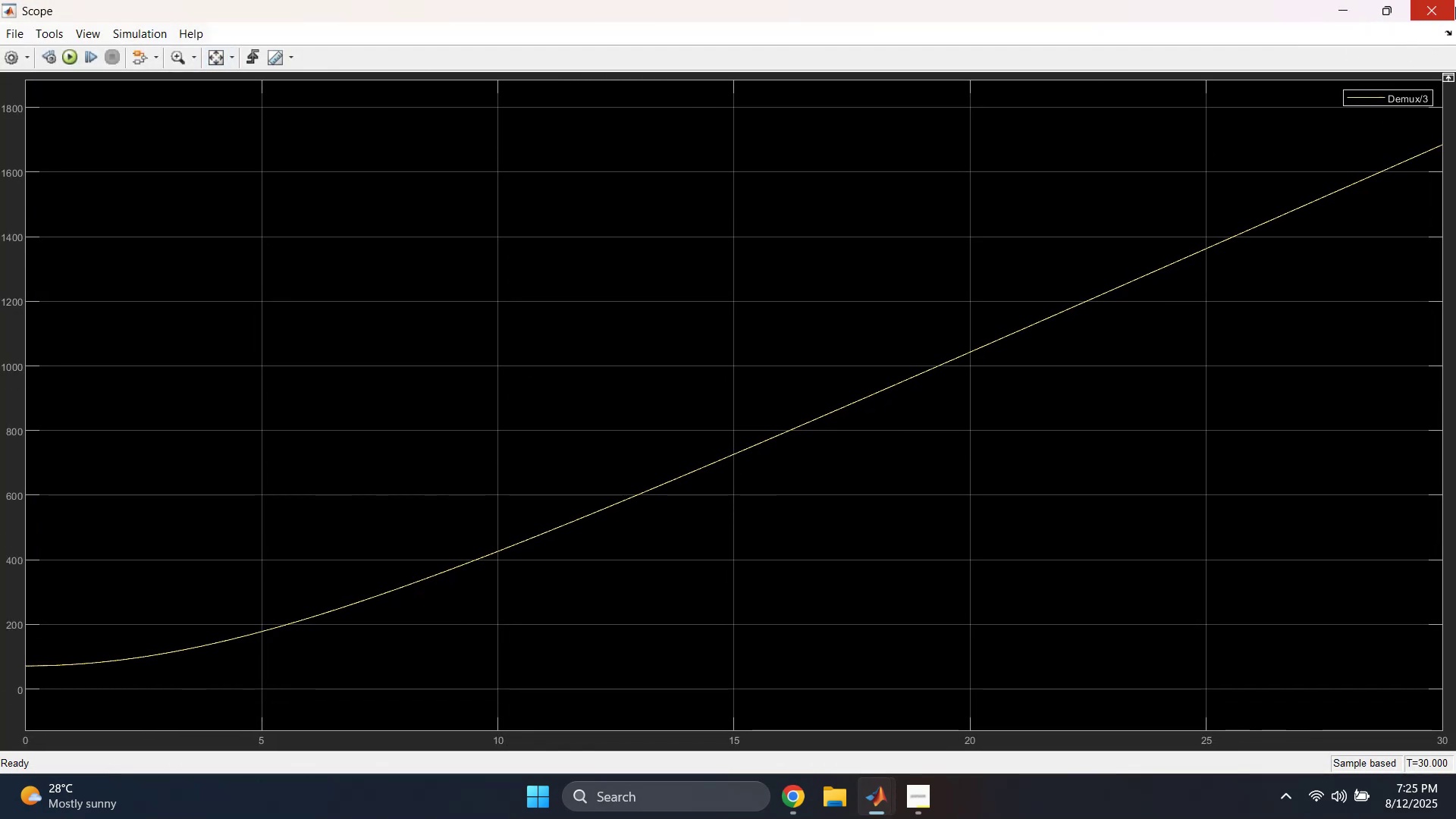 
left_click([1445, 11])
 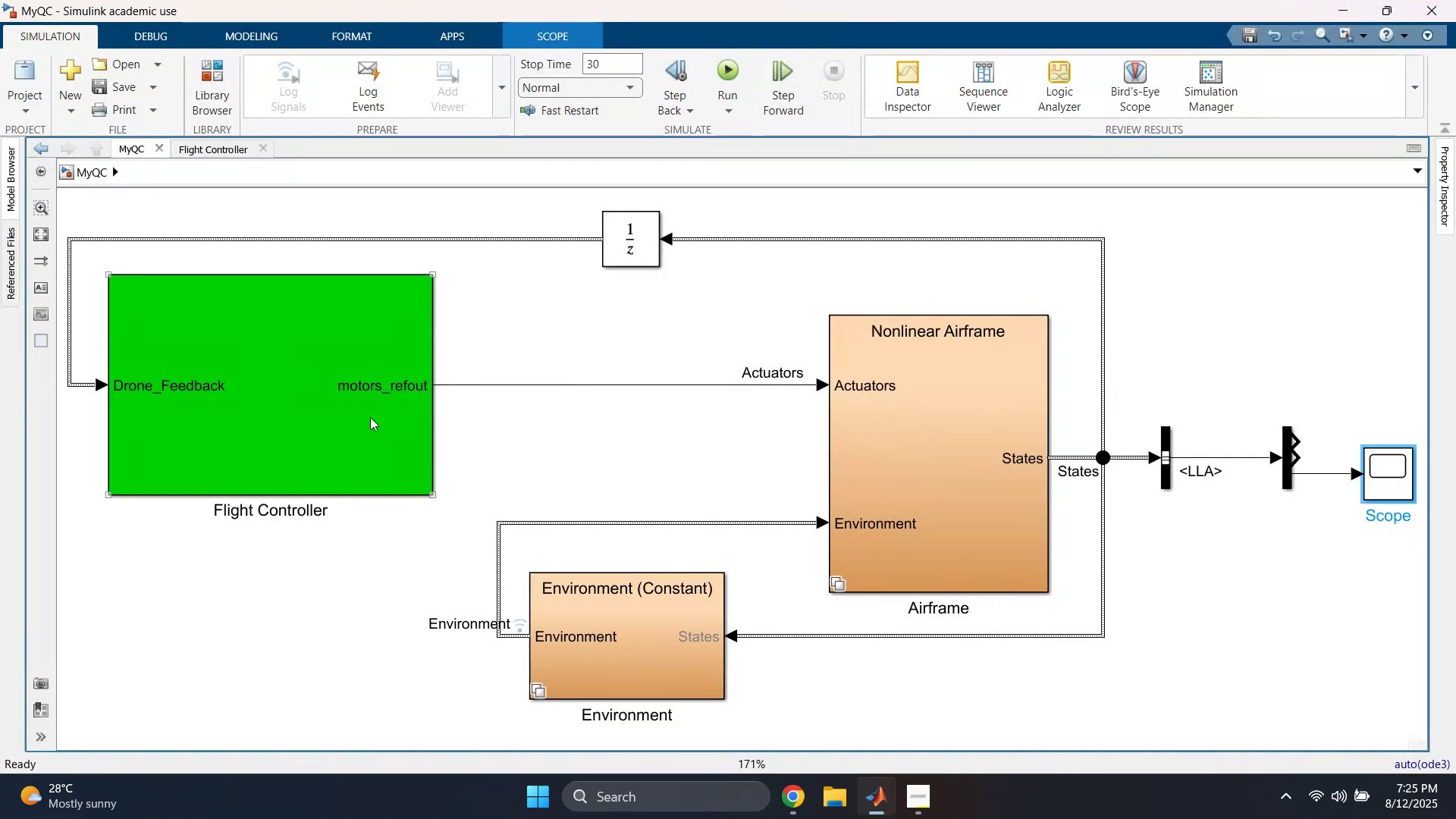 
double_click([316, 418])
 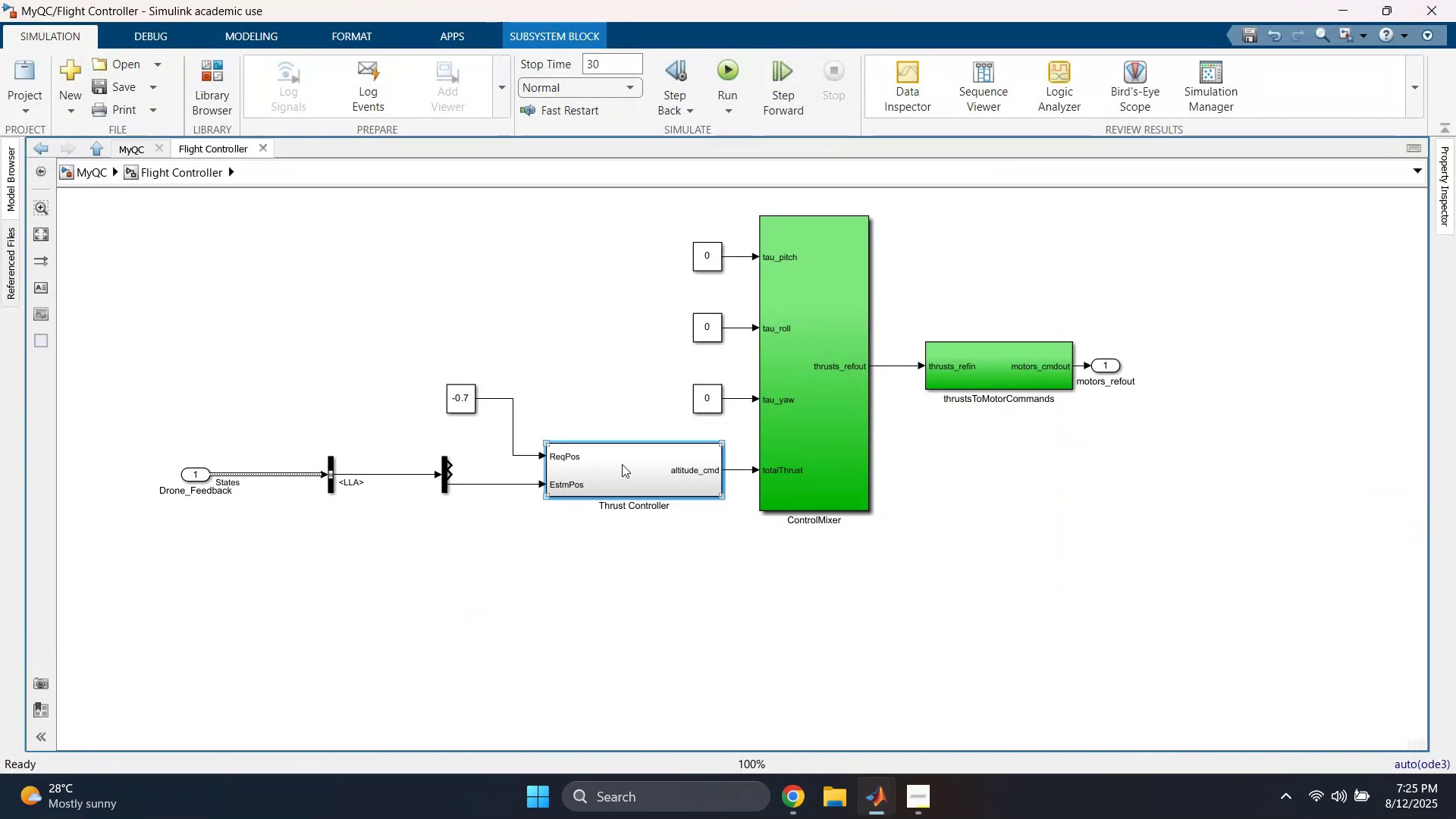 
double_click([622, 464])
 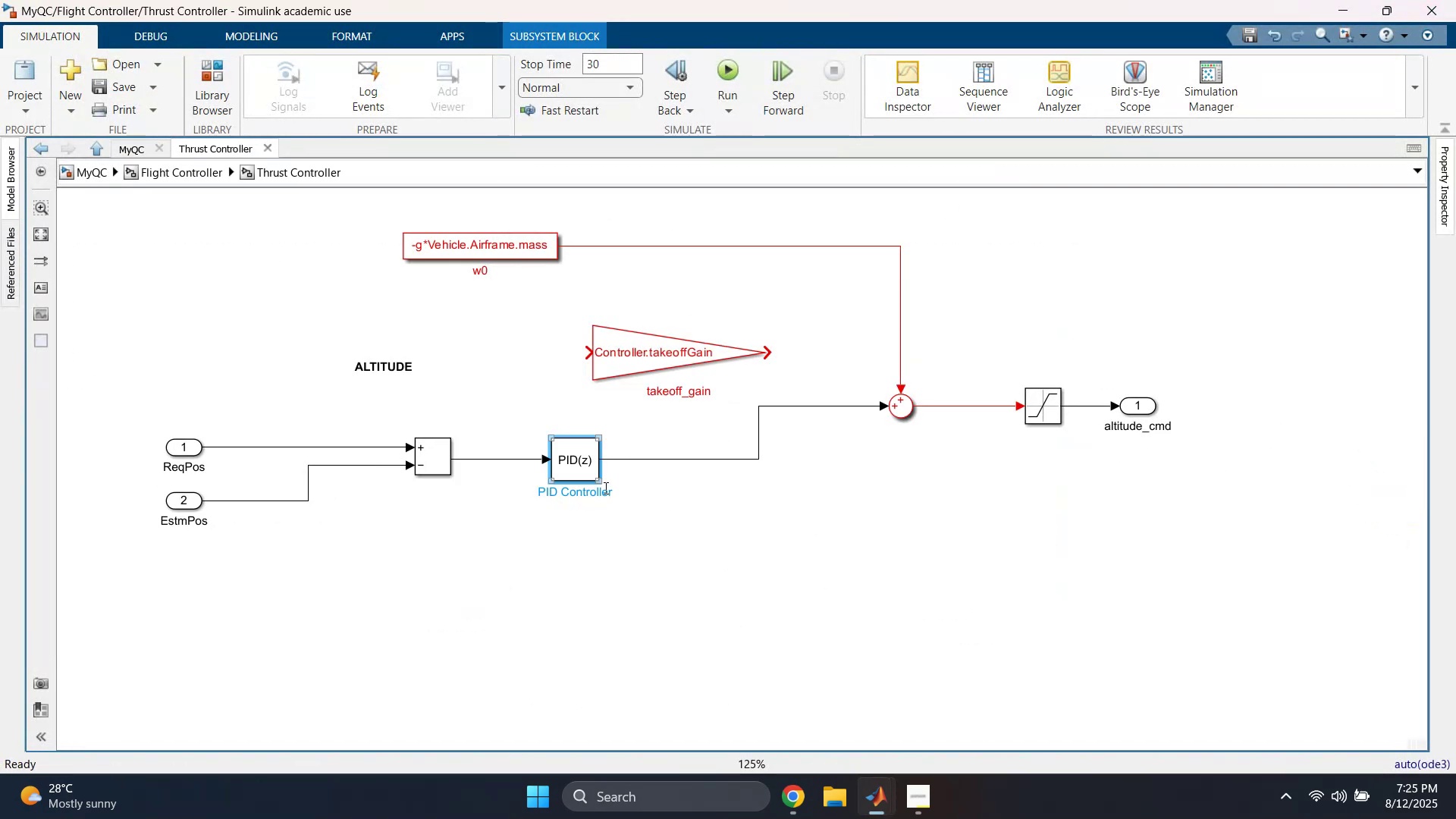 
left_click([517, 532])
 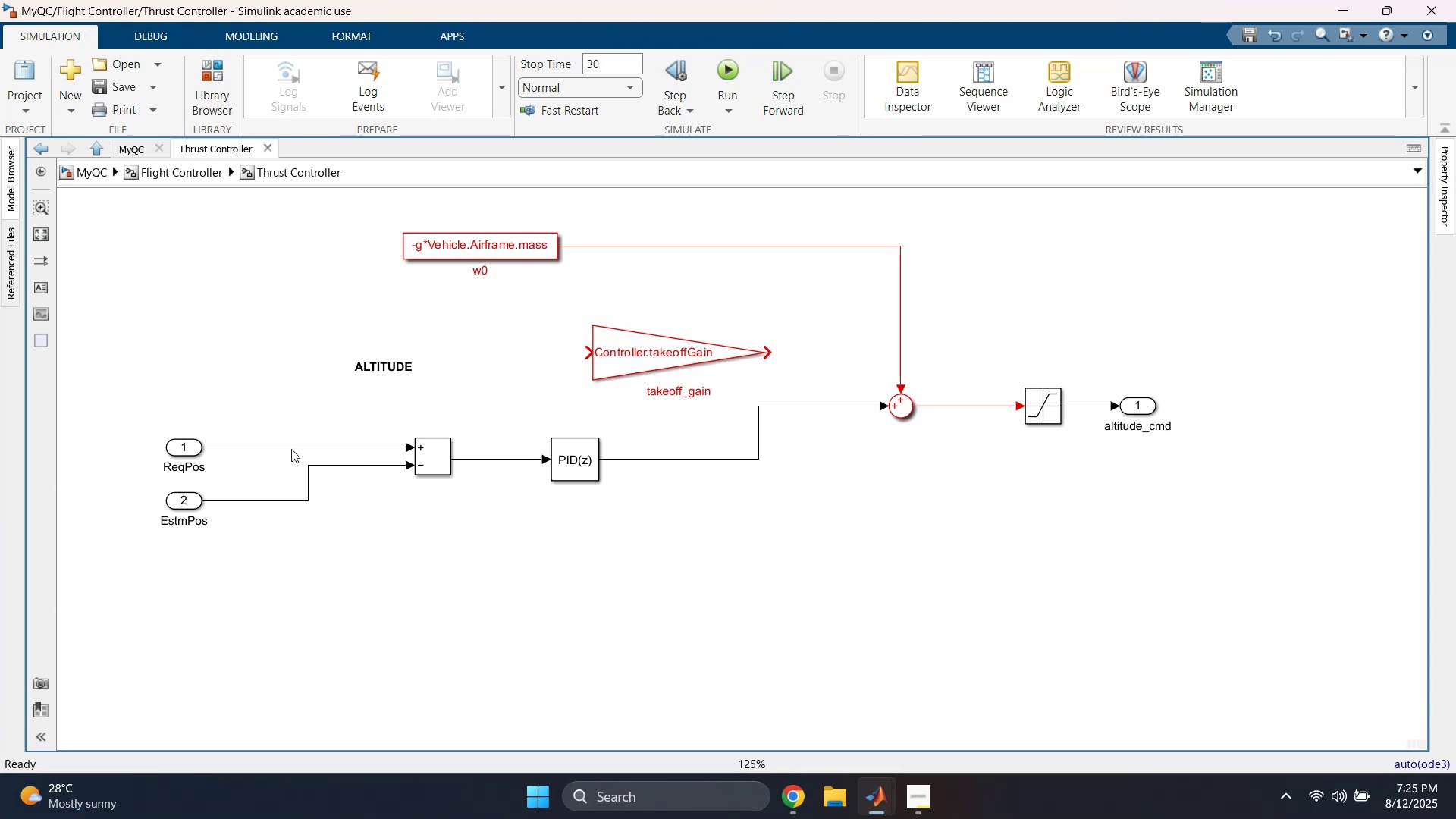 
wait(5.35)
 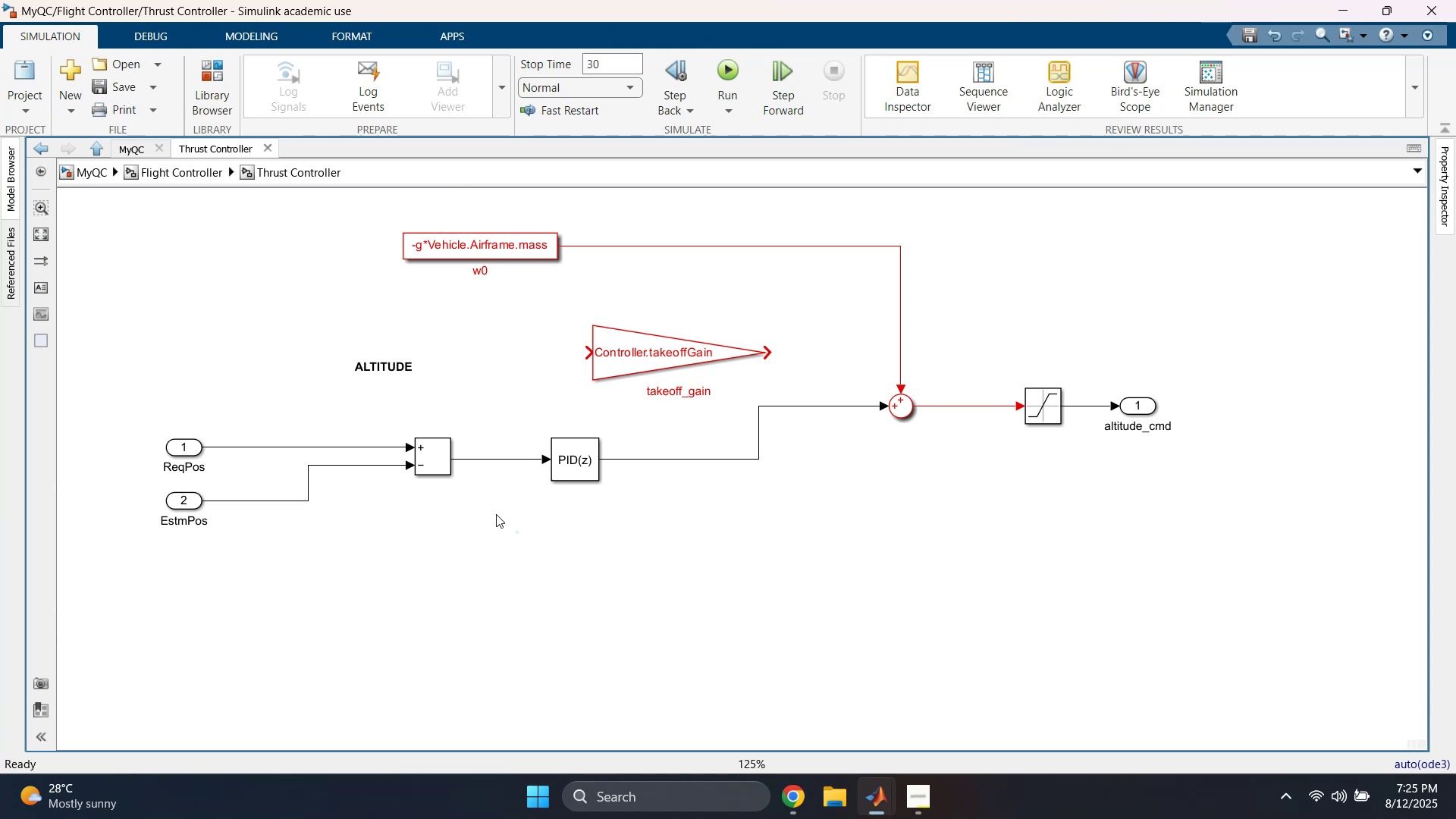 
double_click([347, 538])
 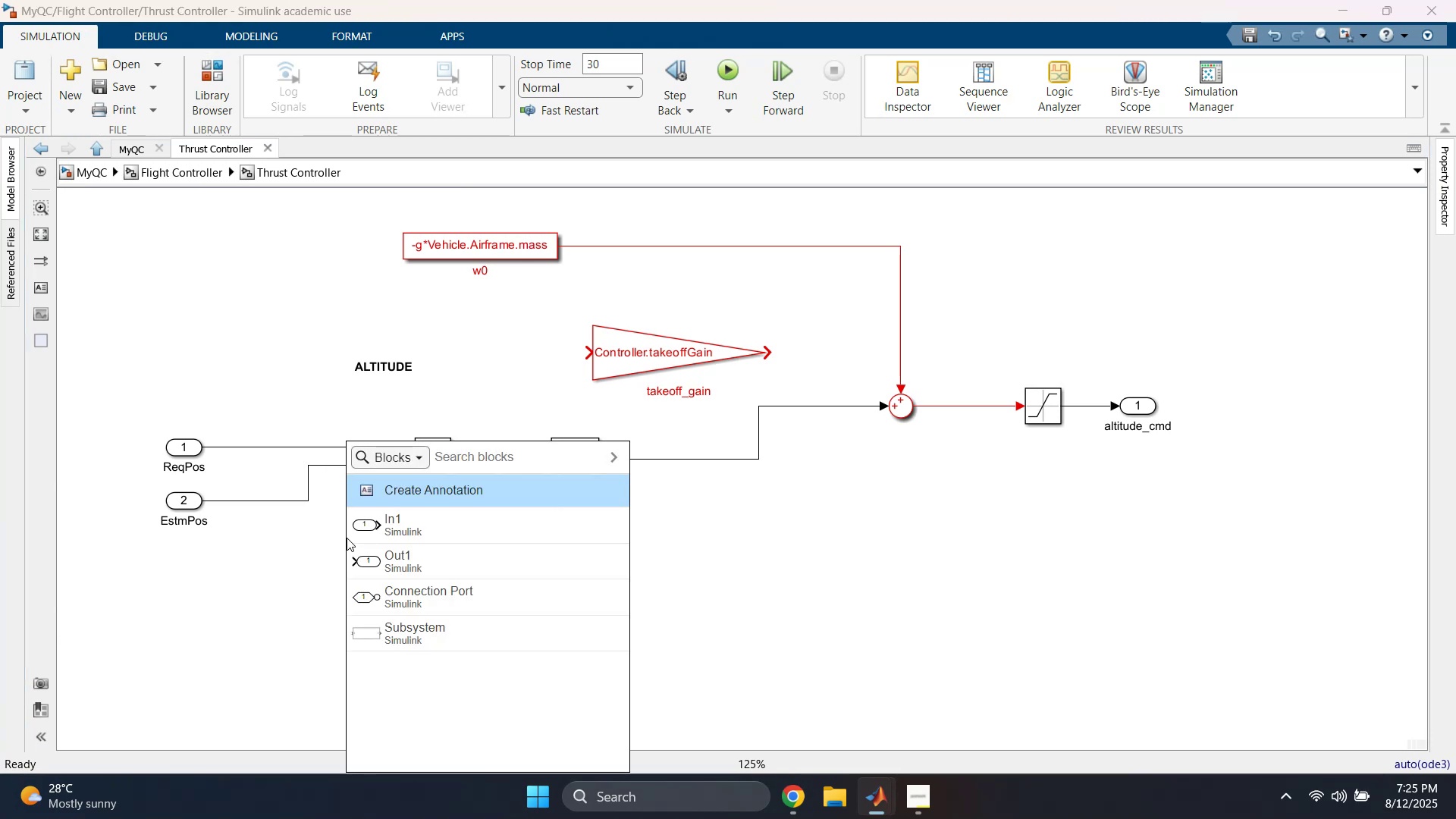 
type(scope)
 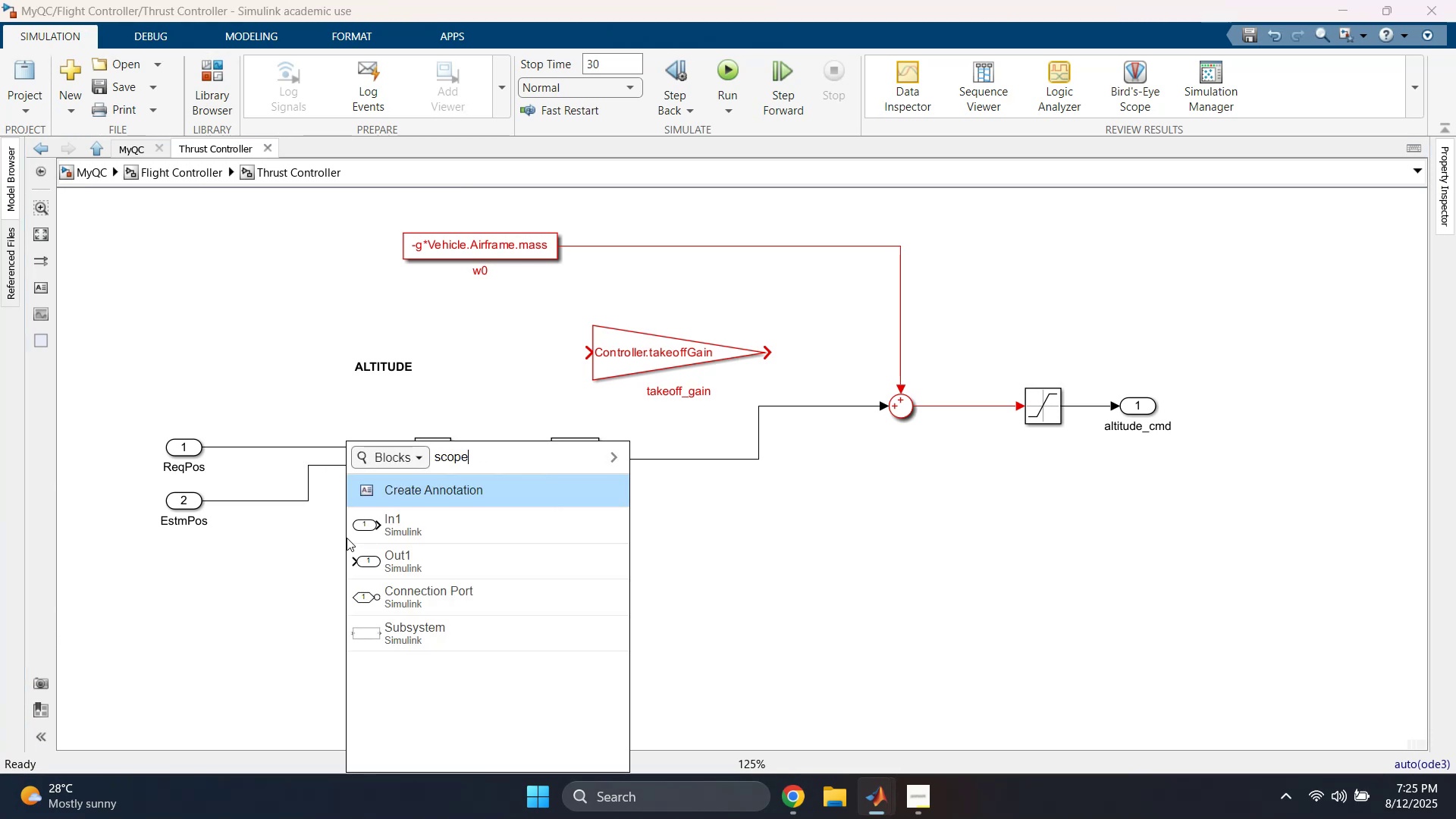 
key(Enter)
 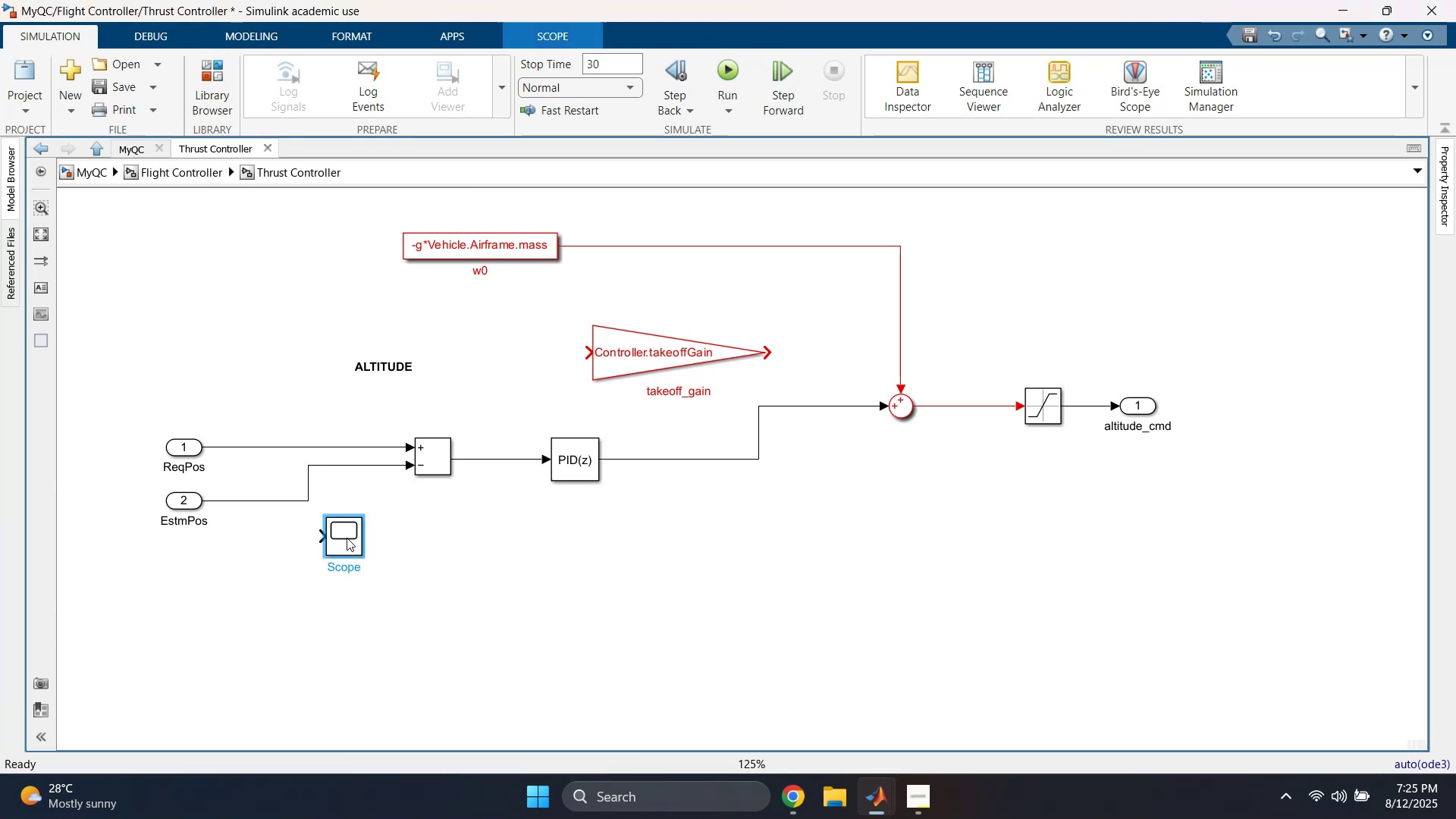 
left_click_drag(start_coordinate=[347, 538], to_coordinate=[374, 548])
 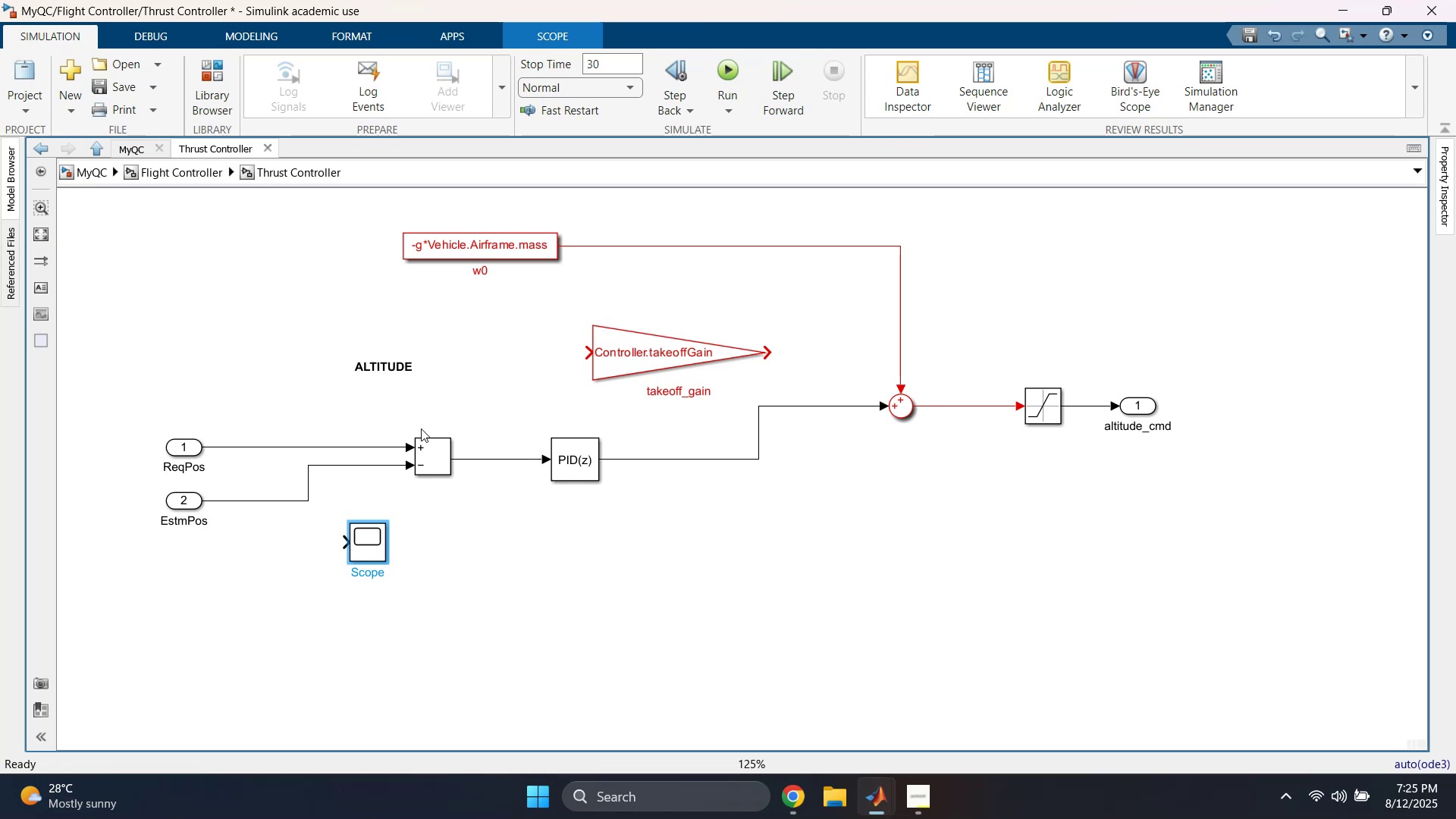 
wait(6.49)
 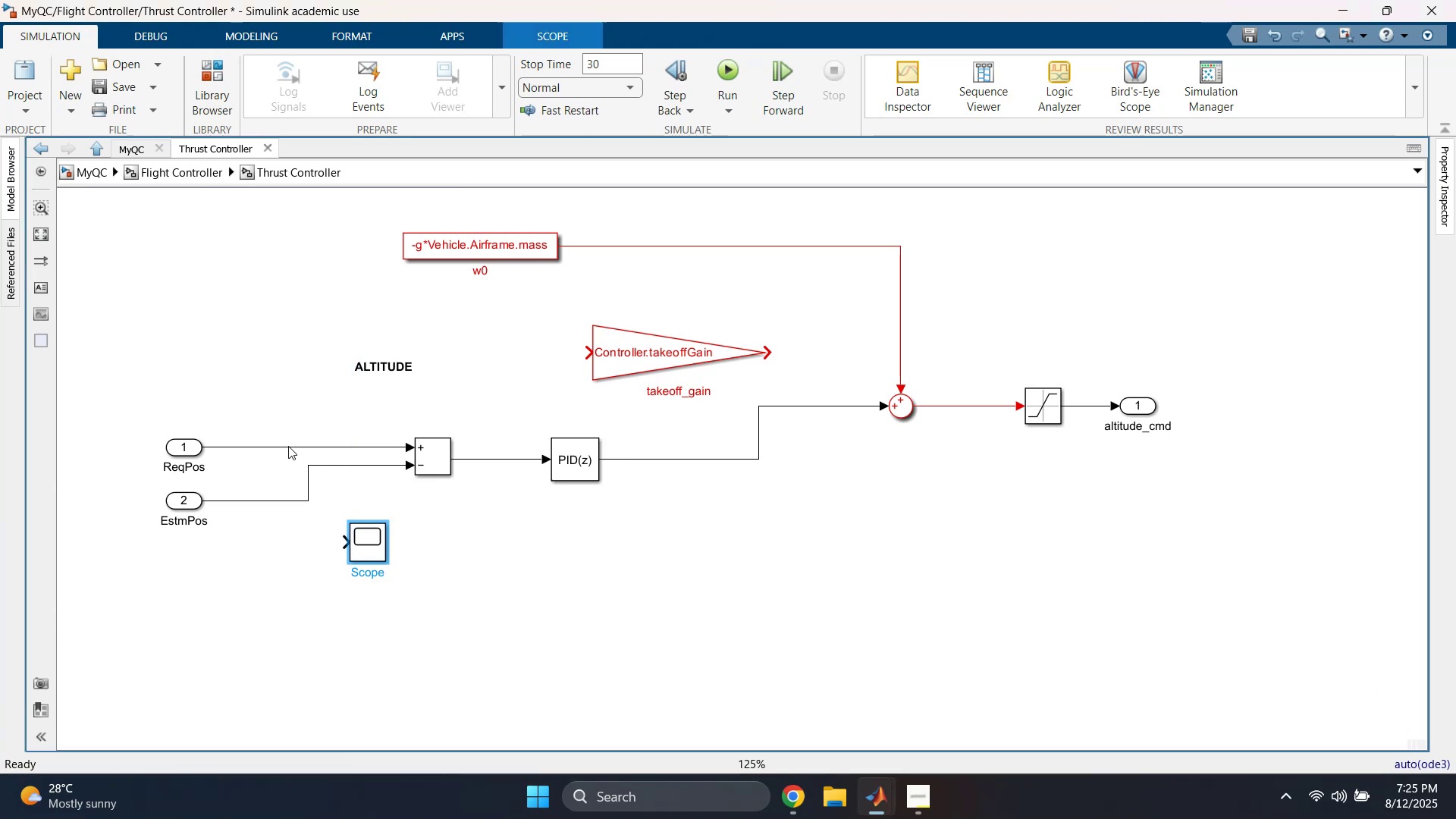 
left_click_drag(start_coordinate=[501, 212], to_coordinate=[948, 380])
 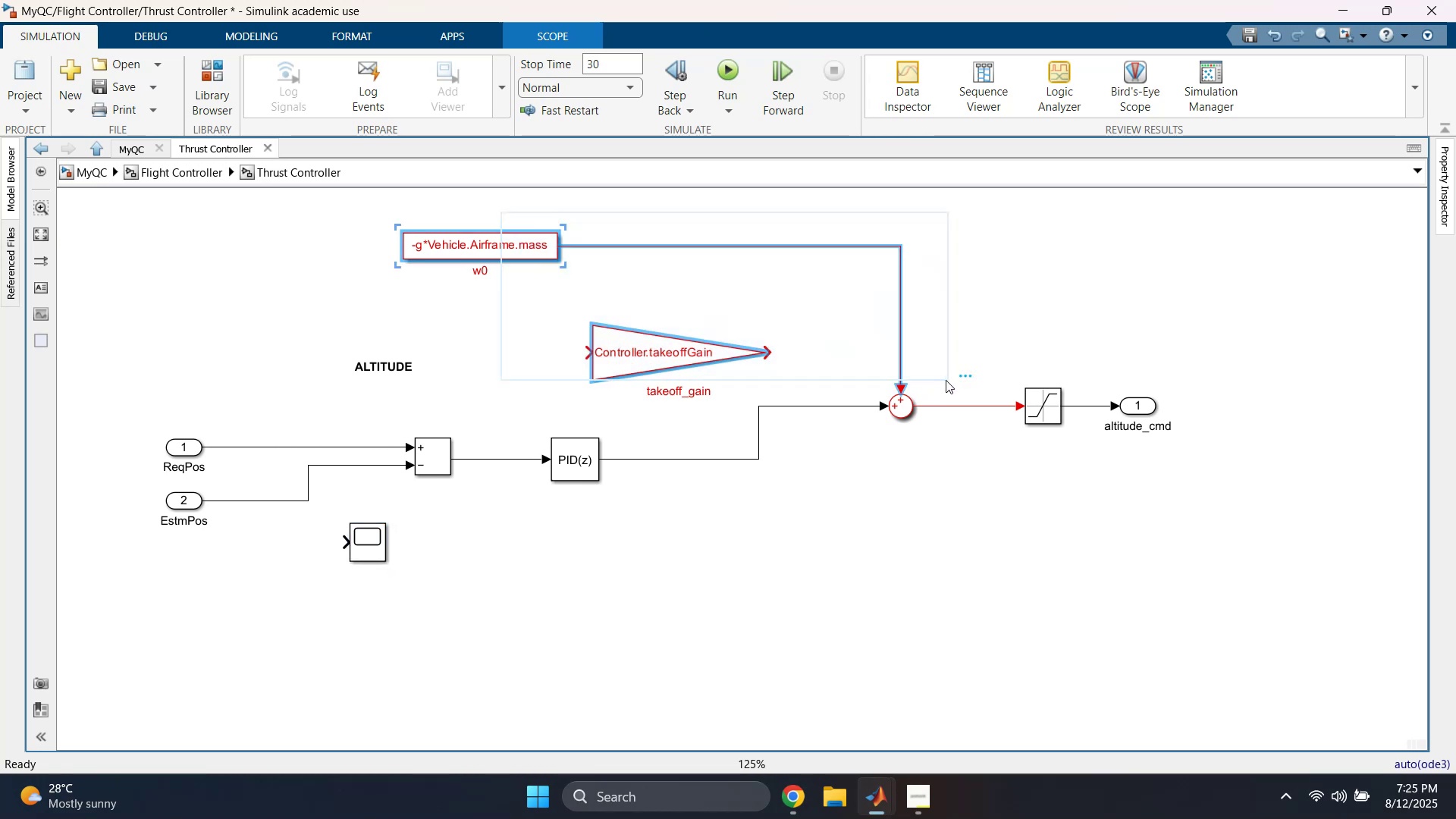 
key(Delete)
 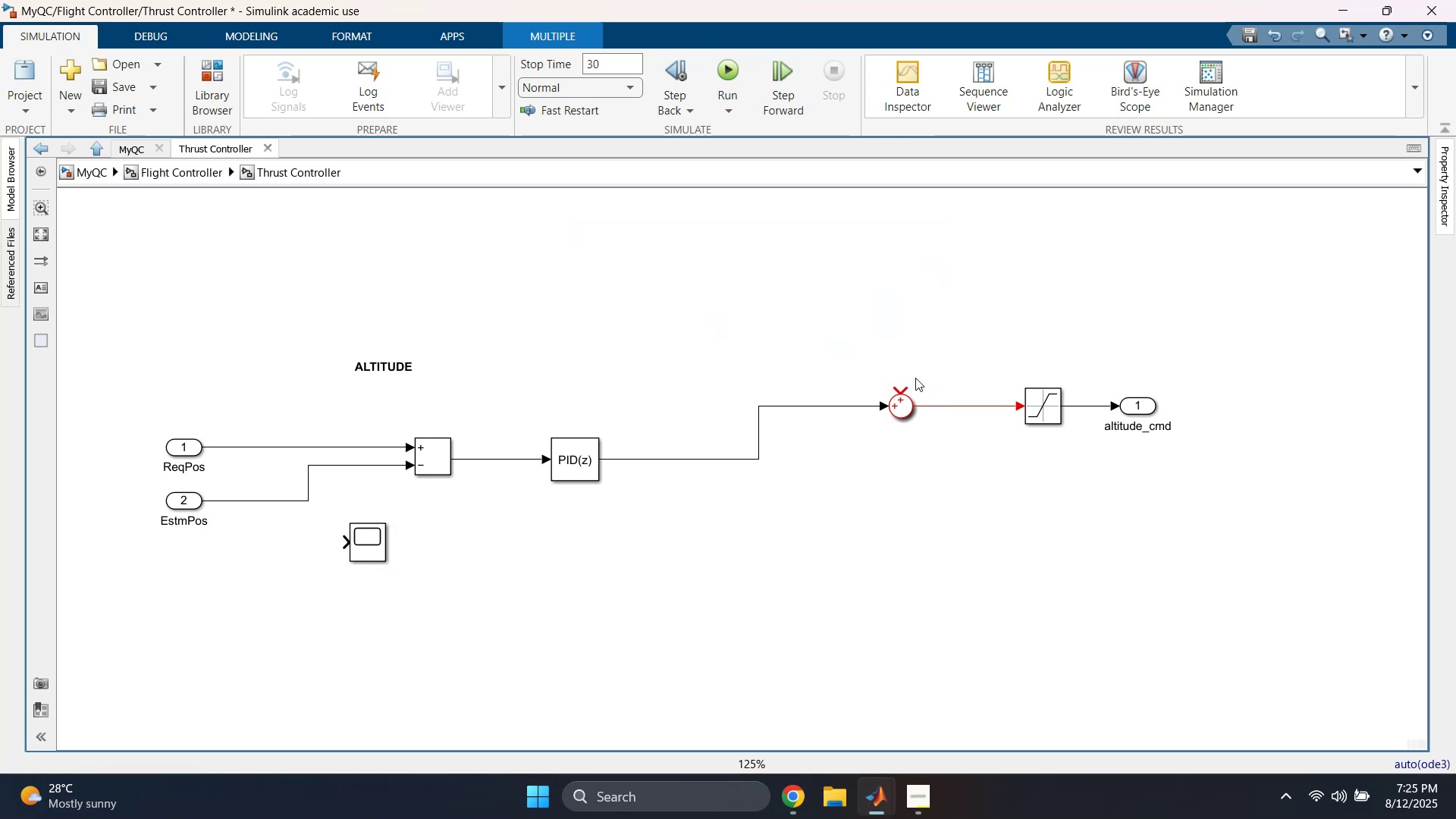 
left_click_drag(start_coordinate=[904, 375], to_coordinate=[925, 431])
 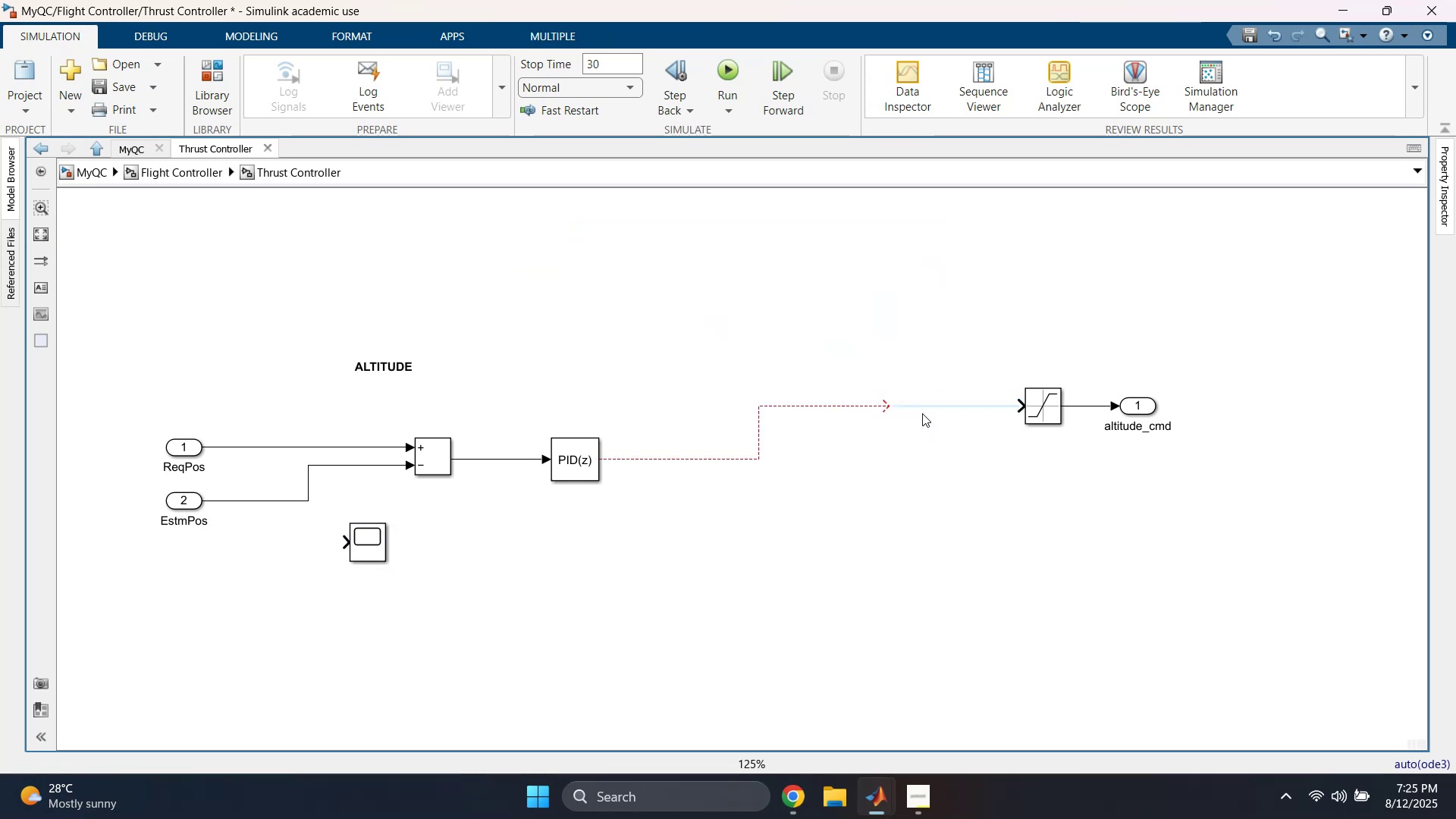 
key(Delete)
 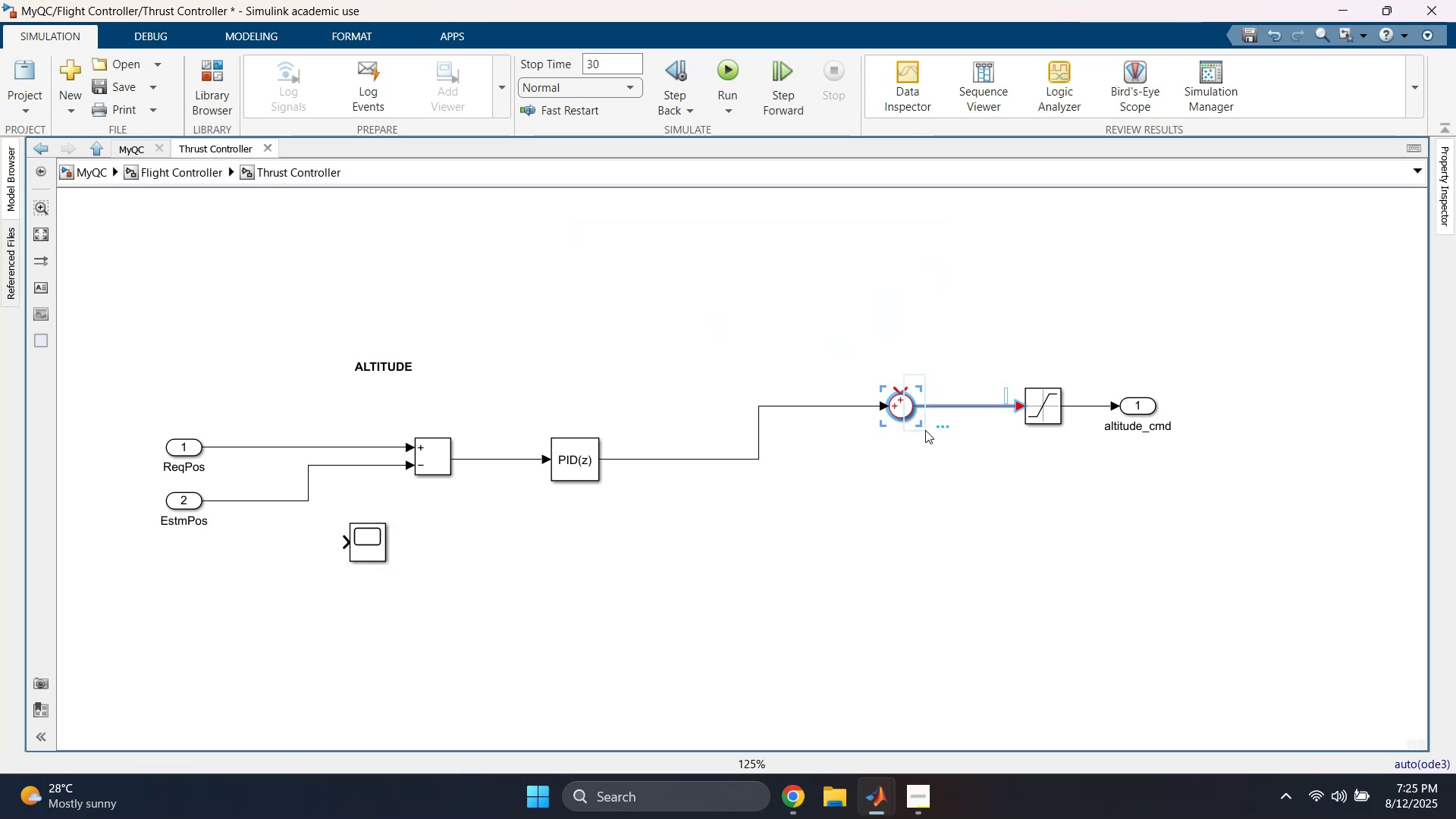 
key(Delete)
 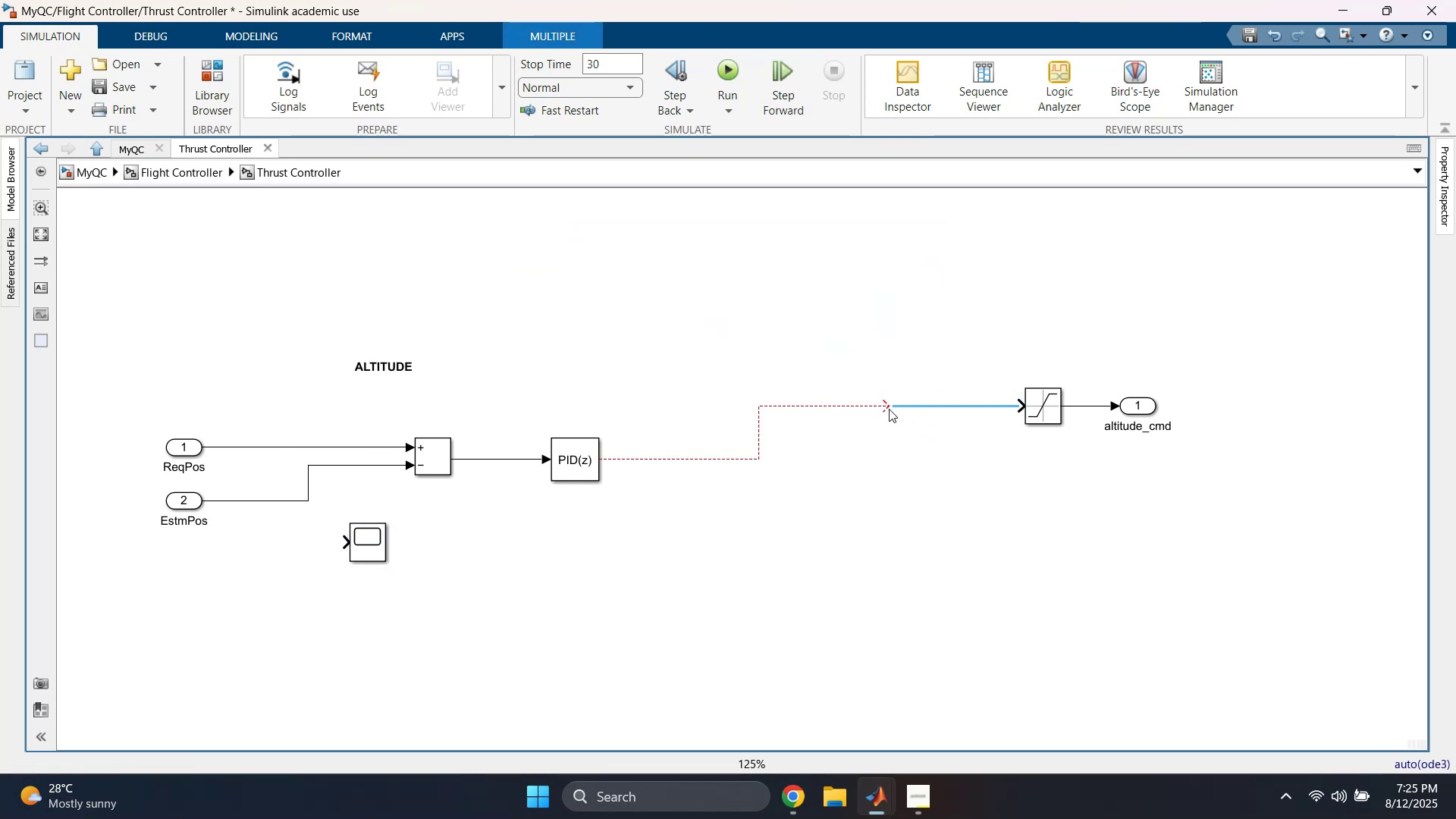 
left_click([909, 405])
 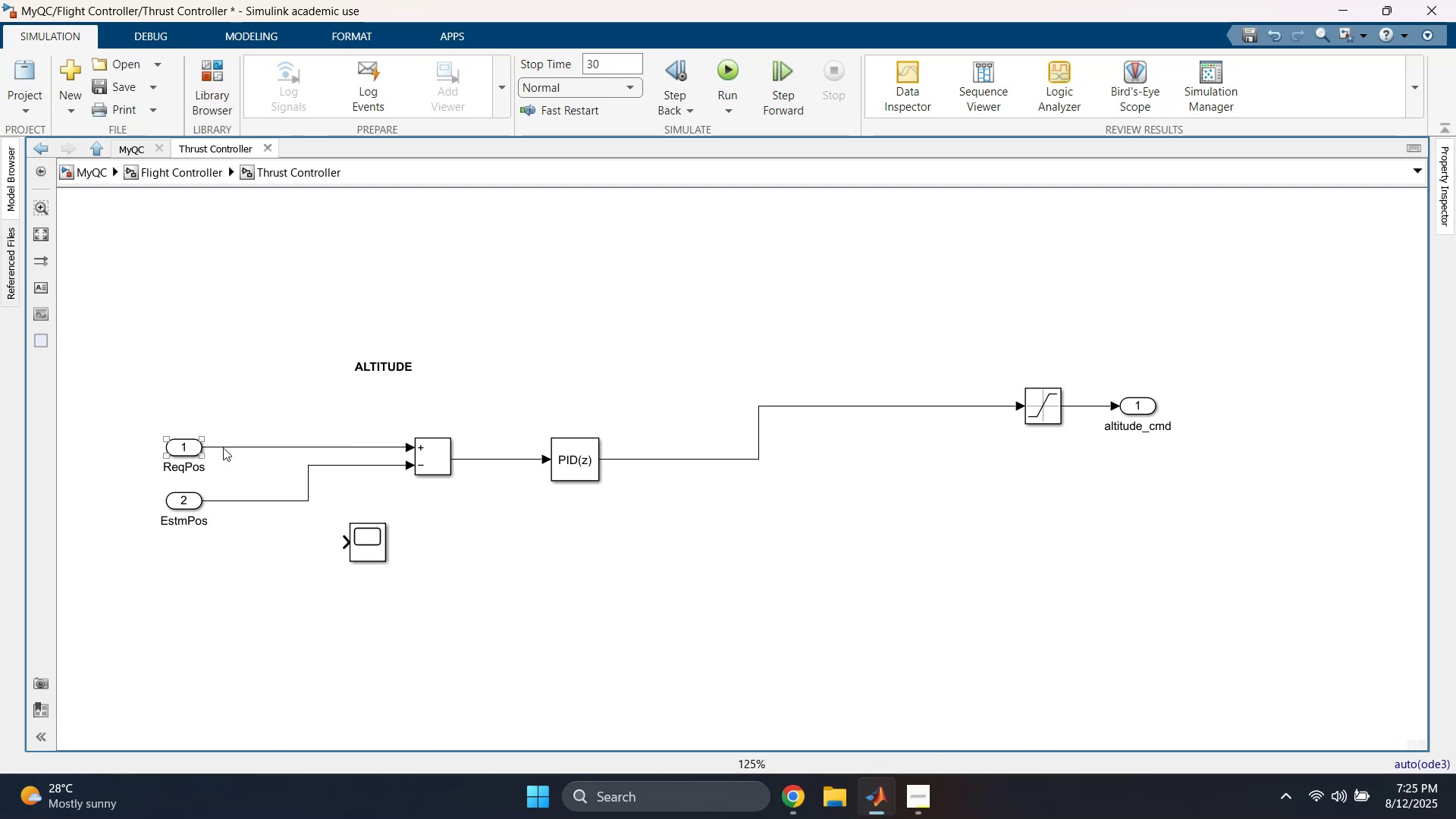 
left_click([603, 450])
 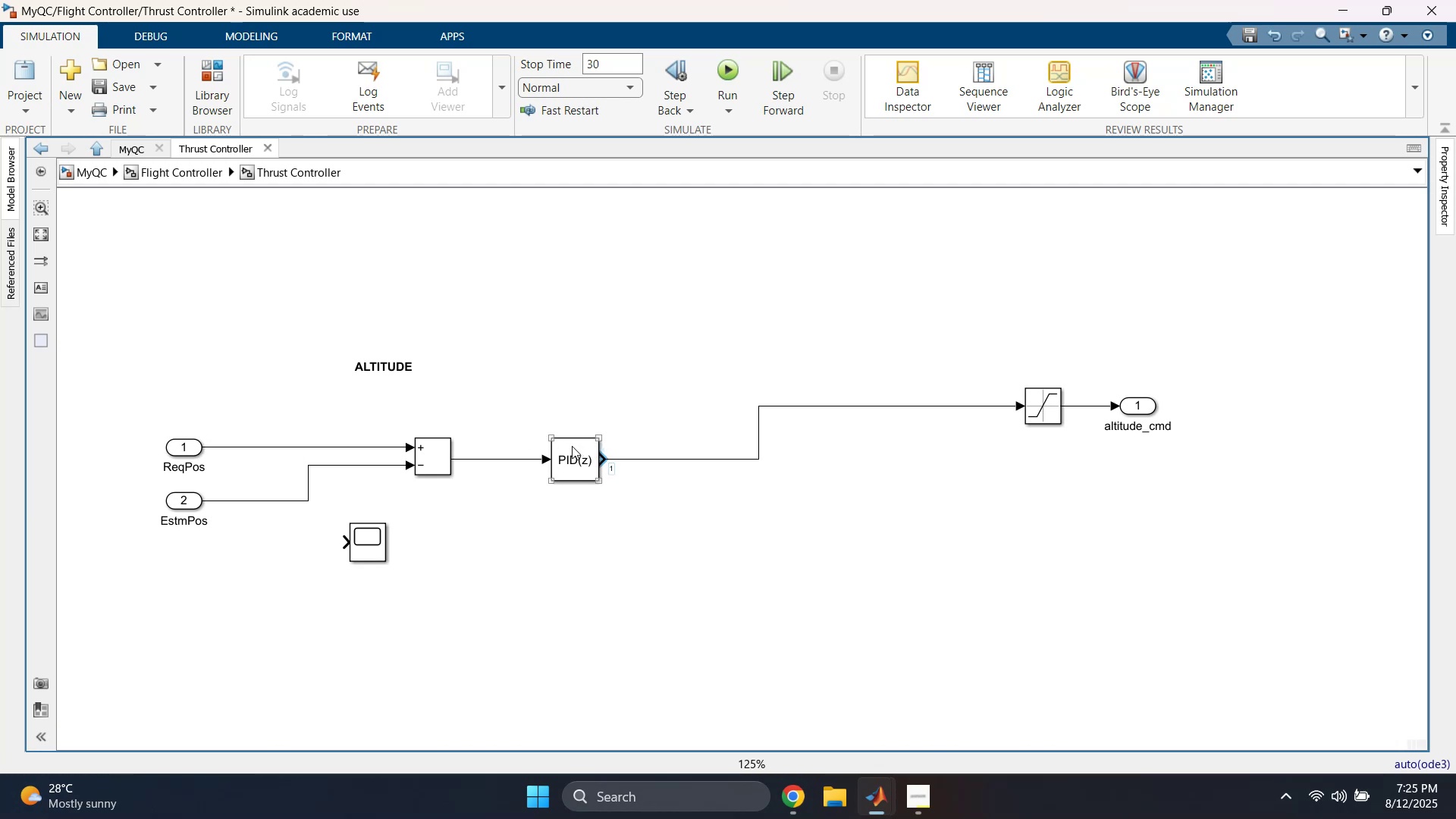 
left_click([557, 396])
 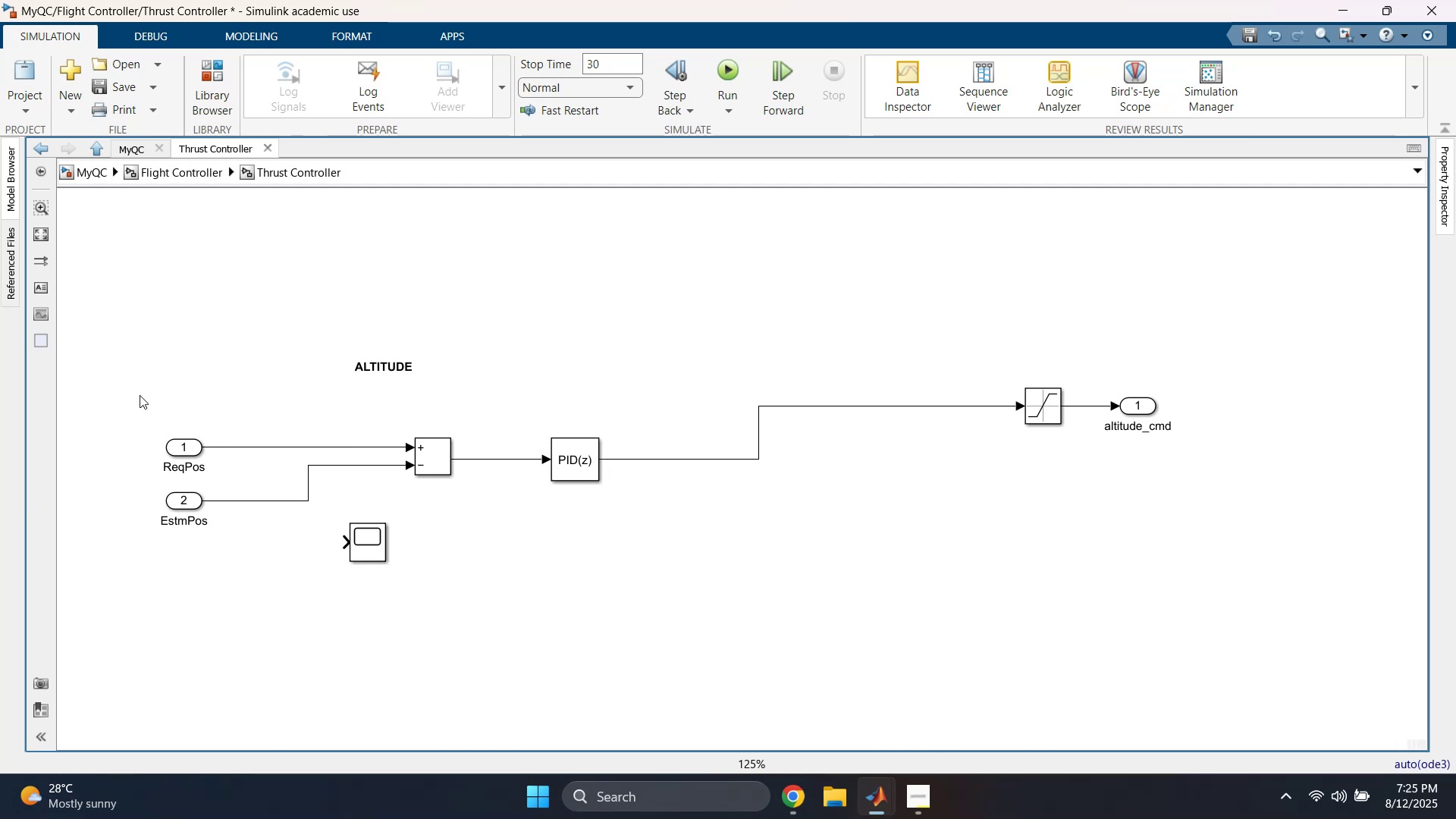 
left_click_drag(start_coordinate=[143, 308], to_coordinate=[565, 652])
 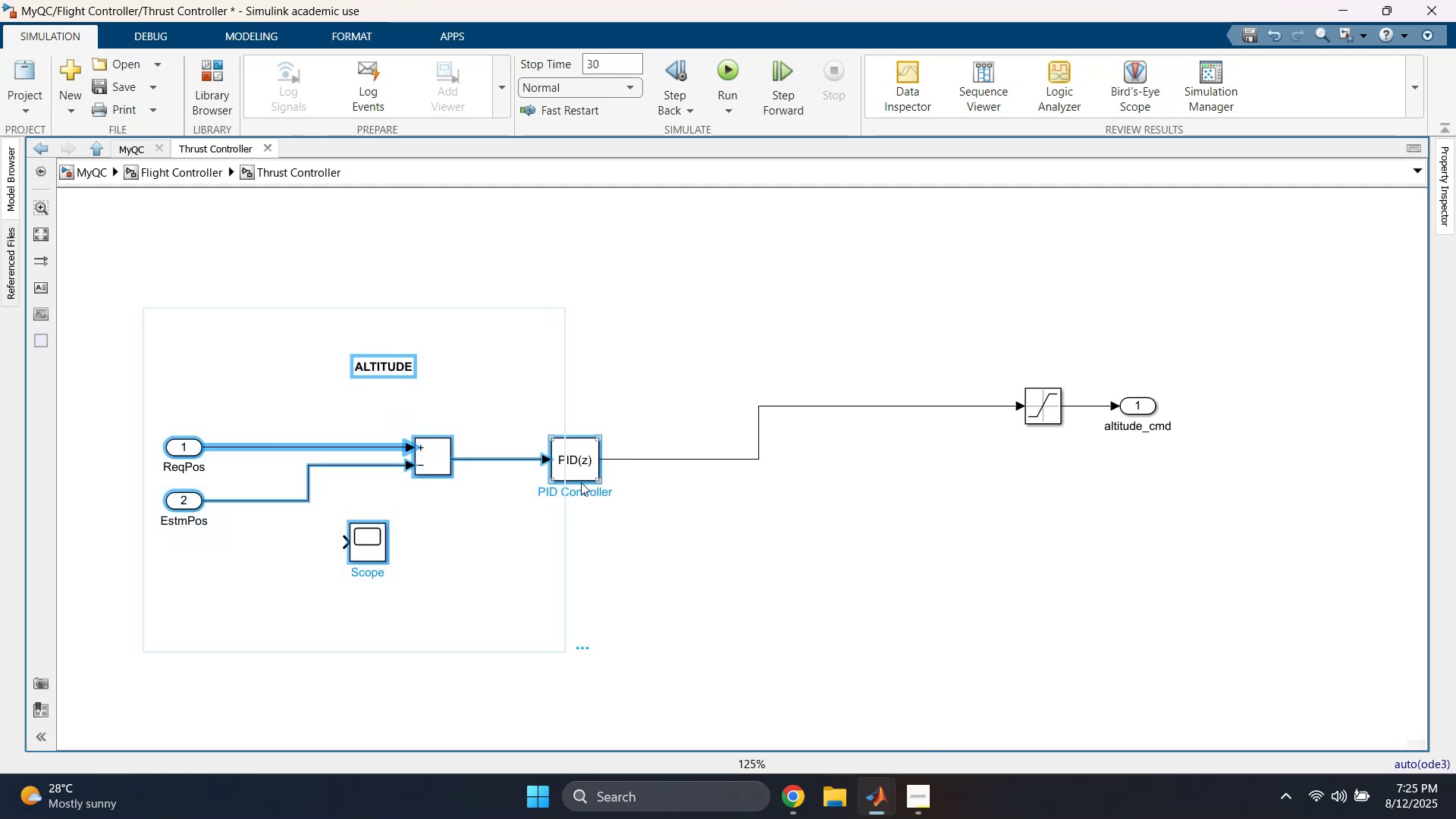 
left_click_drag(start_coordinate=[583, 463], to_coordinate=[772, 399])
 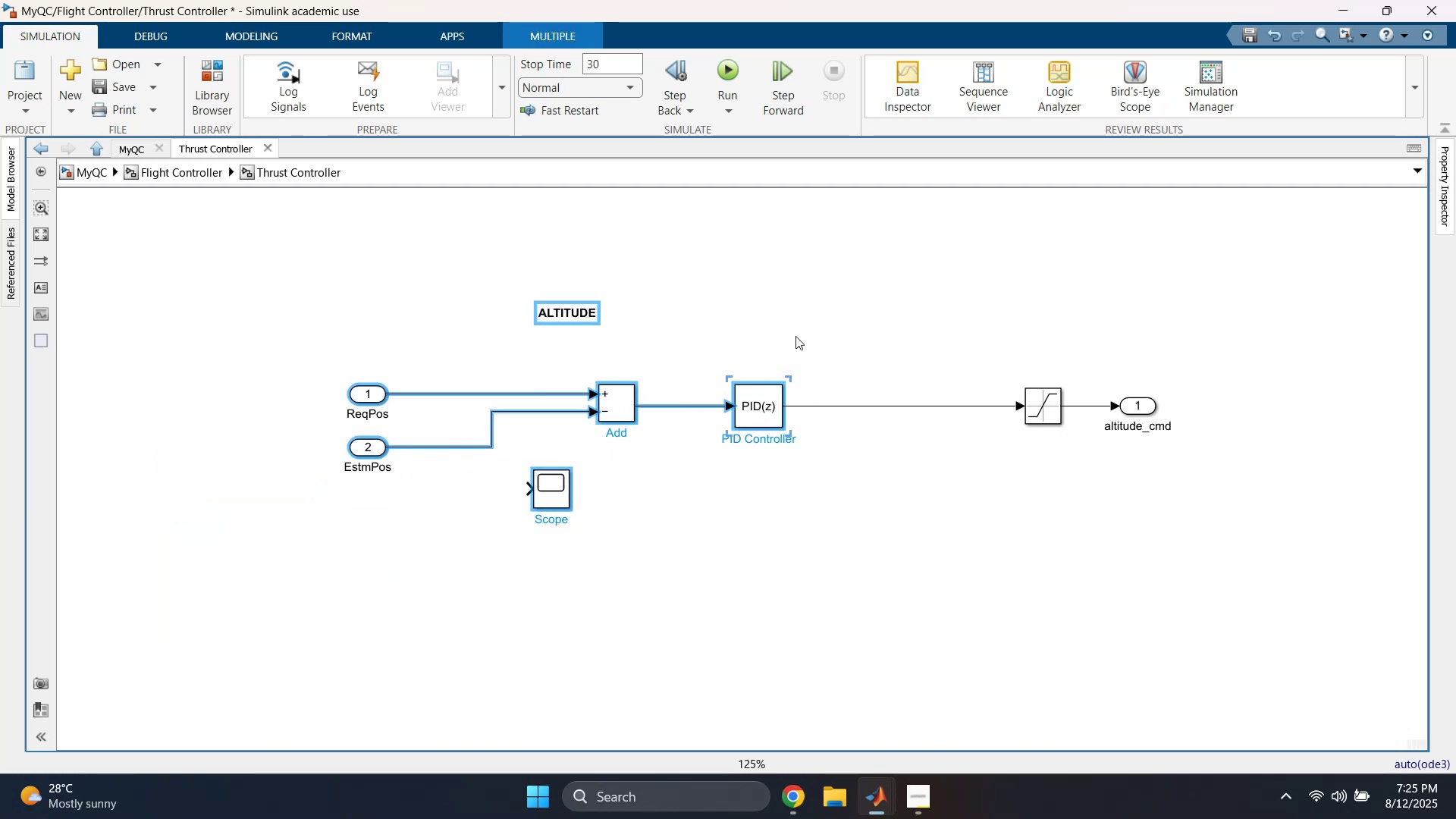 
left_click([799, 322])
 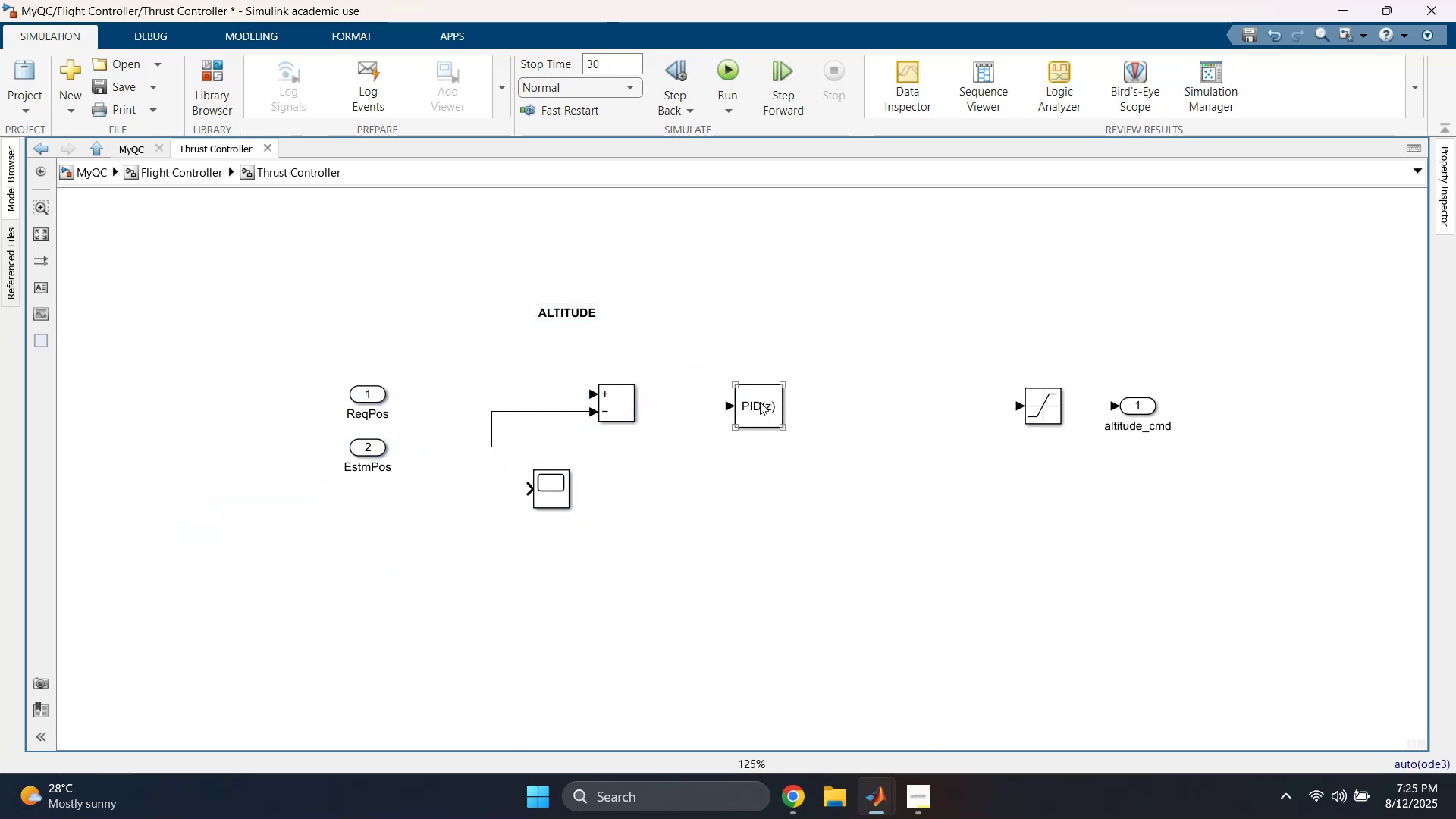 
double_click([761, 403])
 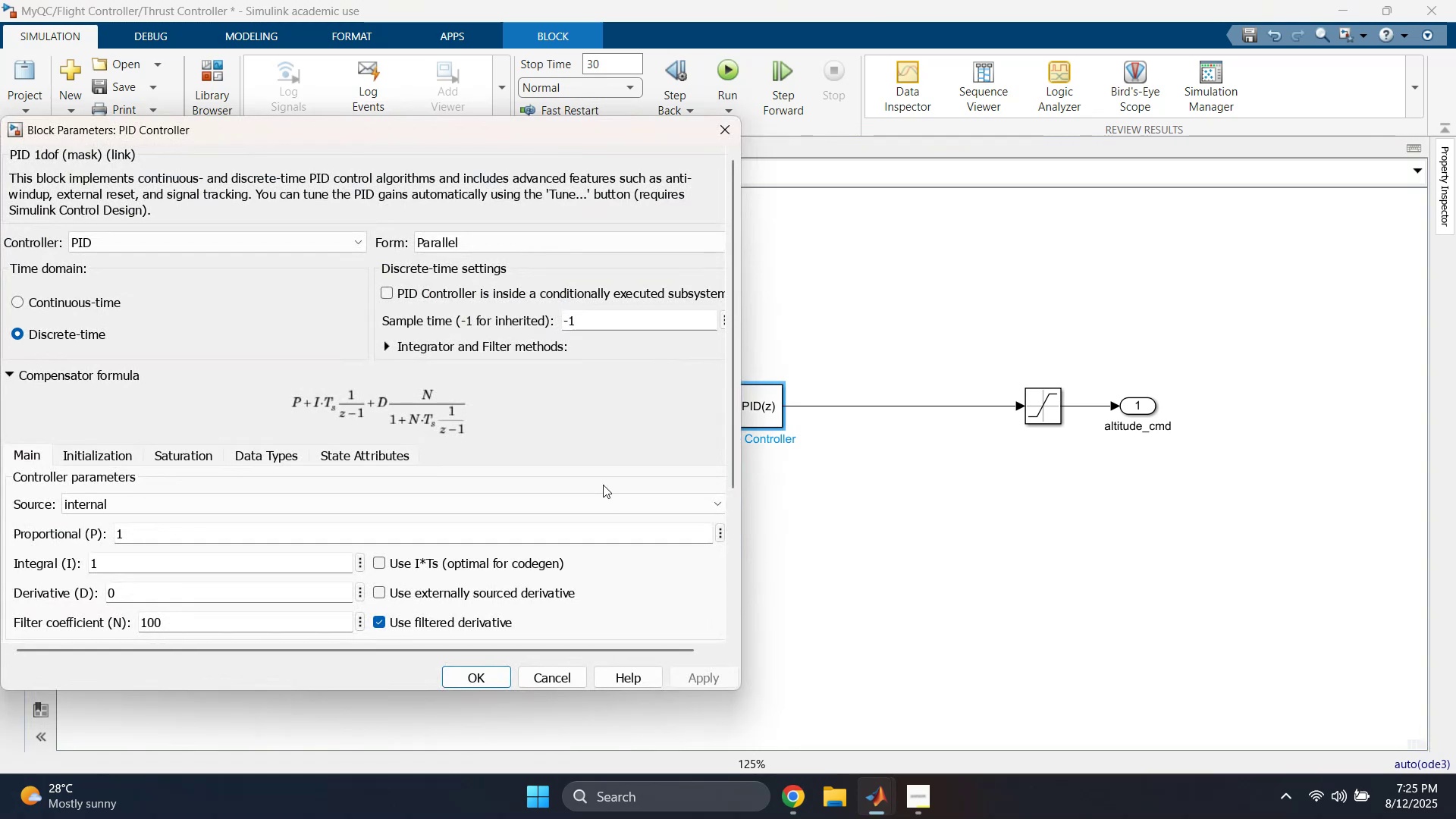 
left_click_drag(start_coordinate=[515, 141], to_coordinate=[701, 143])
 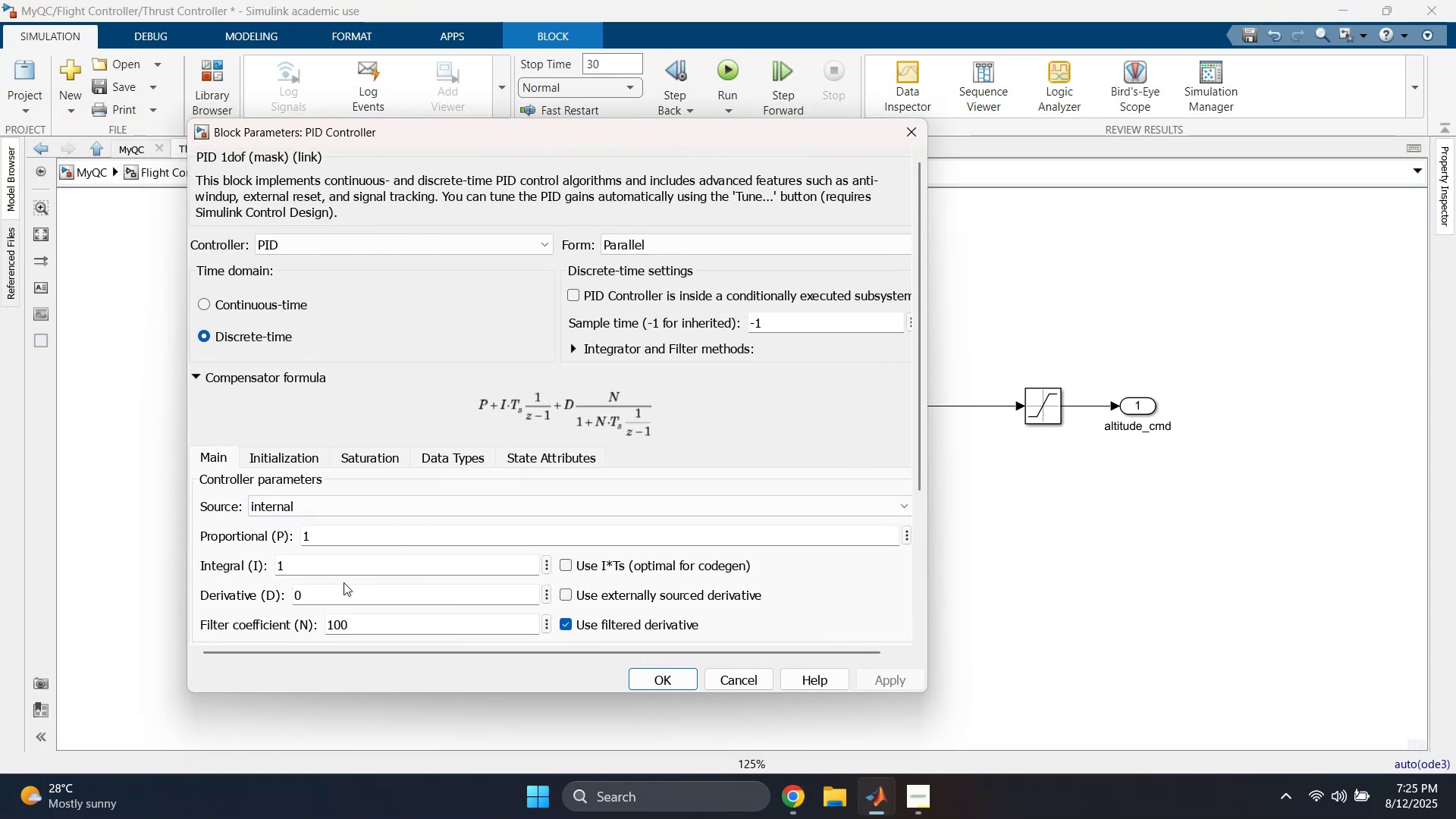 
left_click([345, 565])
 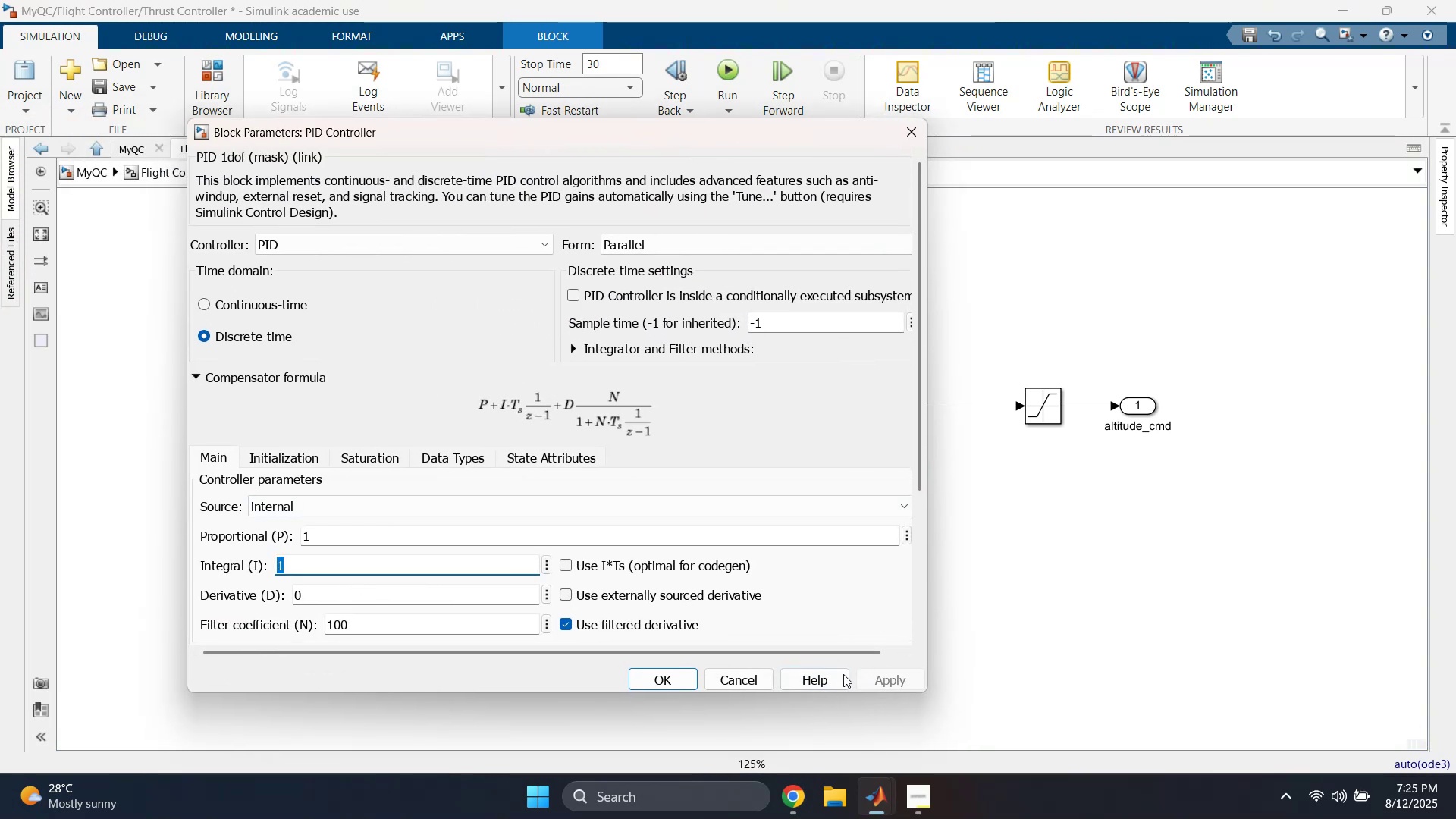 
left_click([673, 679])
 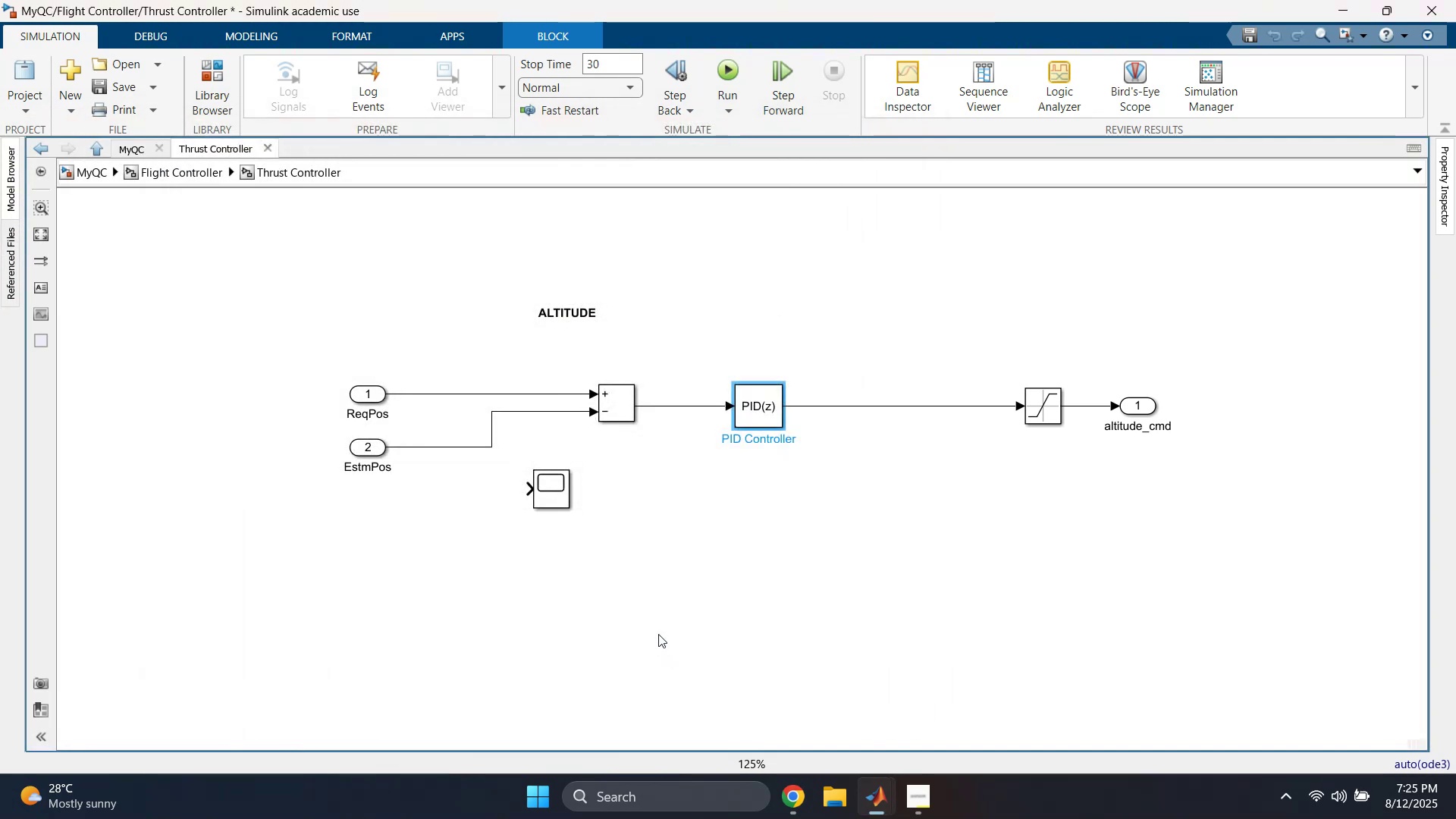 
left_click([651, 539])
 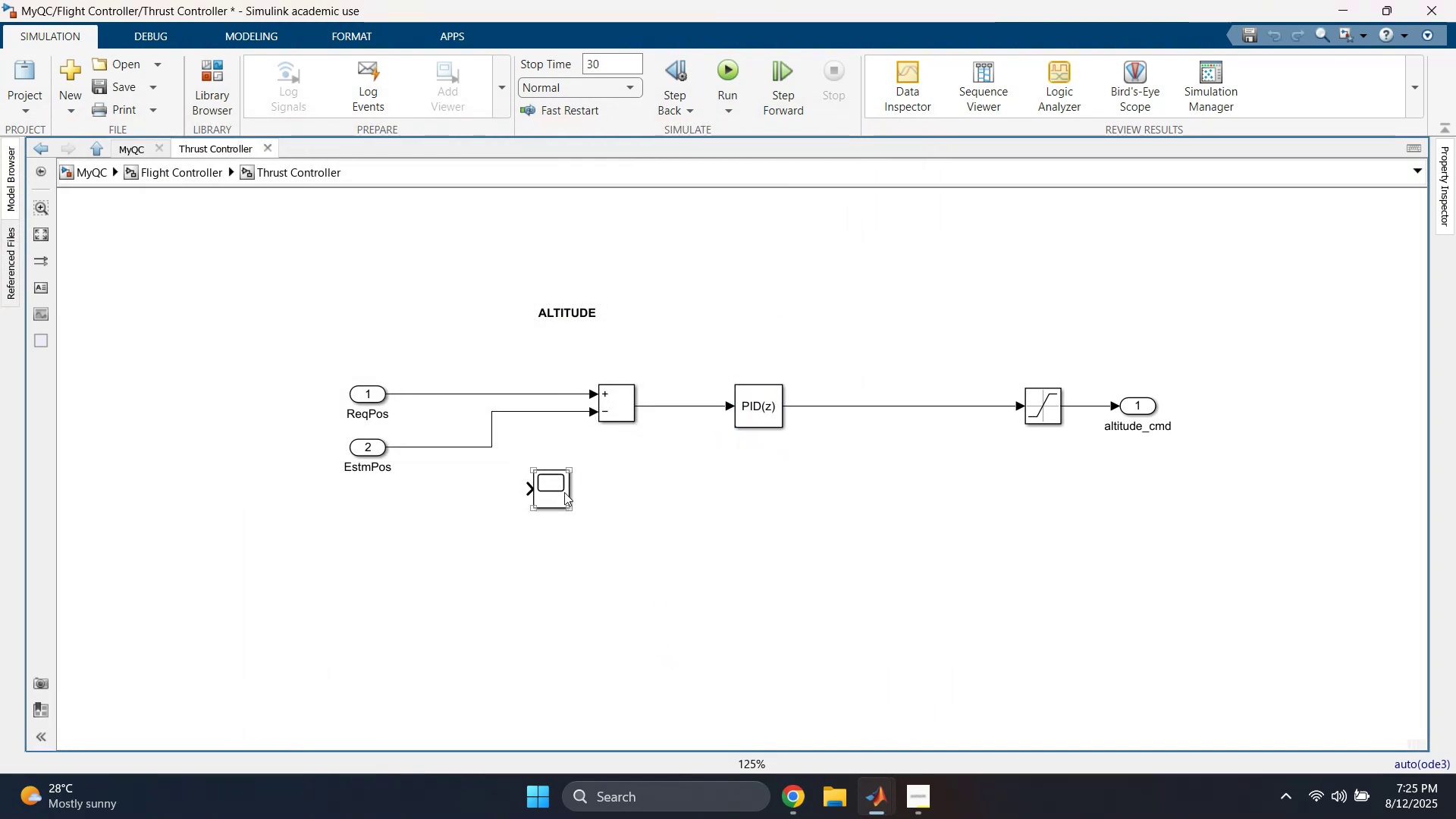 
left_click_drag(start_coordinate=[563, 492], to_coordinate=[650, 500])
 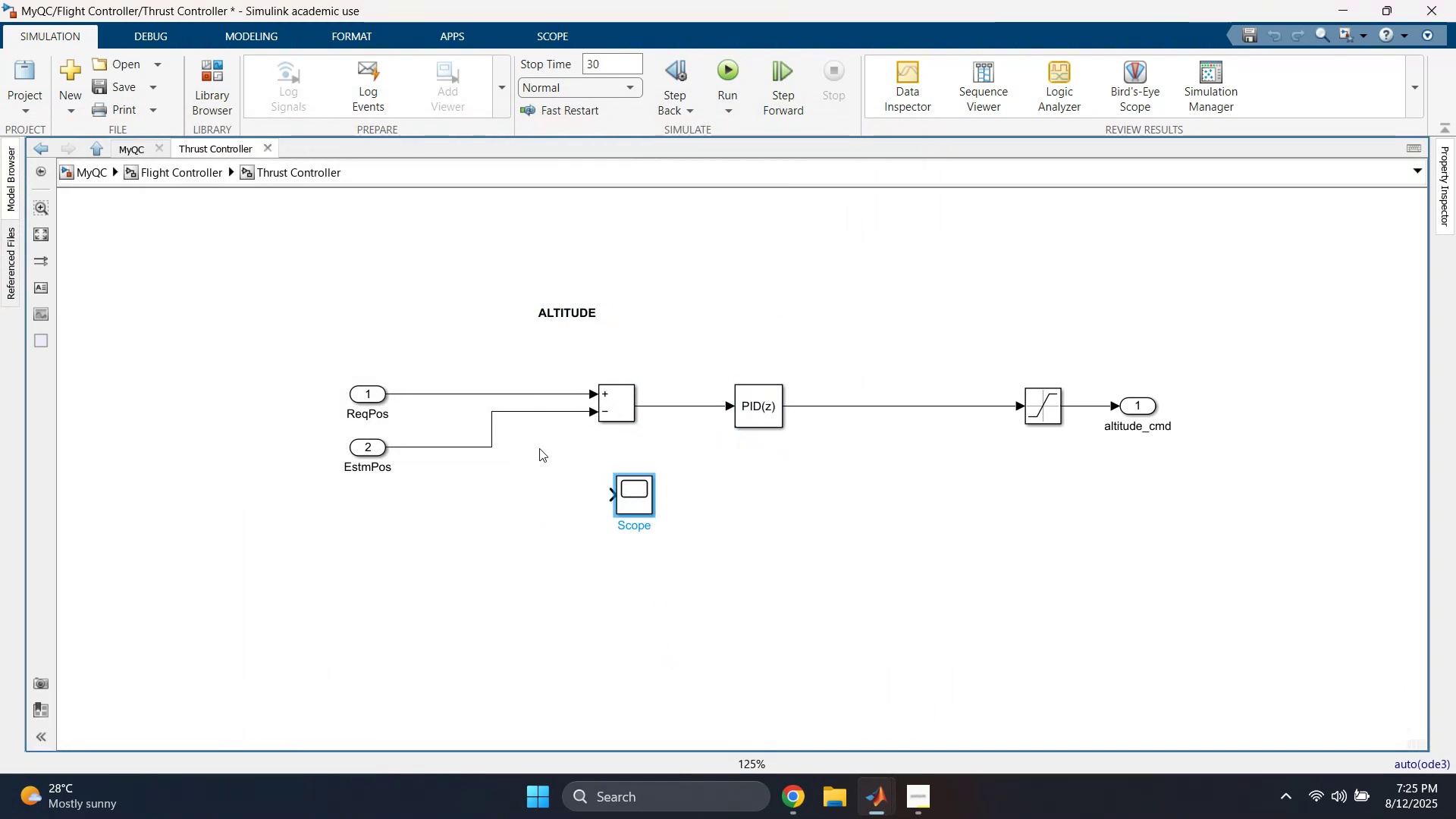 
left_click([539, 448])
 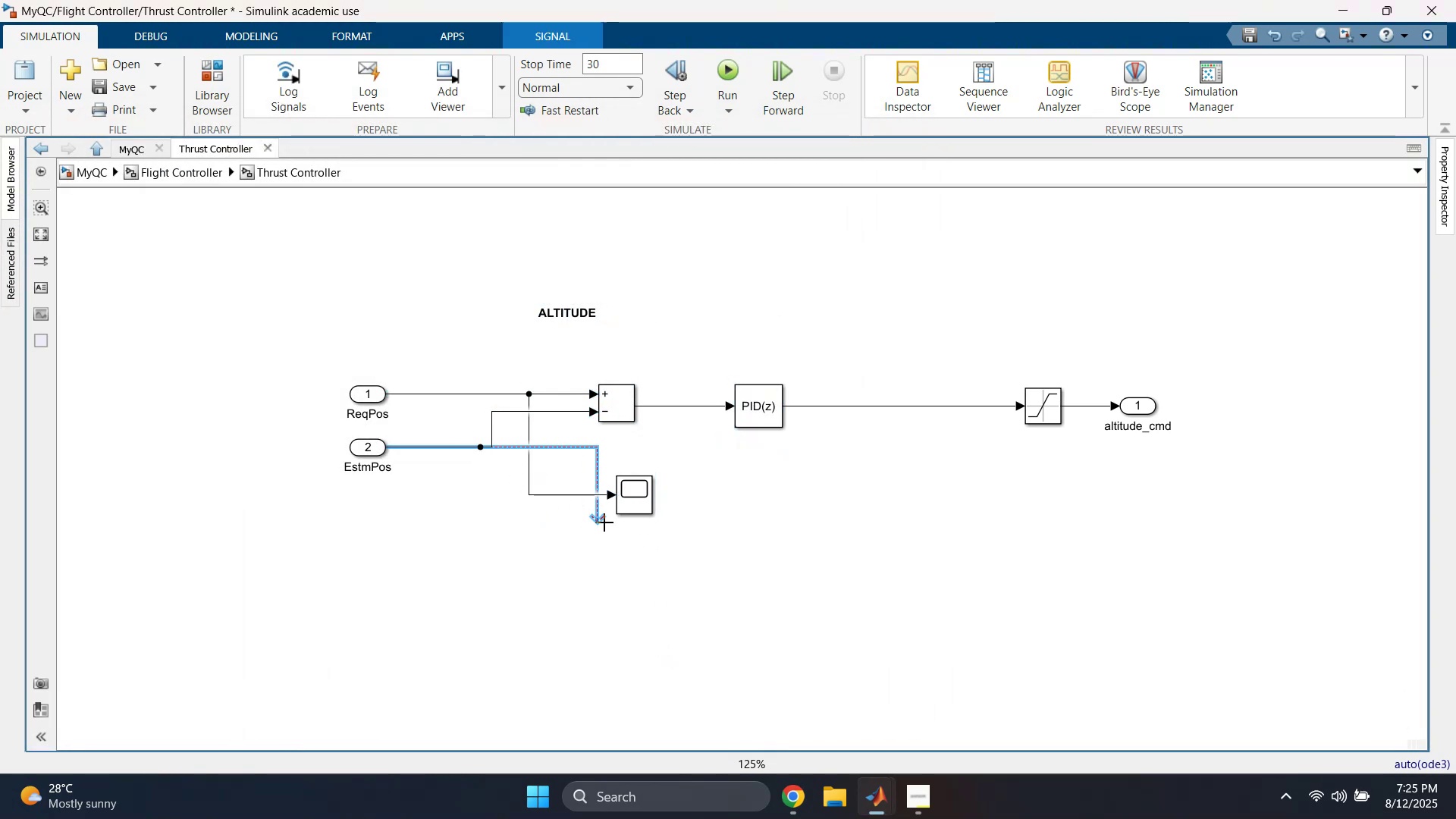 
double_click([642, 505])
 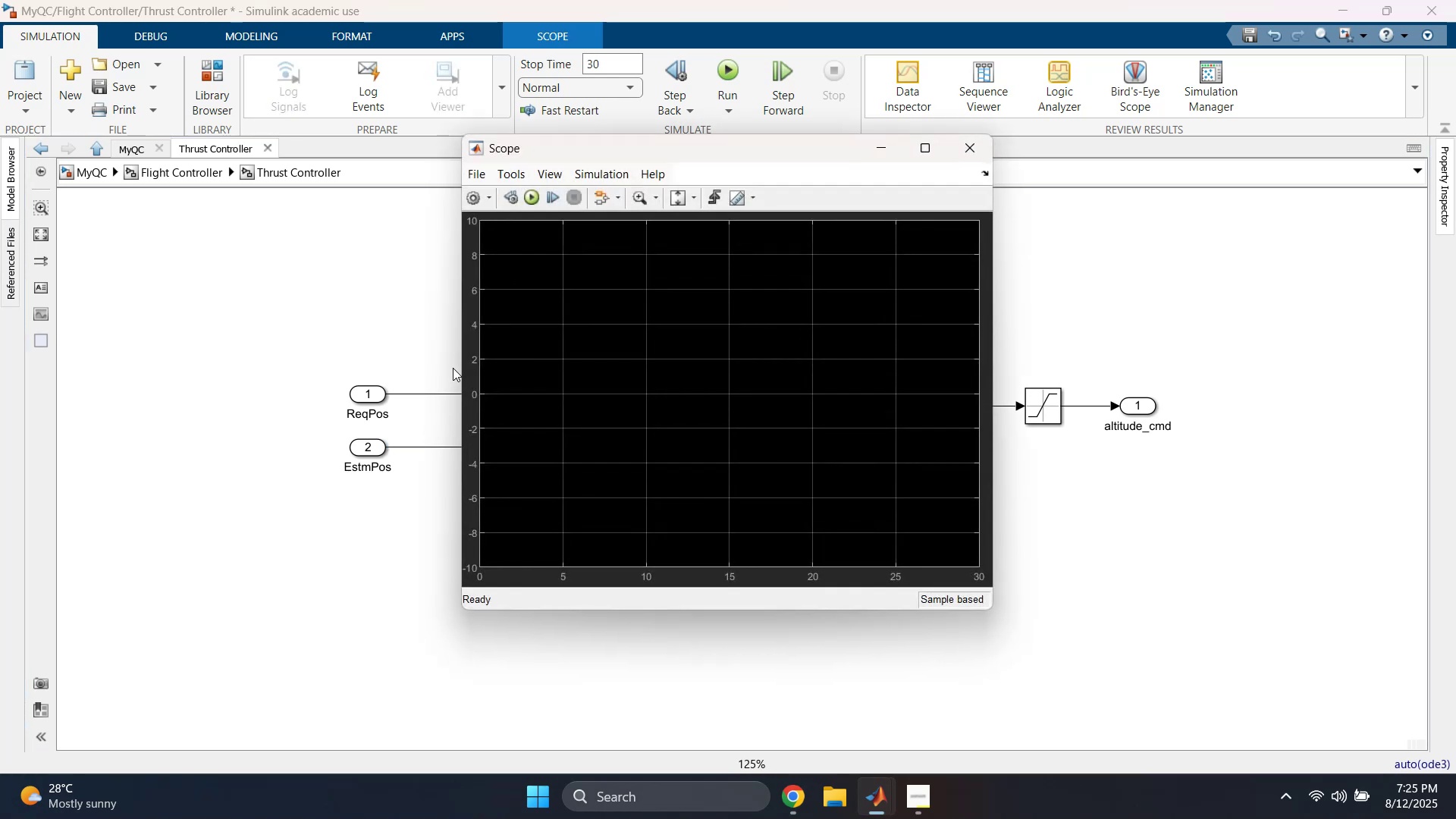 
left_click([529, 196])
 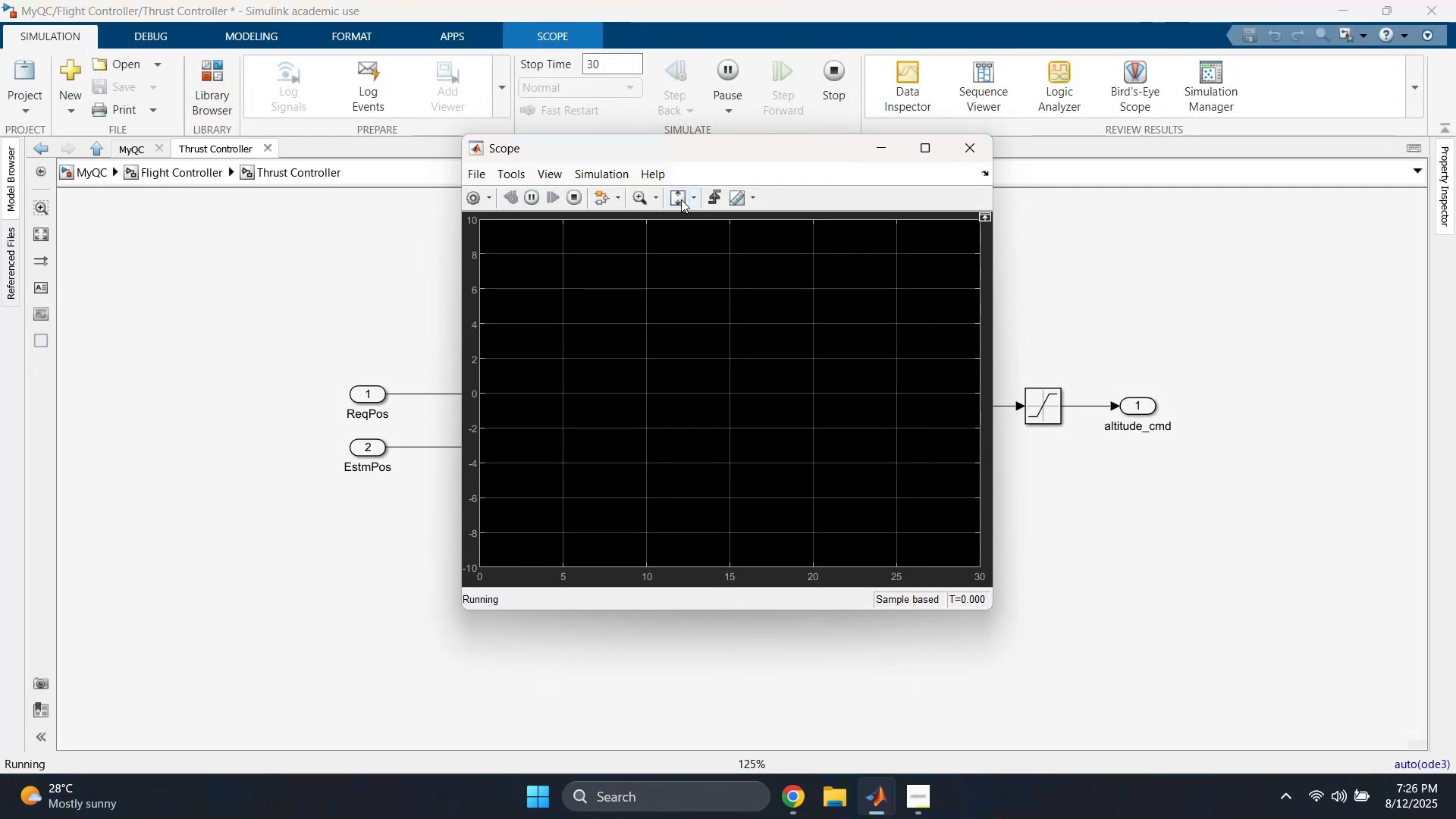 
wait(5.68)
 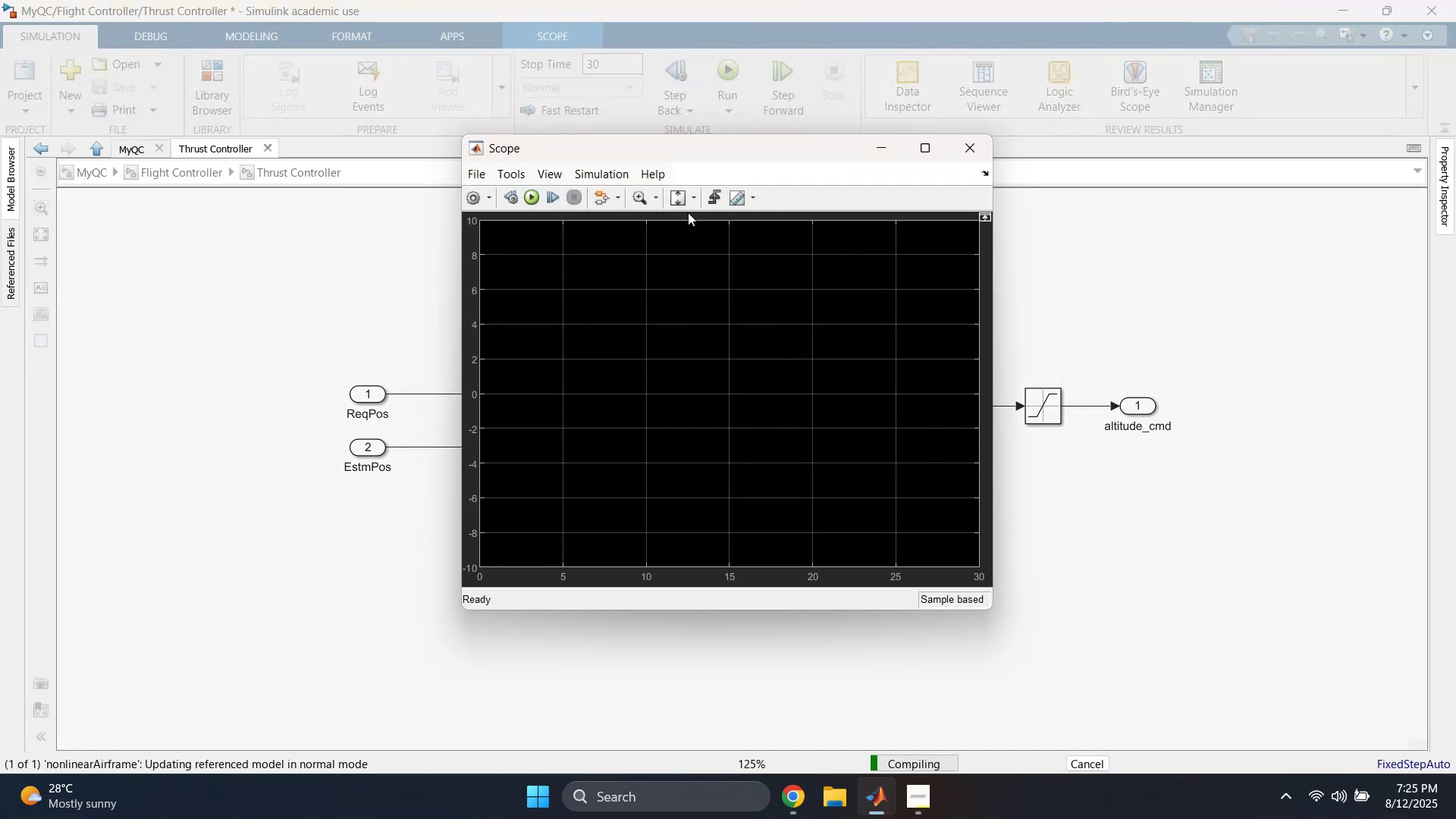 
left_click([675, 196])
 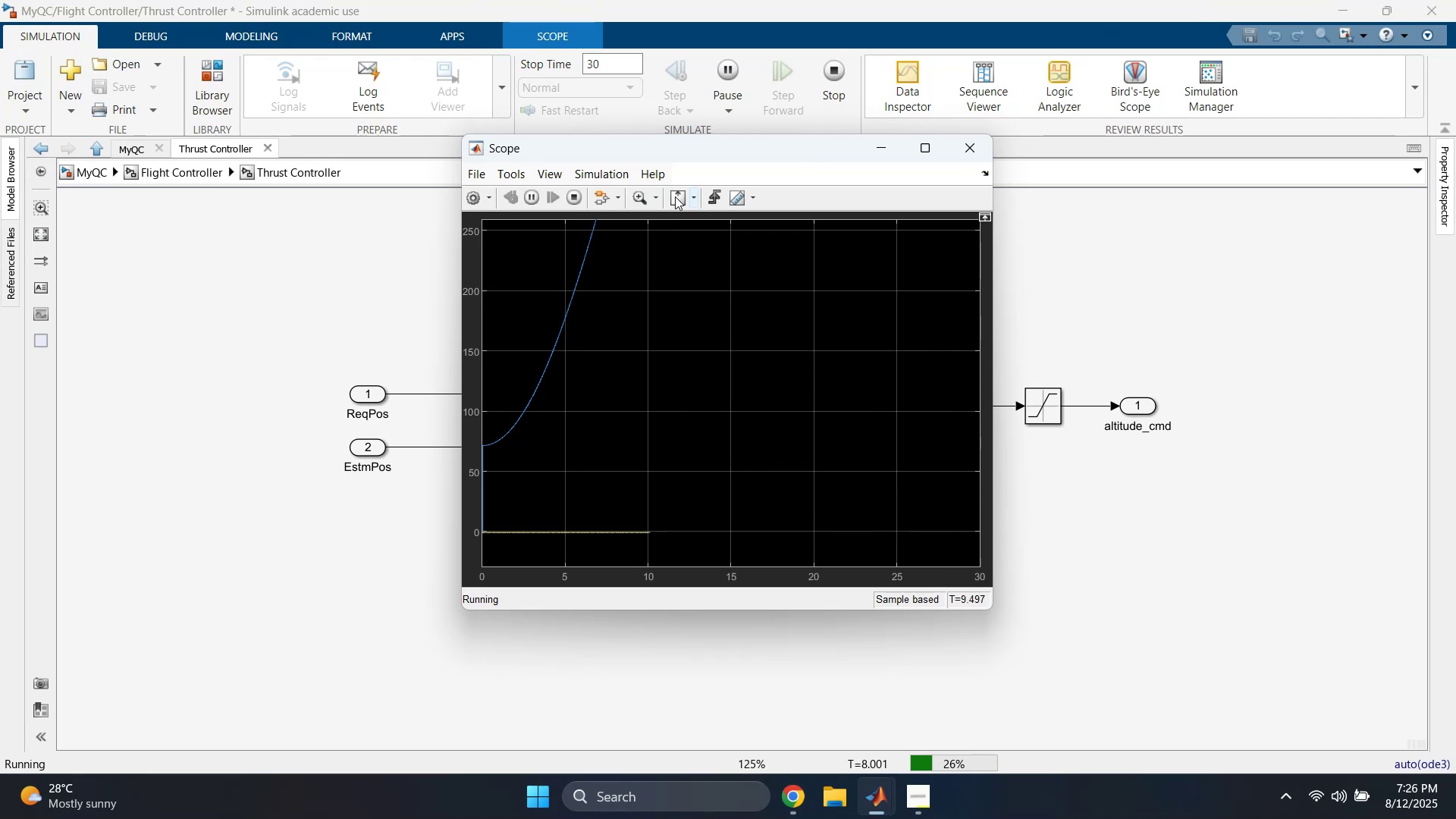 
double_click([675, 196])
 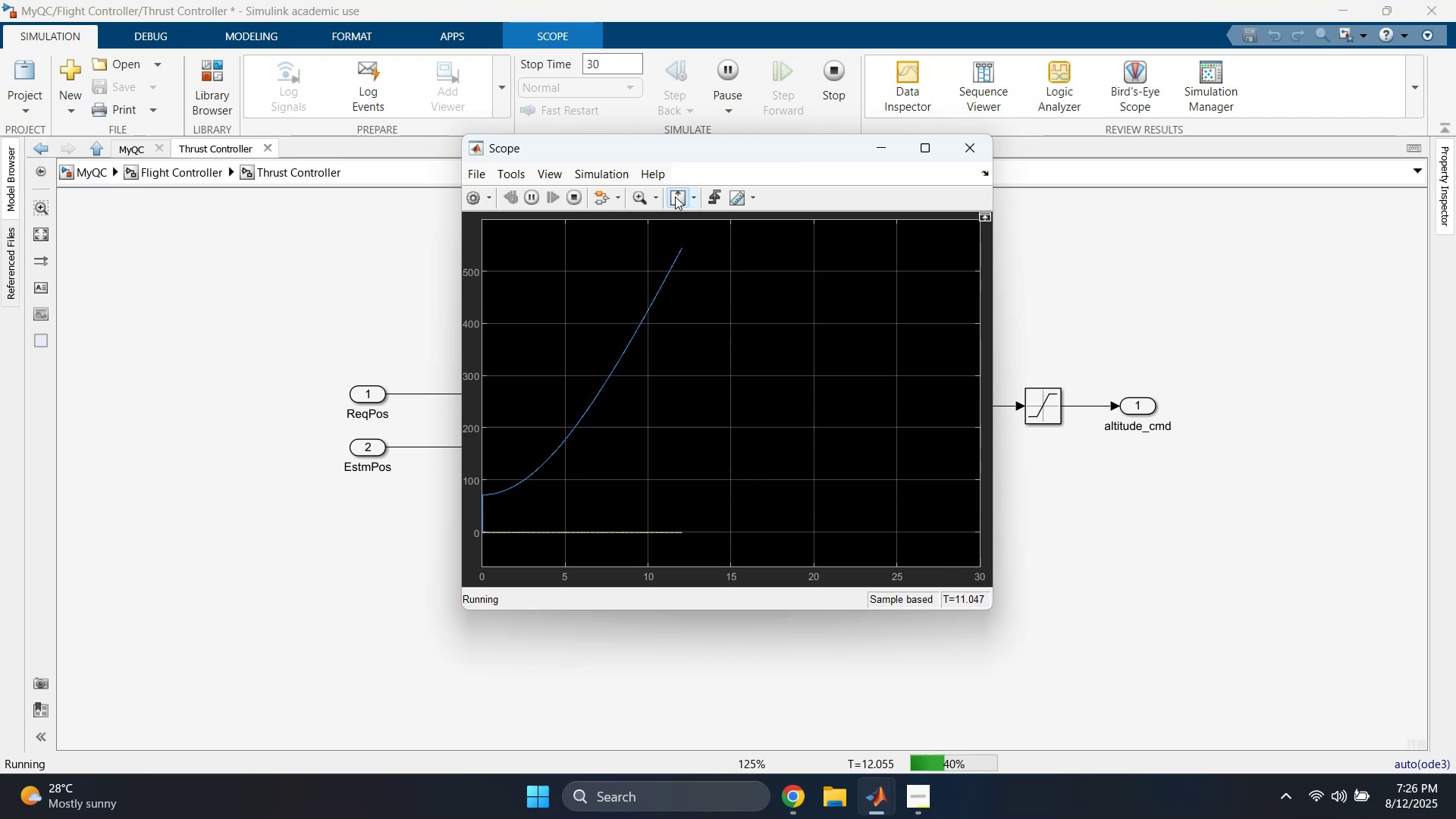 
triple_click([675, 196])
 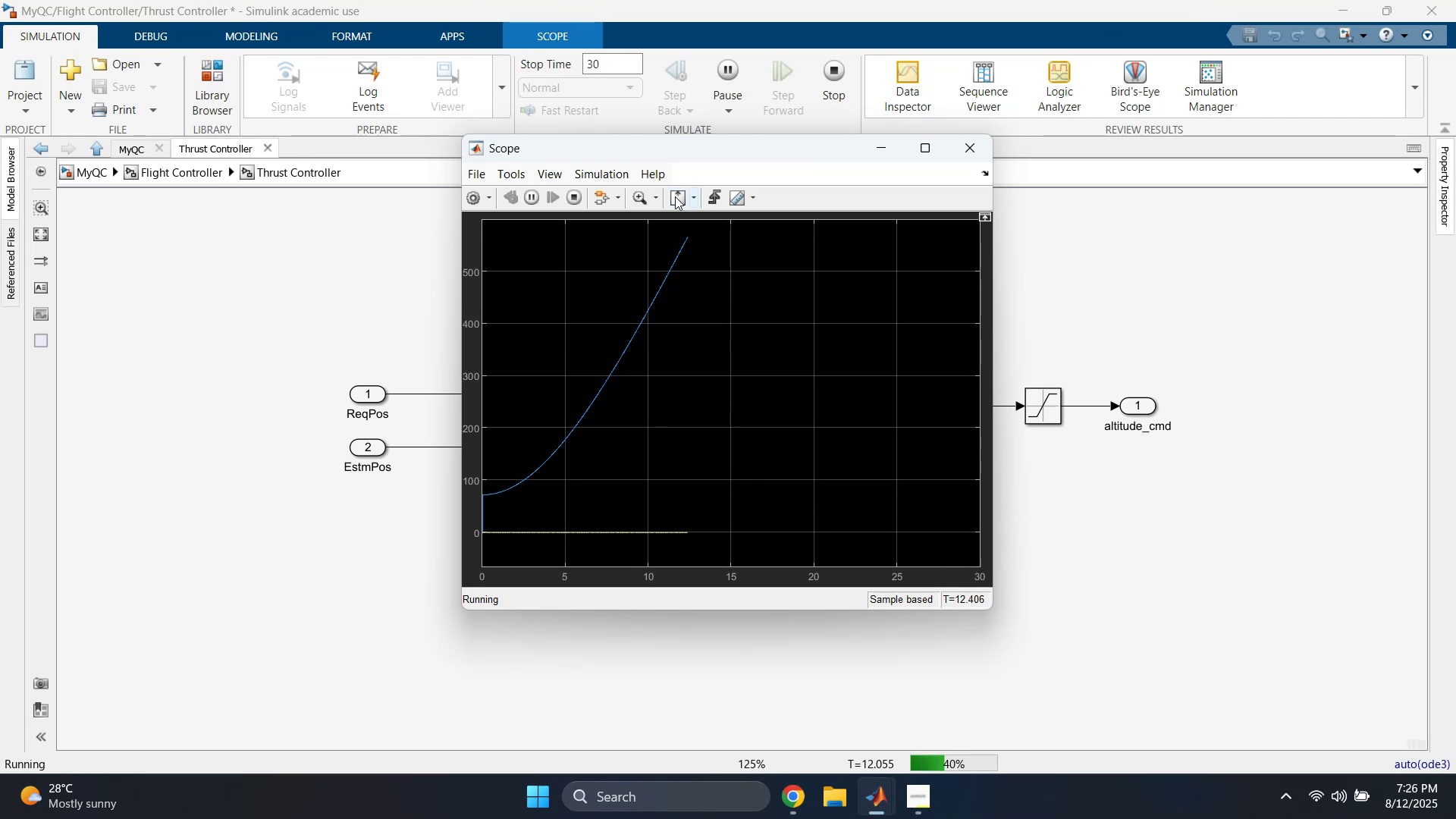 
triple_click([675, 196])
 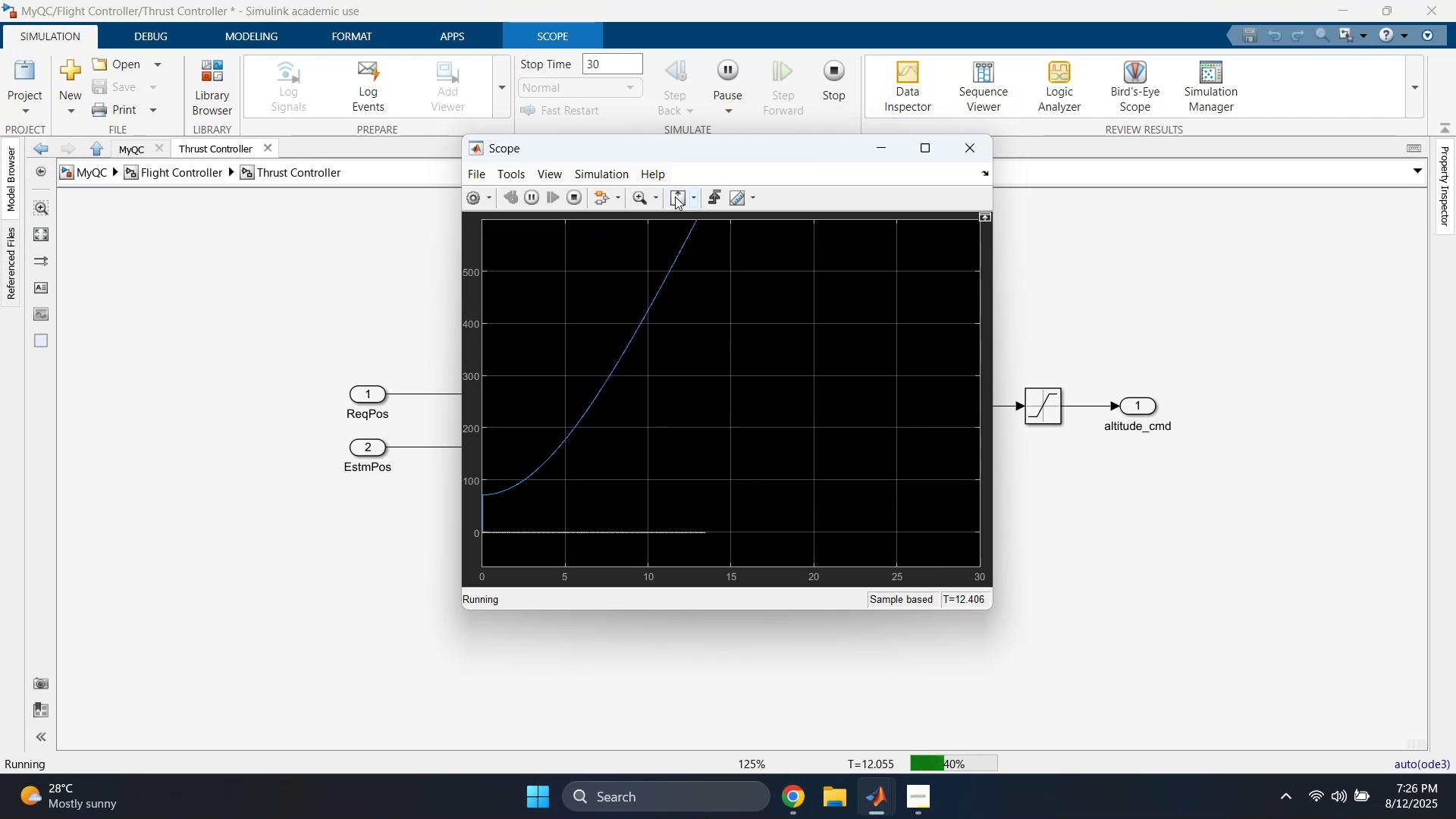 
triple_click([675, 196])
 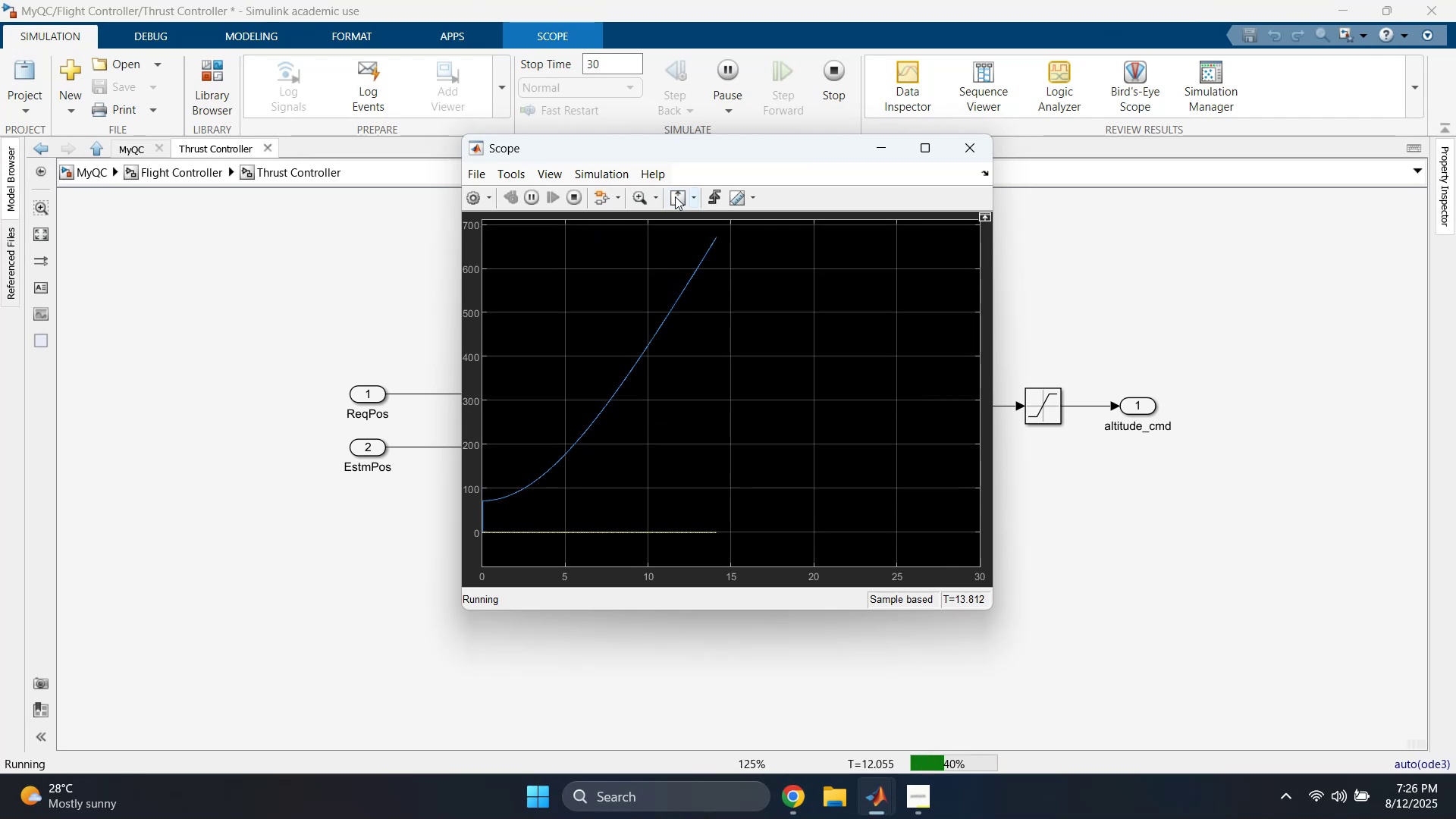 
triple_click([675, 196])
 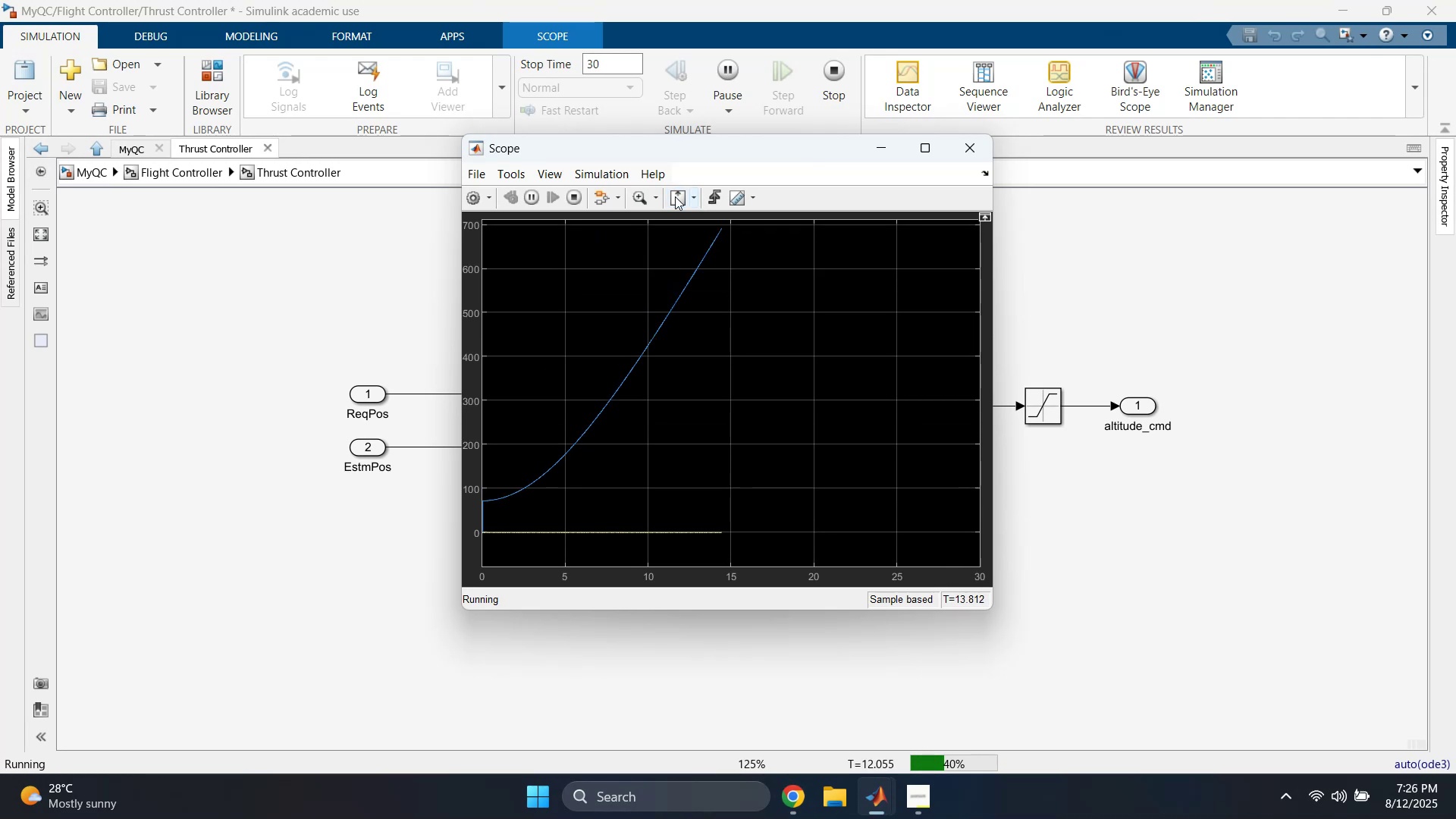 
triple_click([675, 196])
 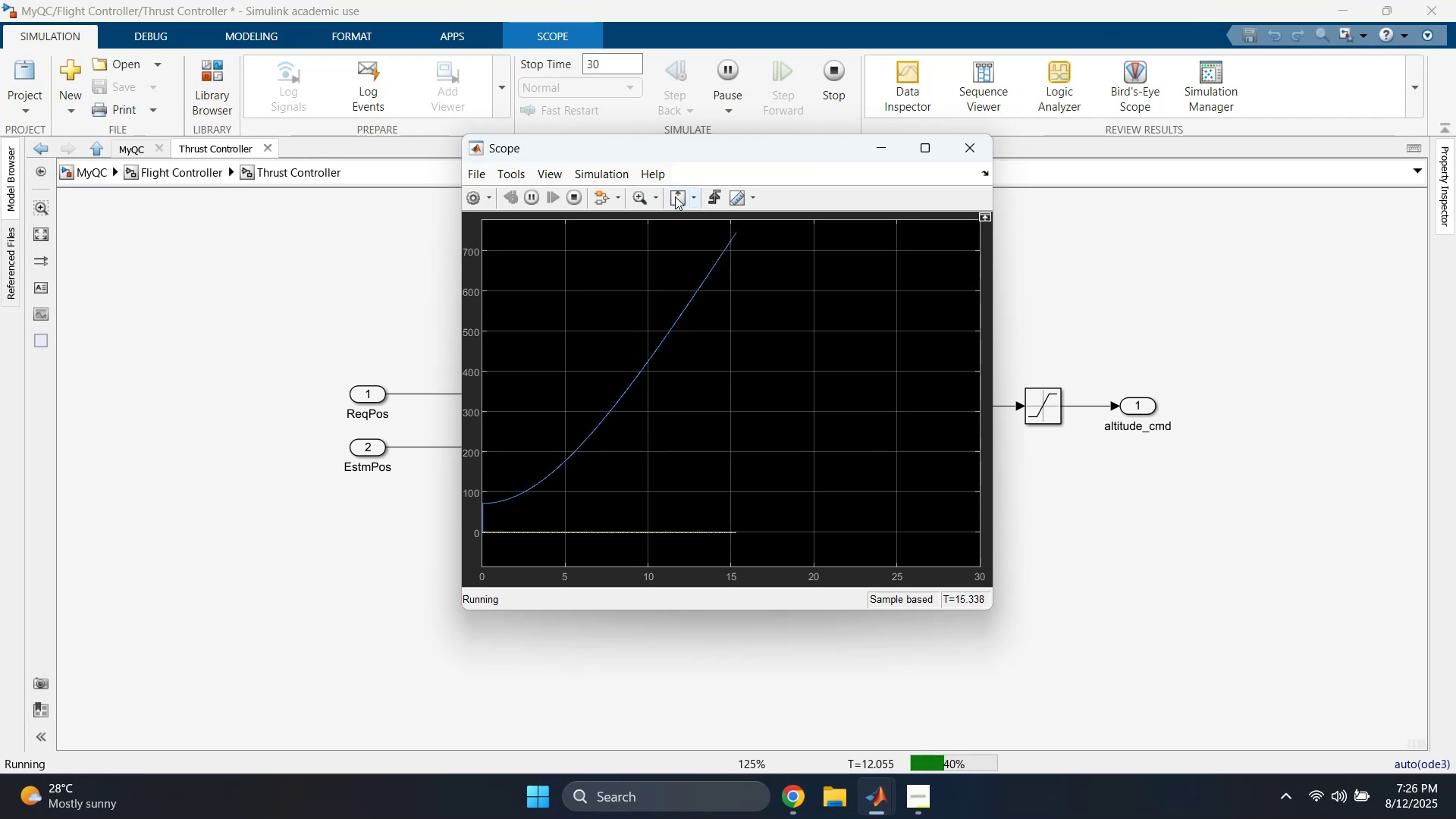 
triple_click([675, 196])
 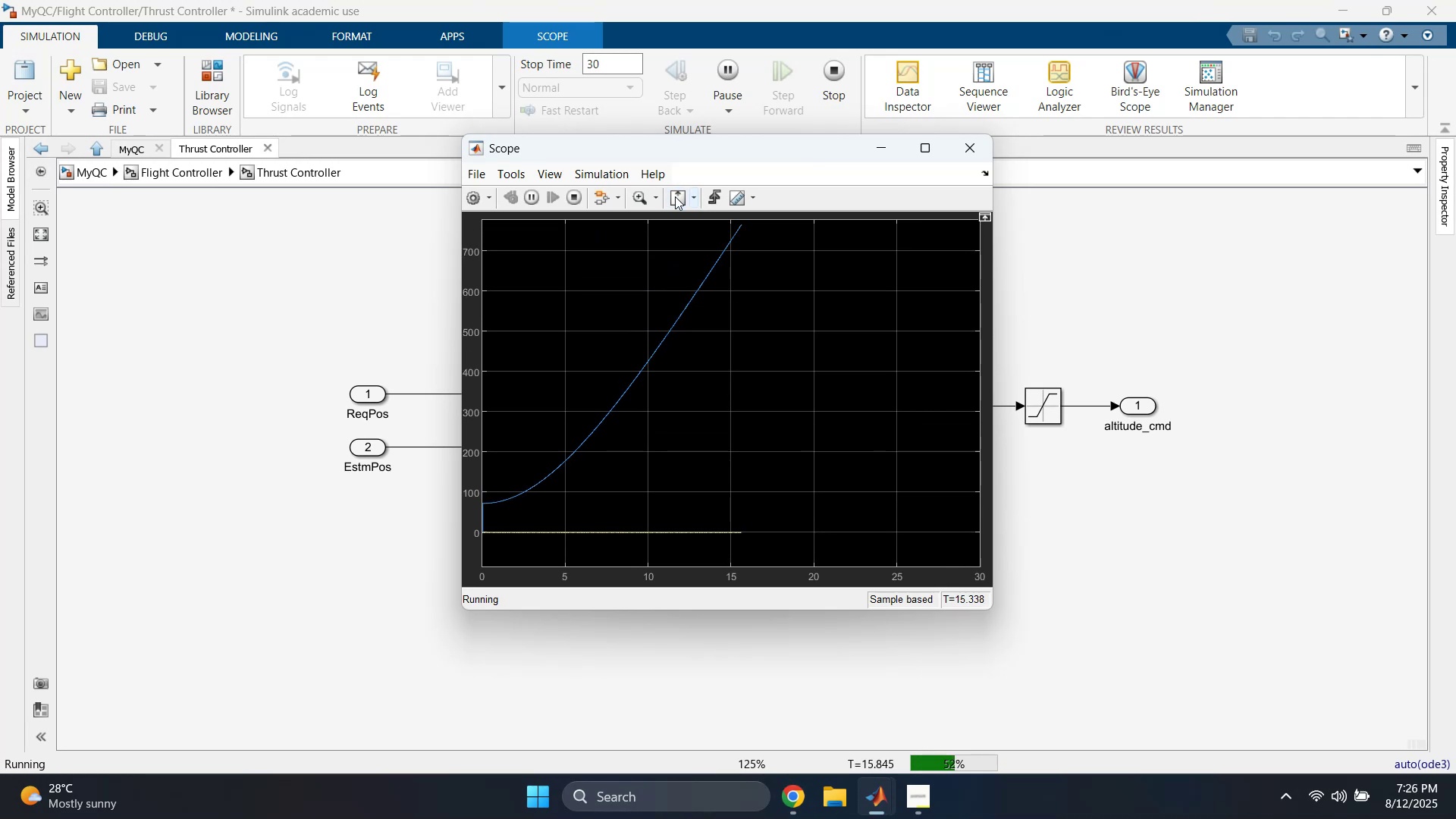 
triple_click([675, 196])
 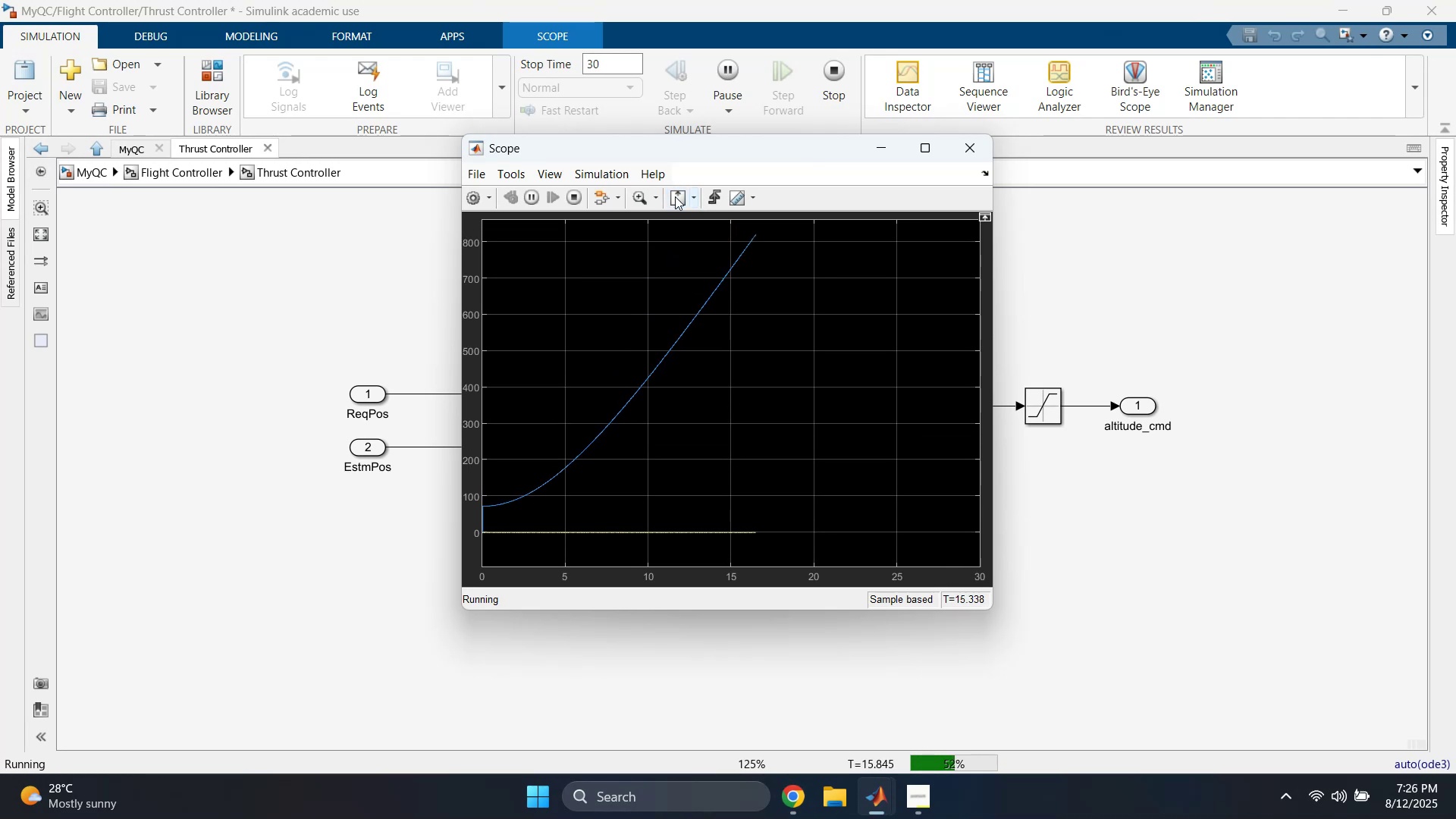 
triple_click([675, 196])
 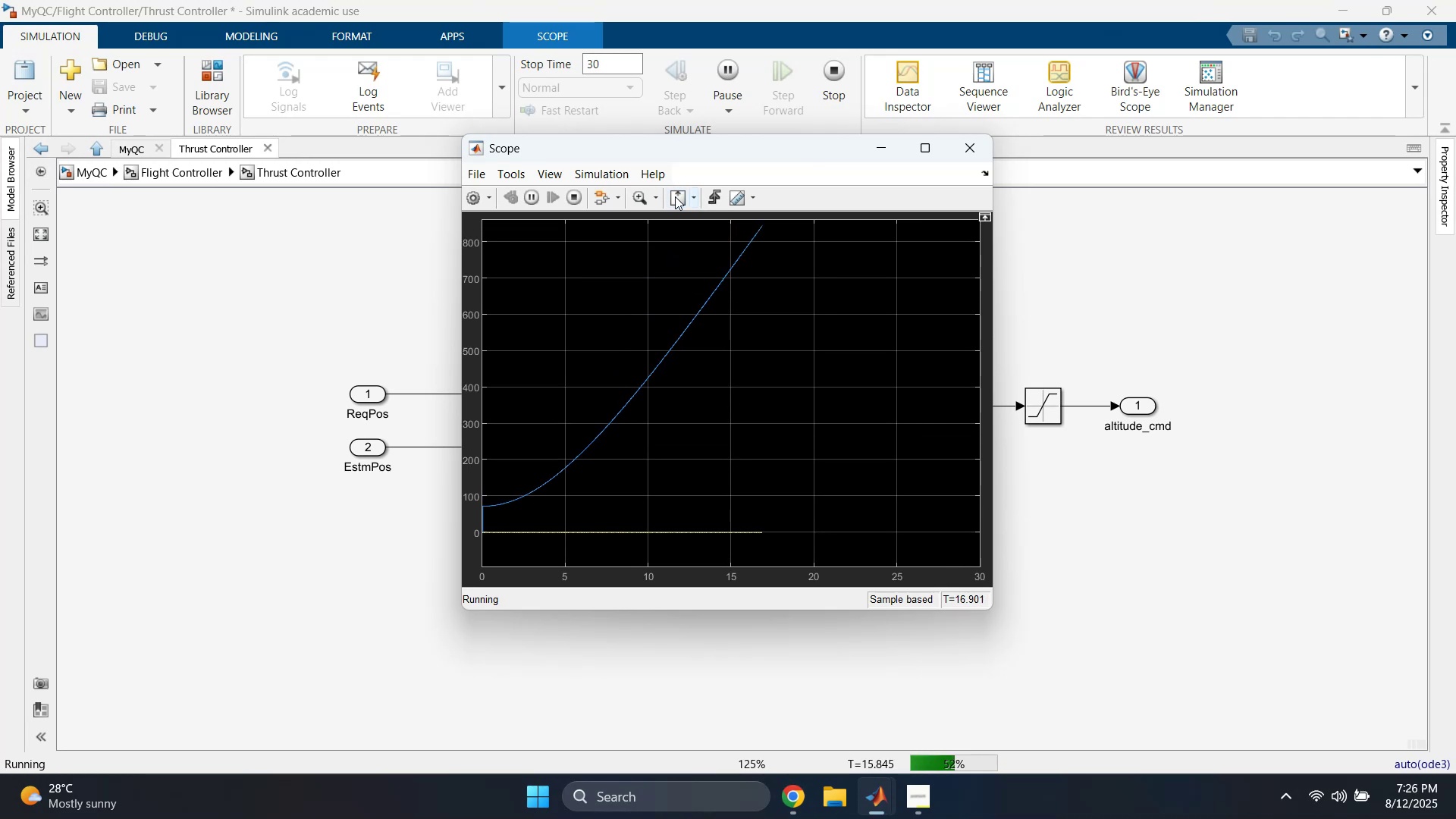 
triple_click([675, 196])
 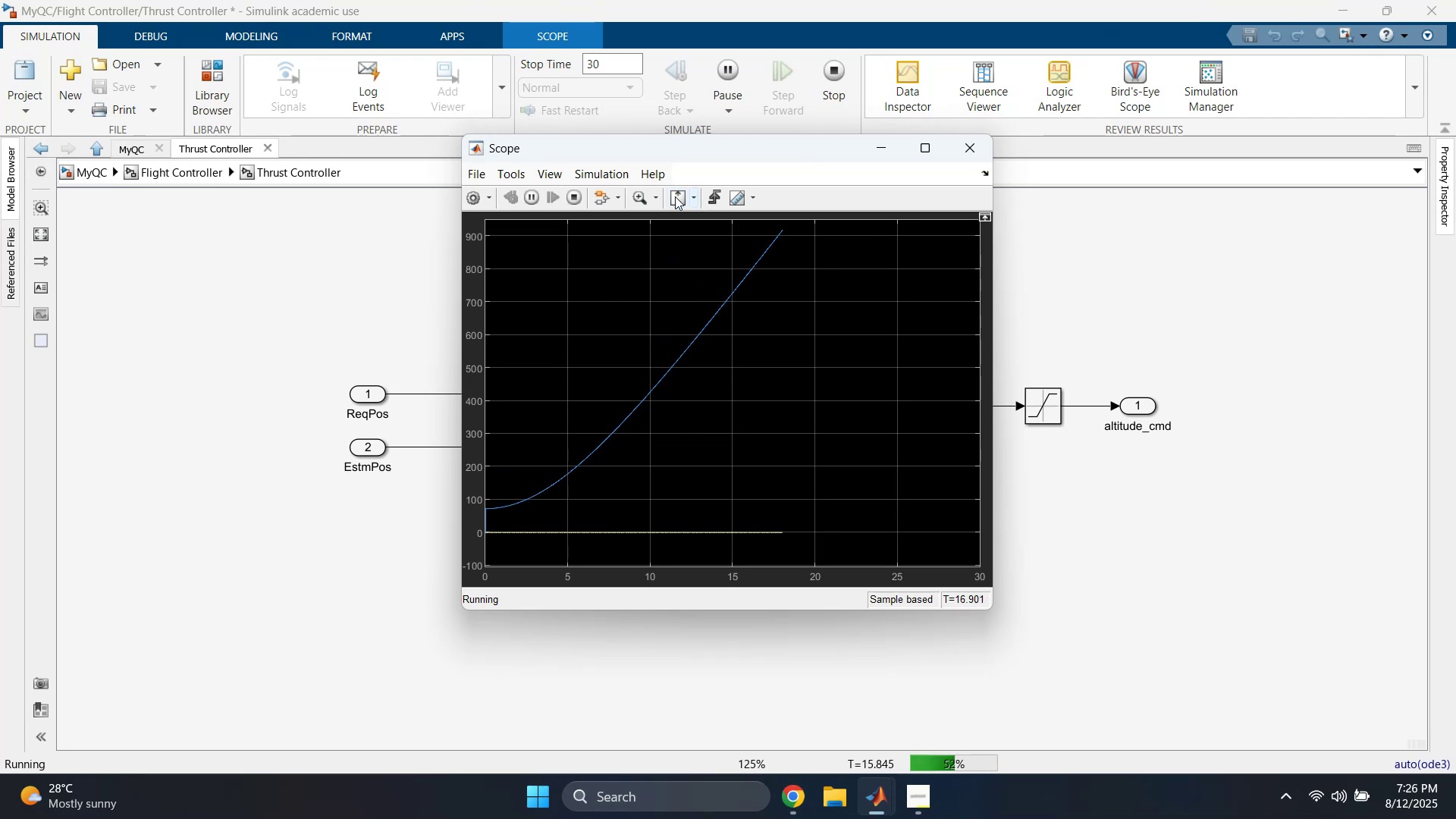 
triple_click([675, 196])
 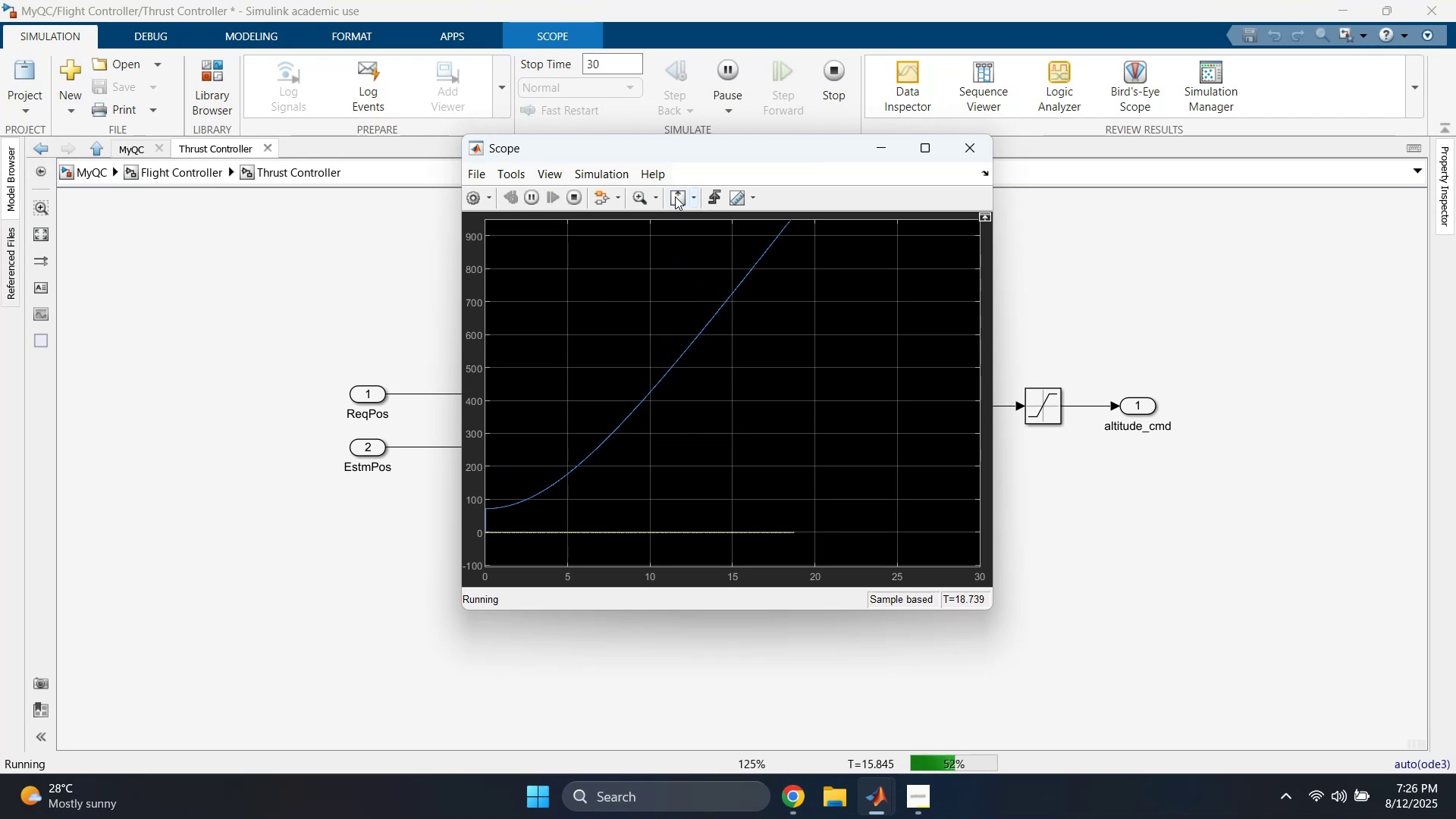 
triple_click([675, 196])
 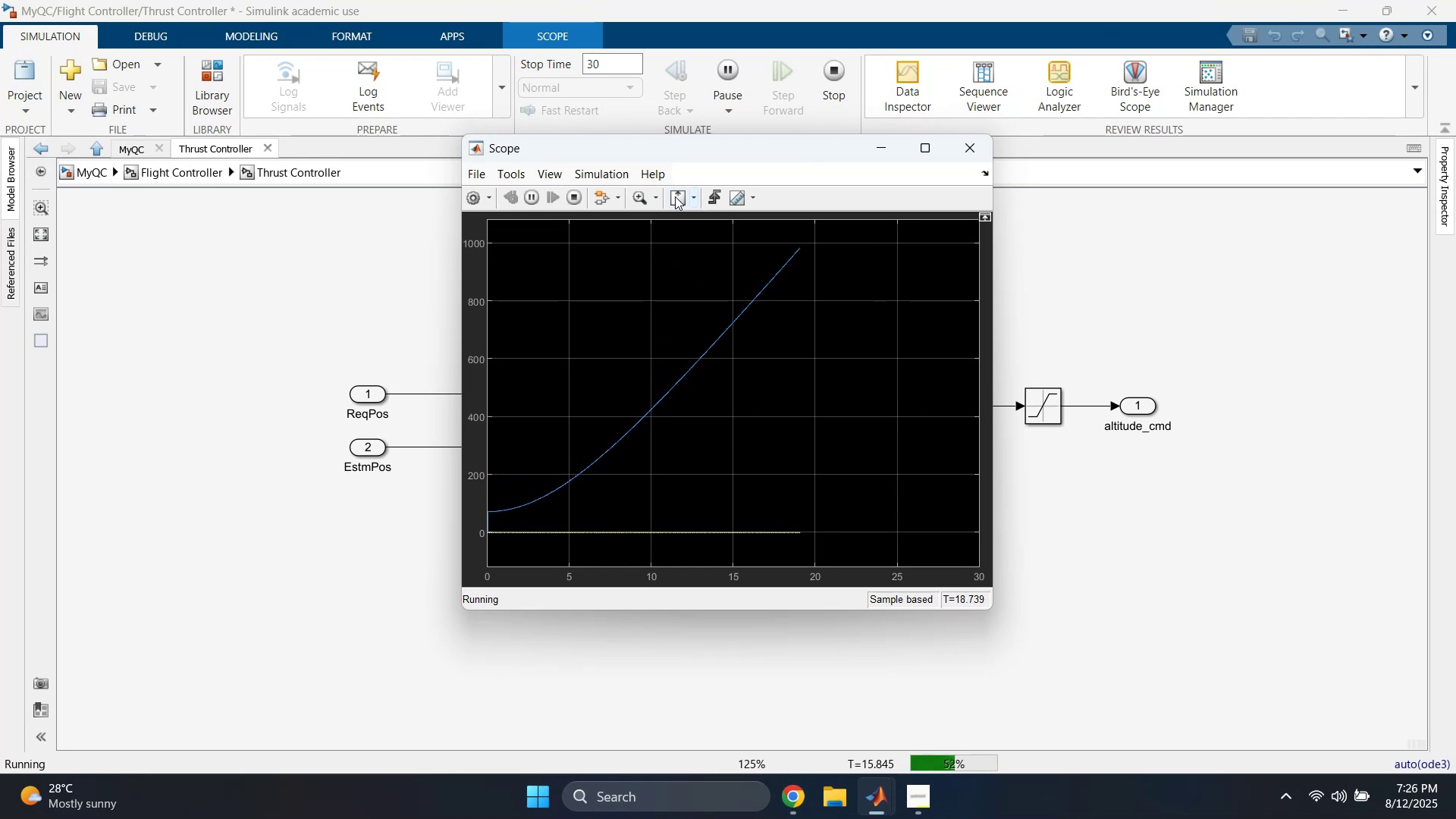 
triple_click([675, 196])
 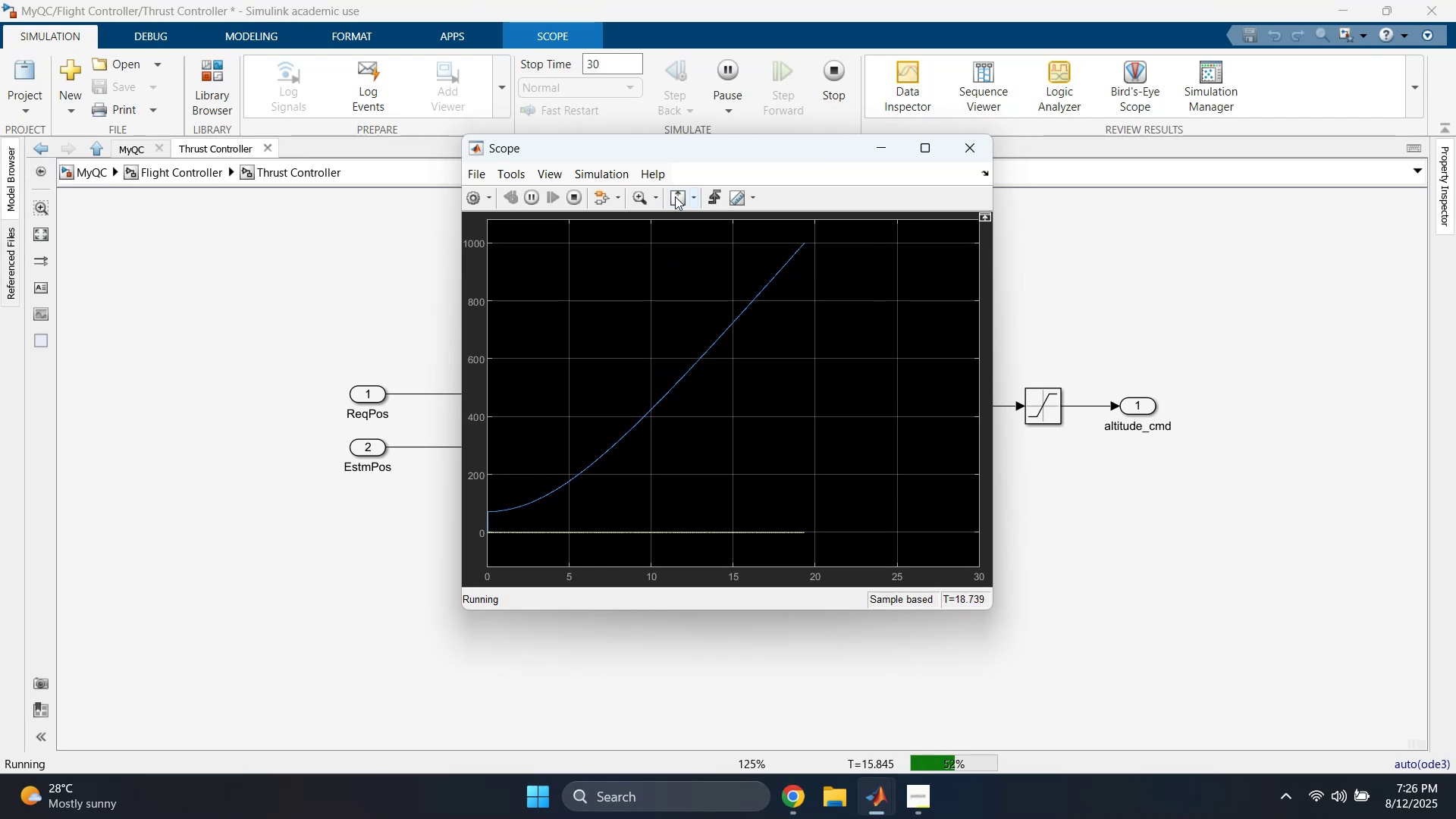 
triple_click([675, 196])
 